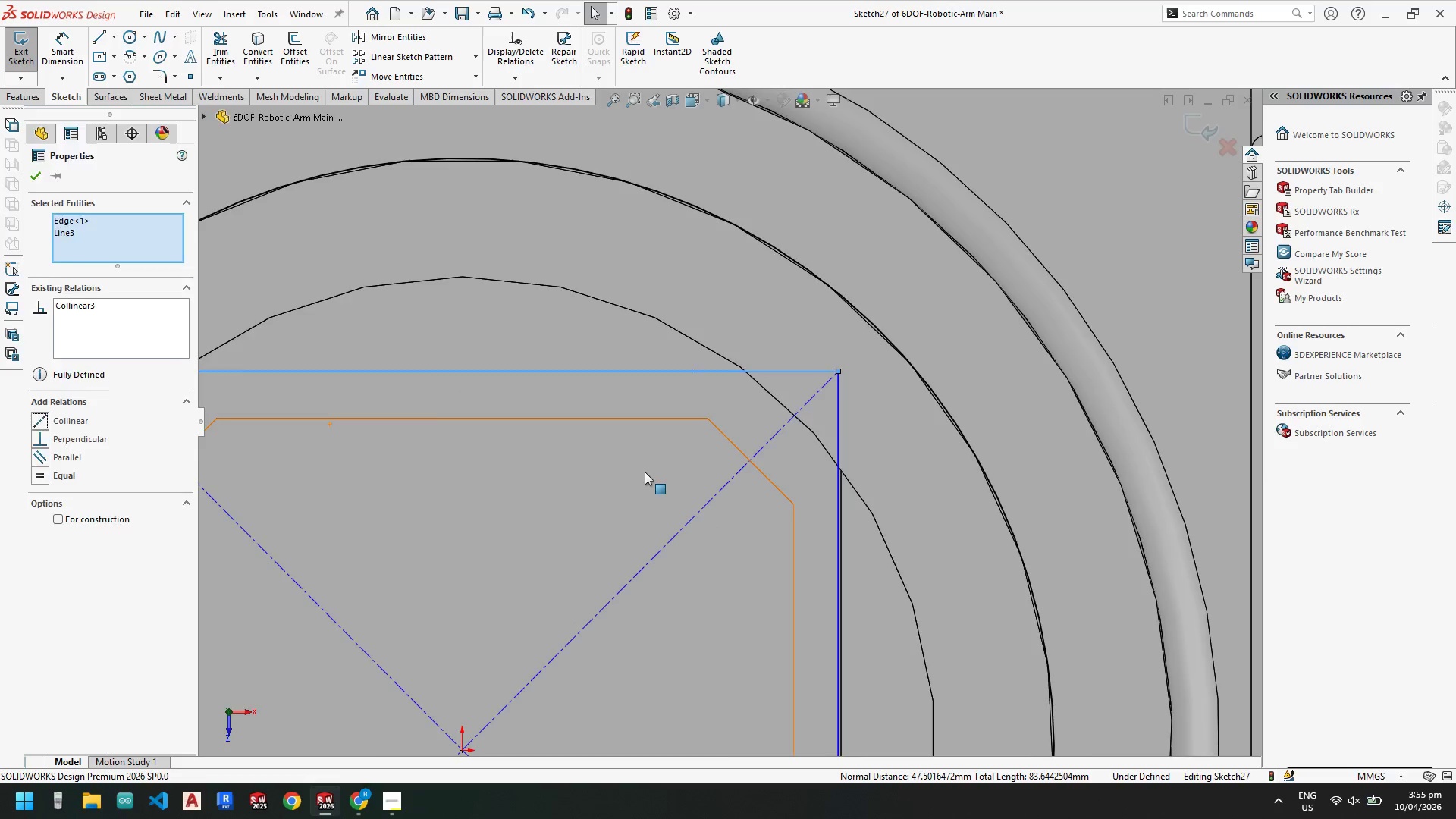 
key(Escape)
 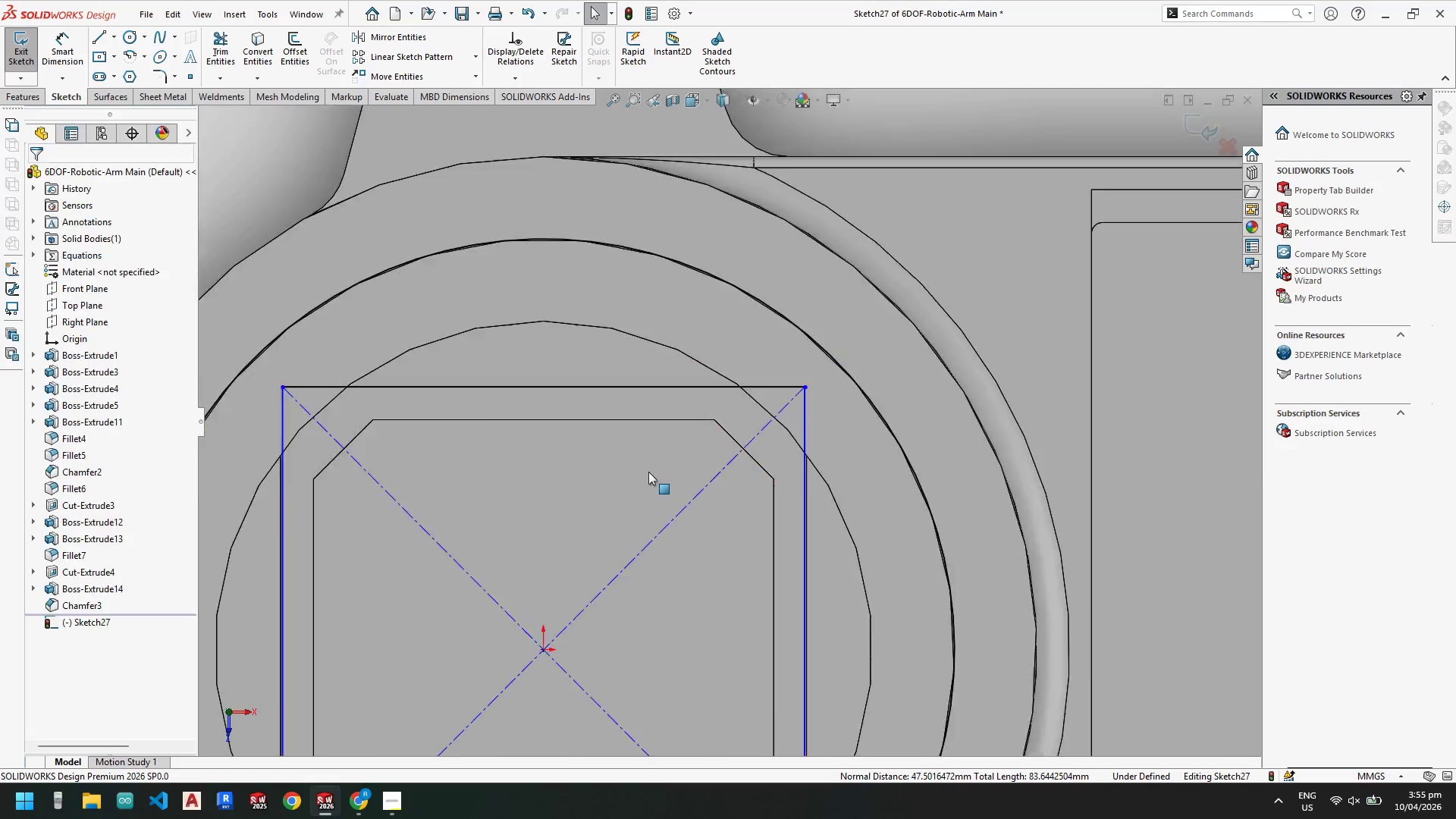 
key(Escape)
 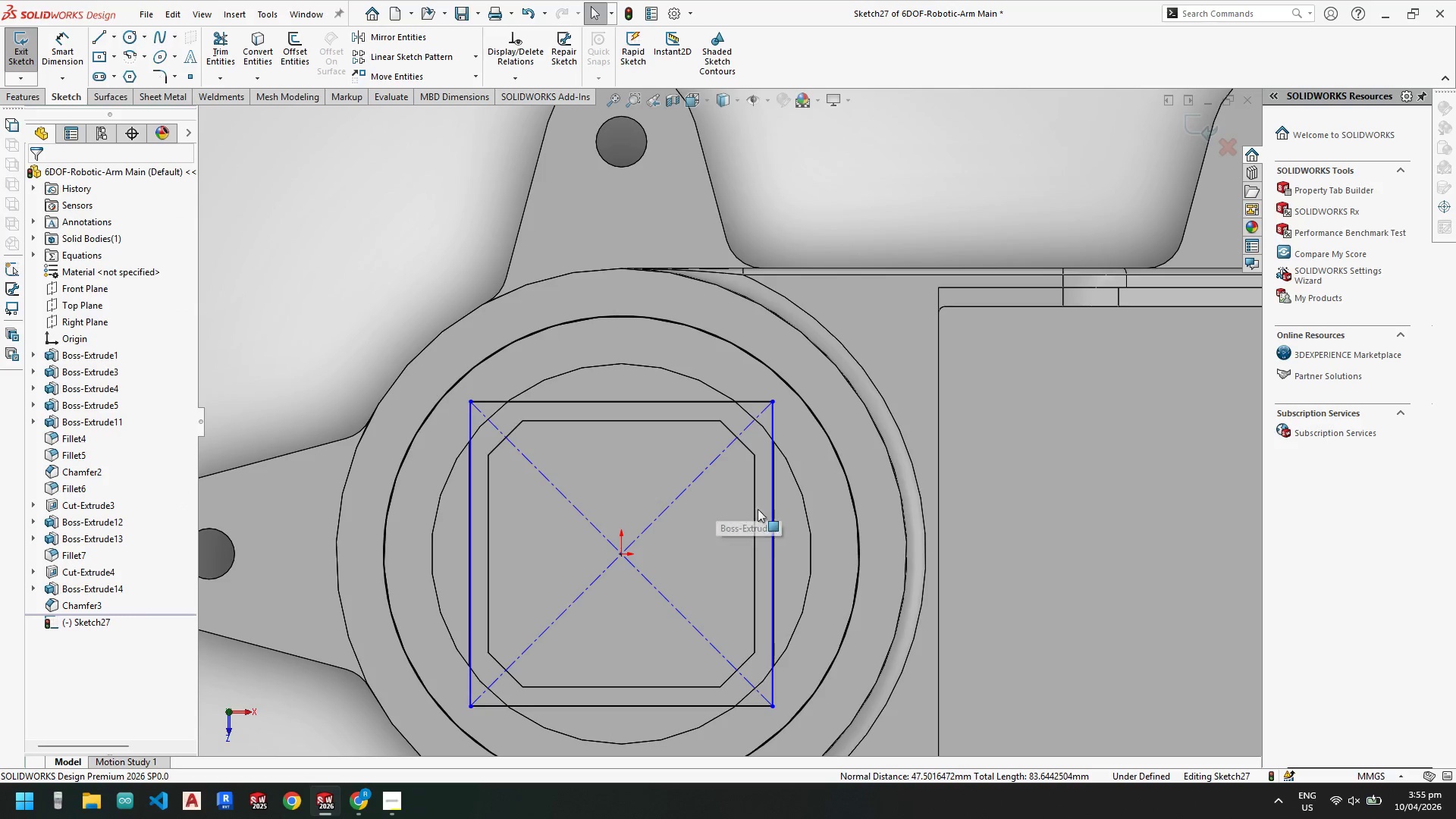 
key(Escape)
 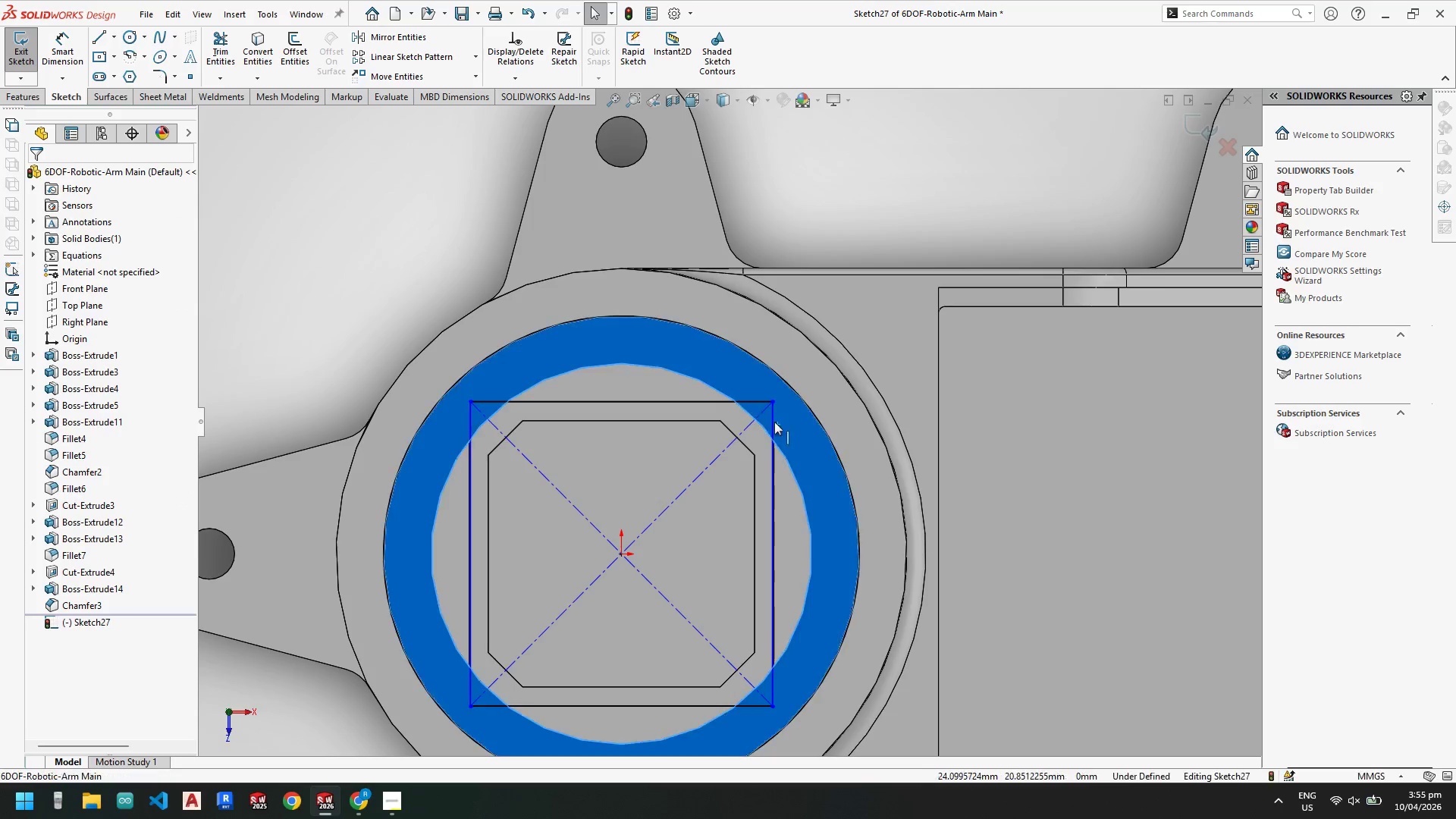 
scroll: coordinate [666, 467], scroll_direction: up, amount: 5.0
 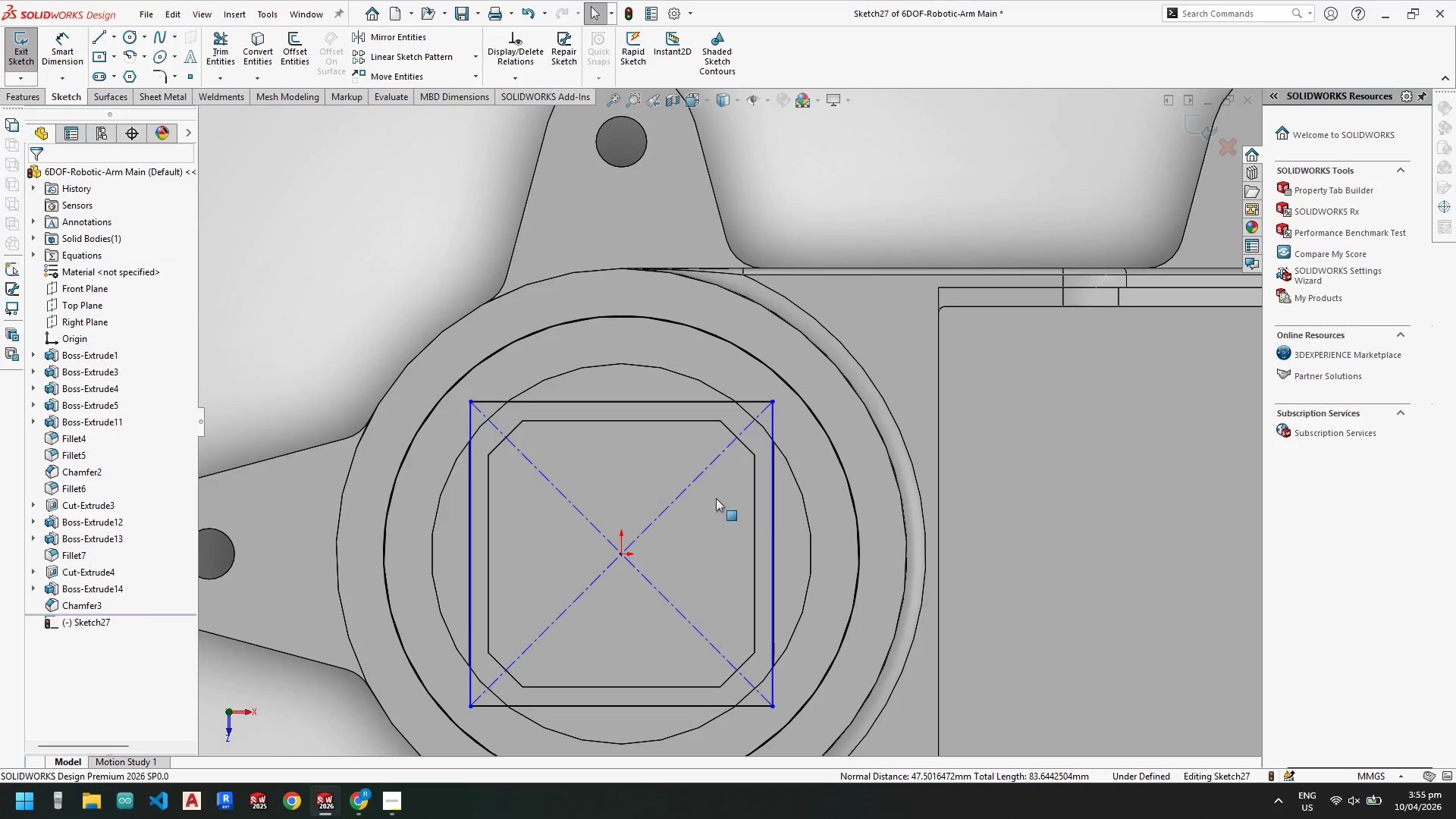 
key(Control+ControlLeft)
 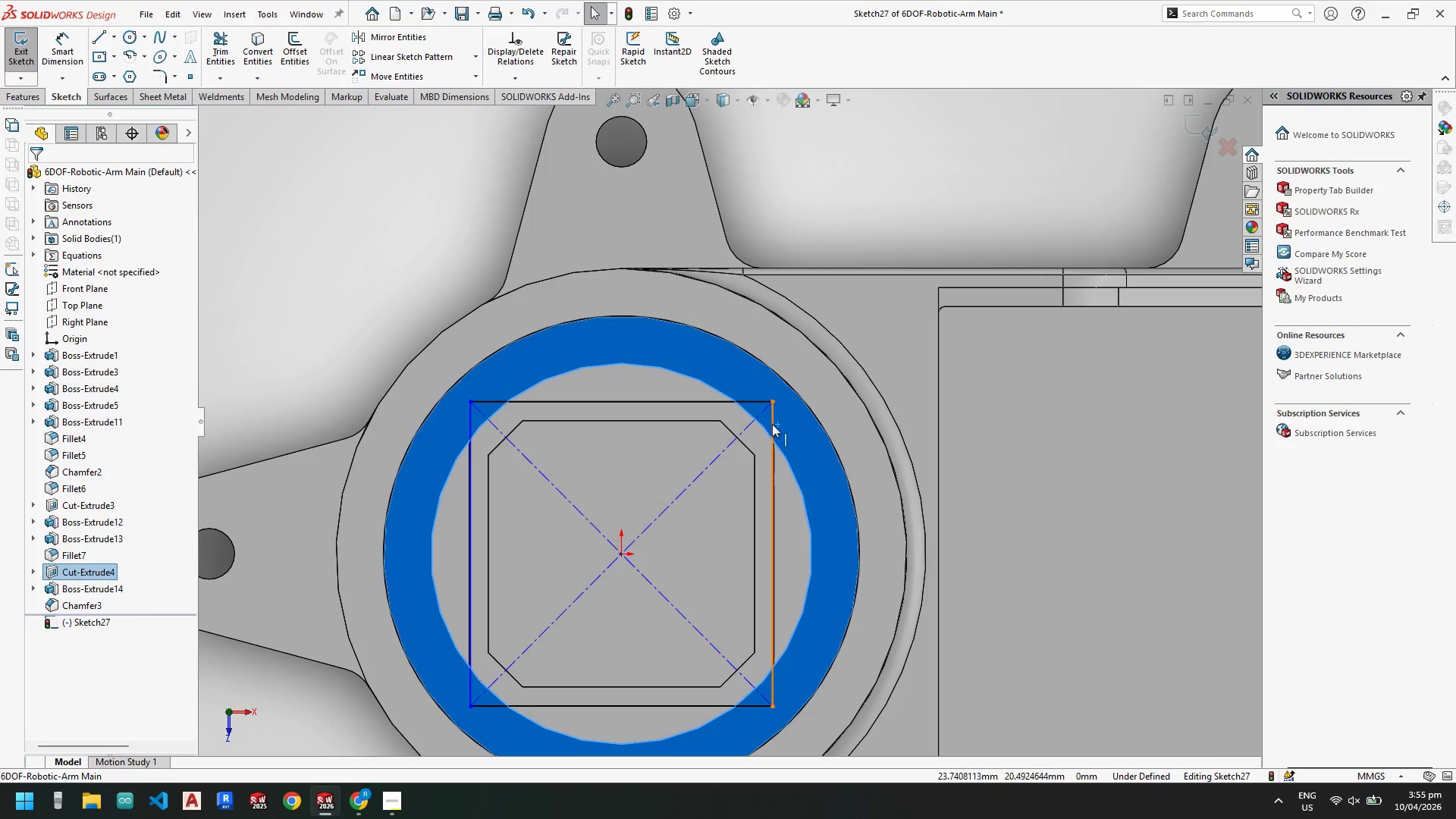 
key(Escape)
 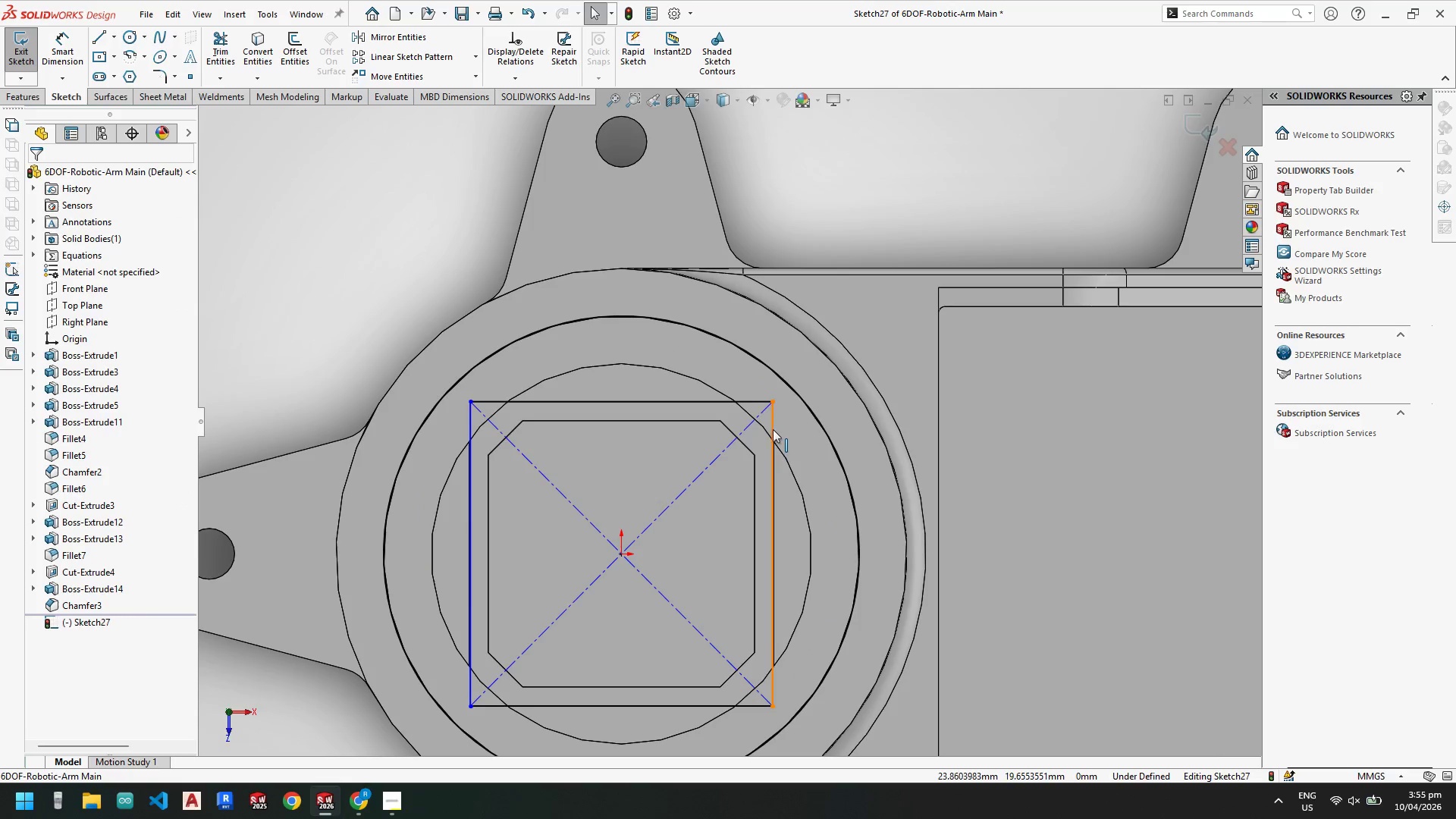 
left_click([773, 429])
 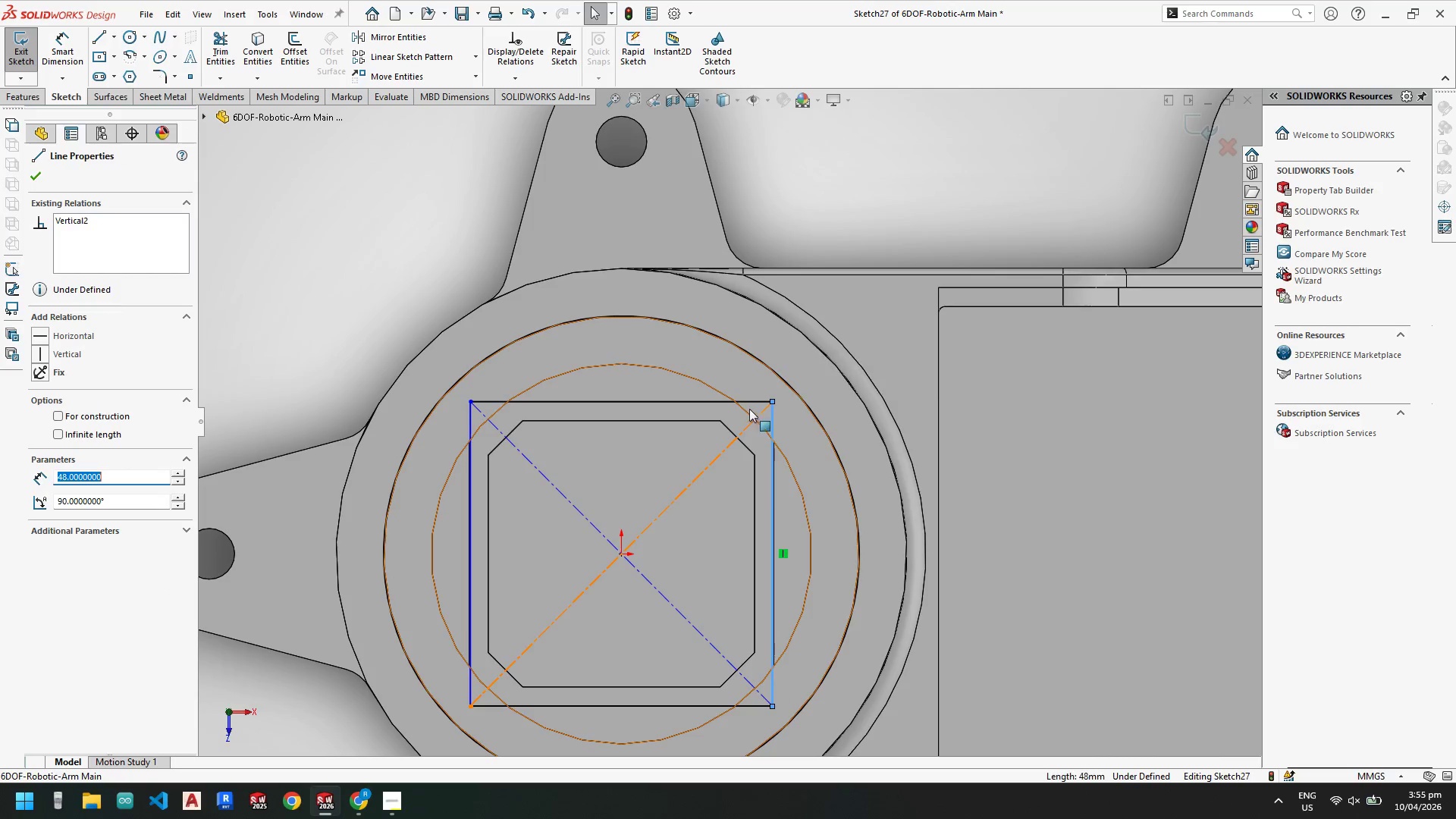 
hold_key(key=ControlLeft, duration=0.75)
left_click([743, 401])
 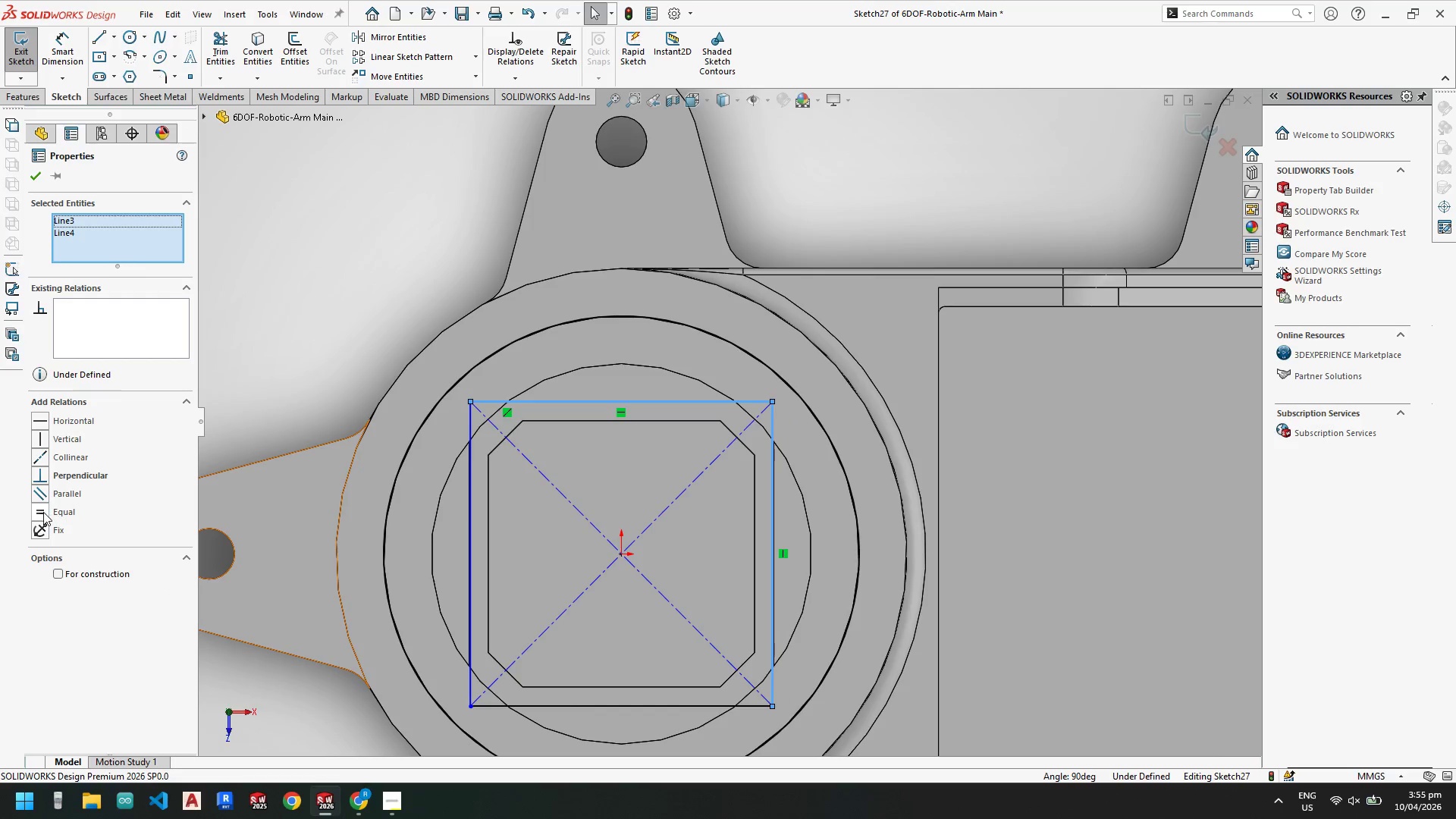 
left_click([40, 512])
 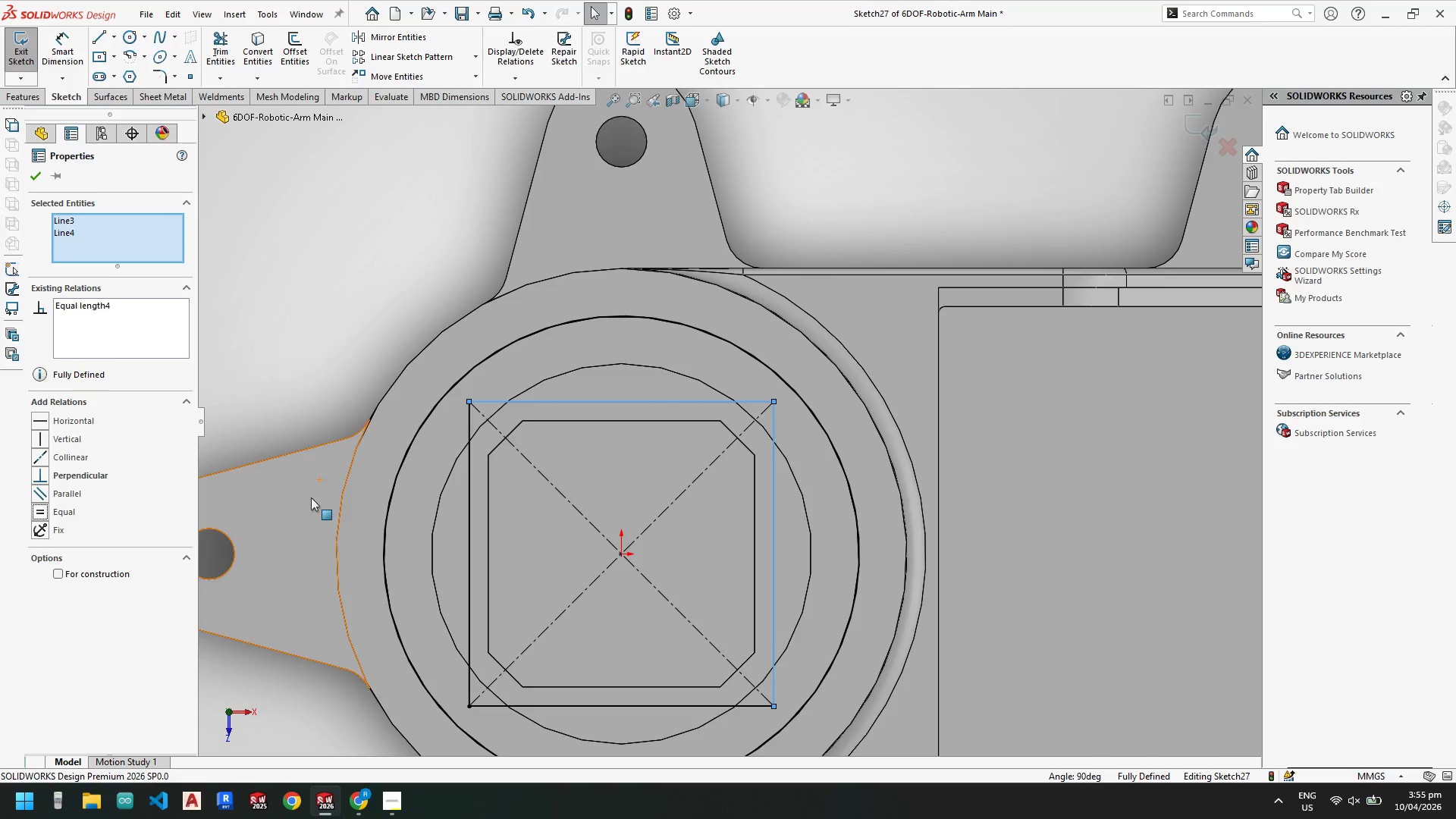 
key(Escape)
 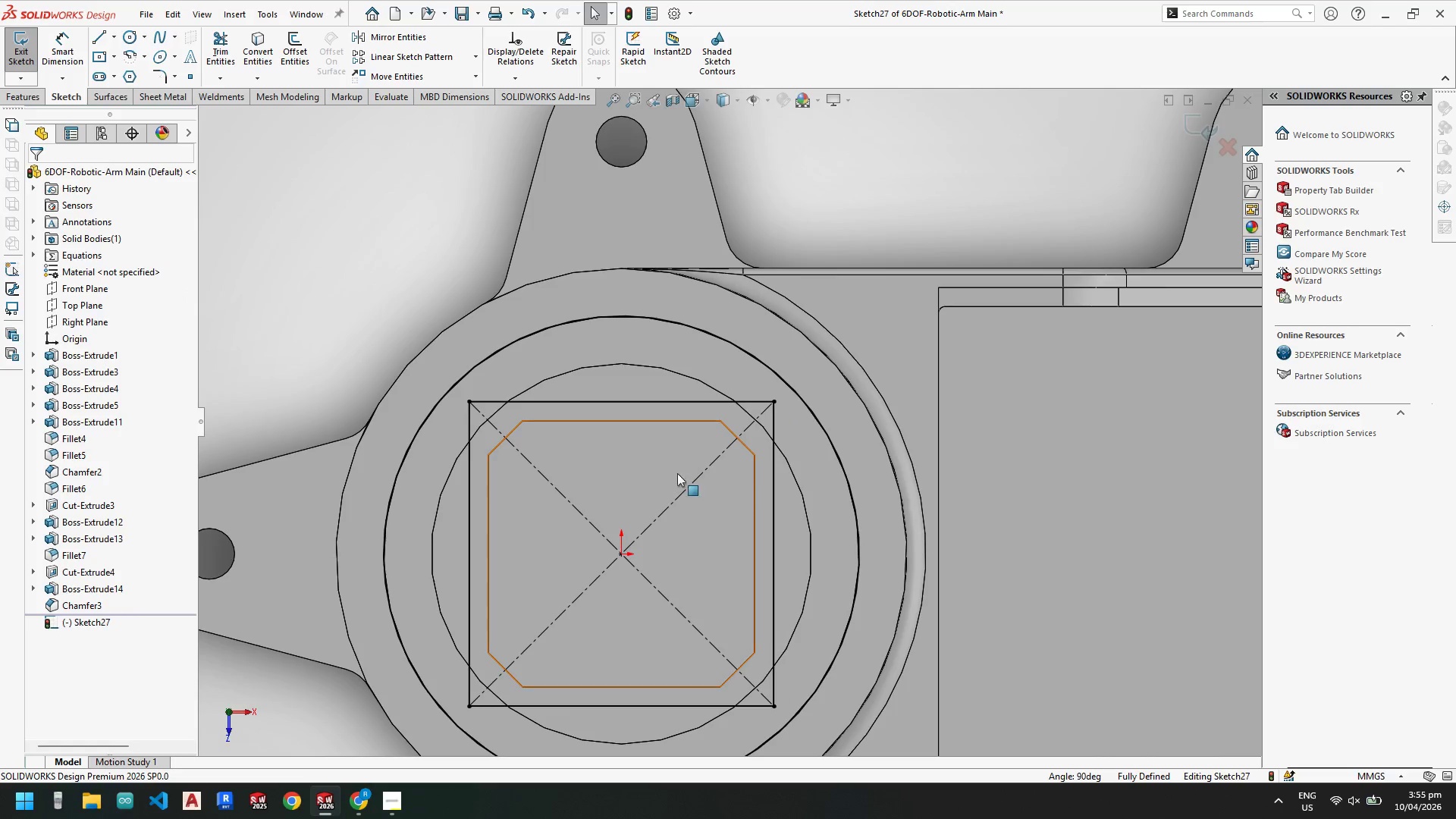 
key(Escape)
 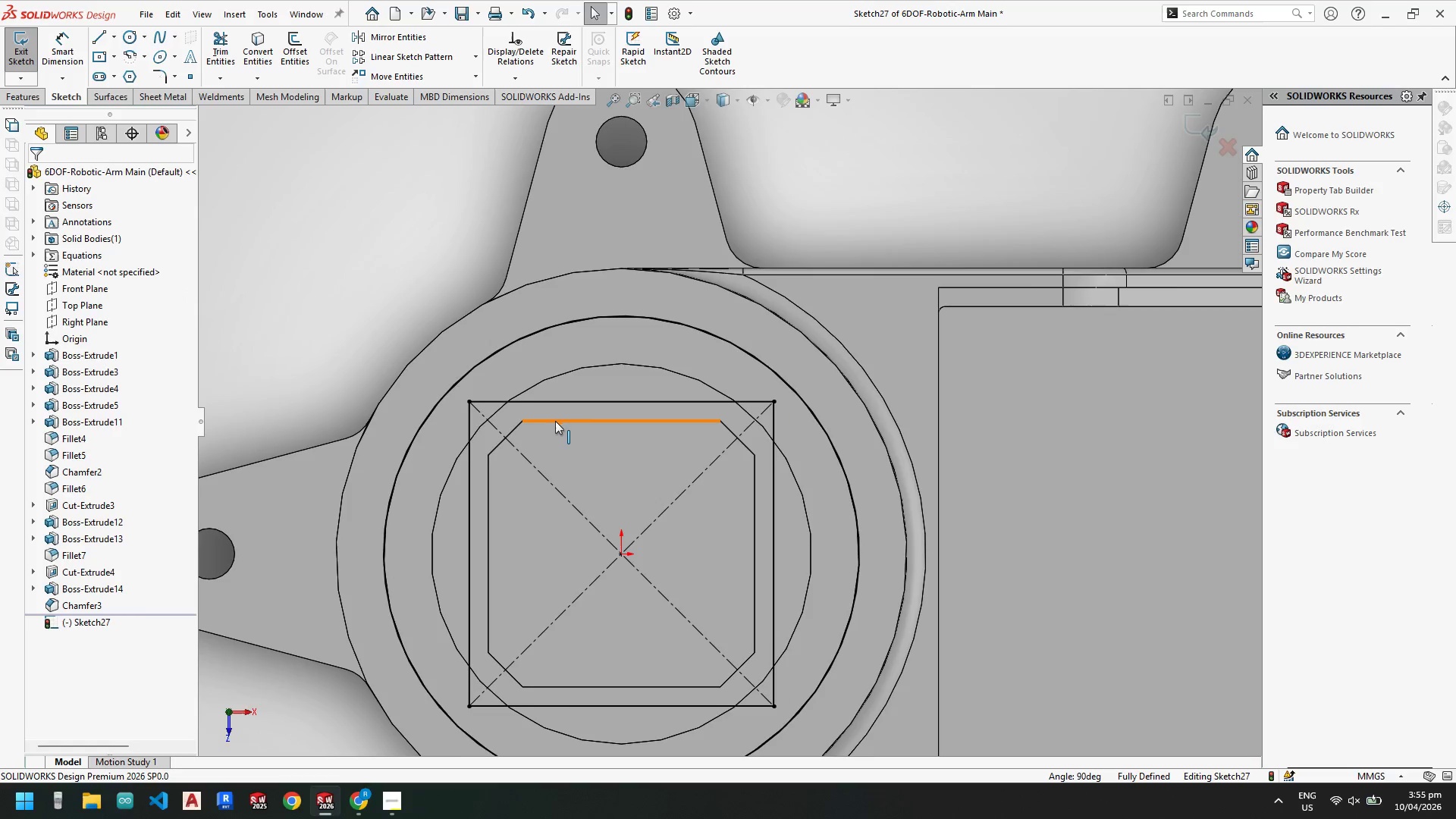 
scroll: coordinate [554, 421], scroll_direction: down, amount: 1.0
 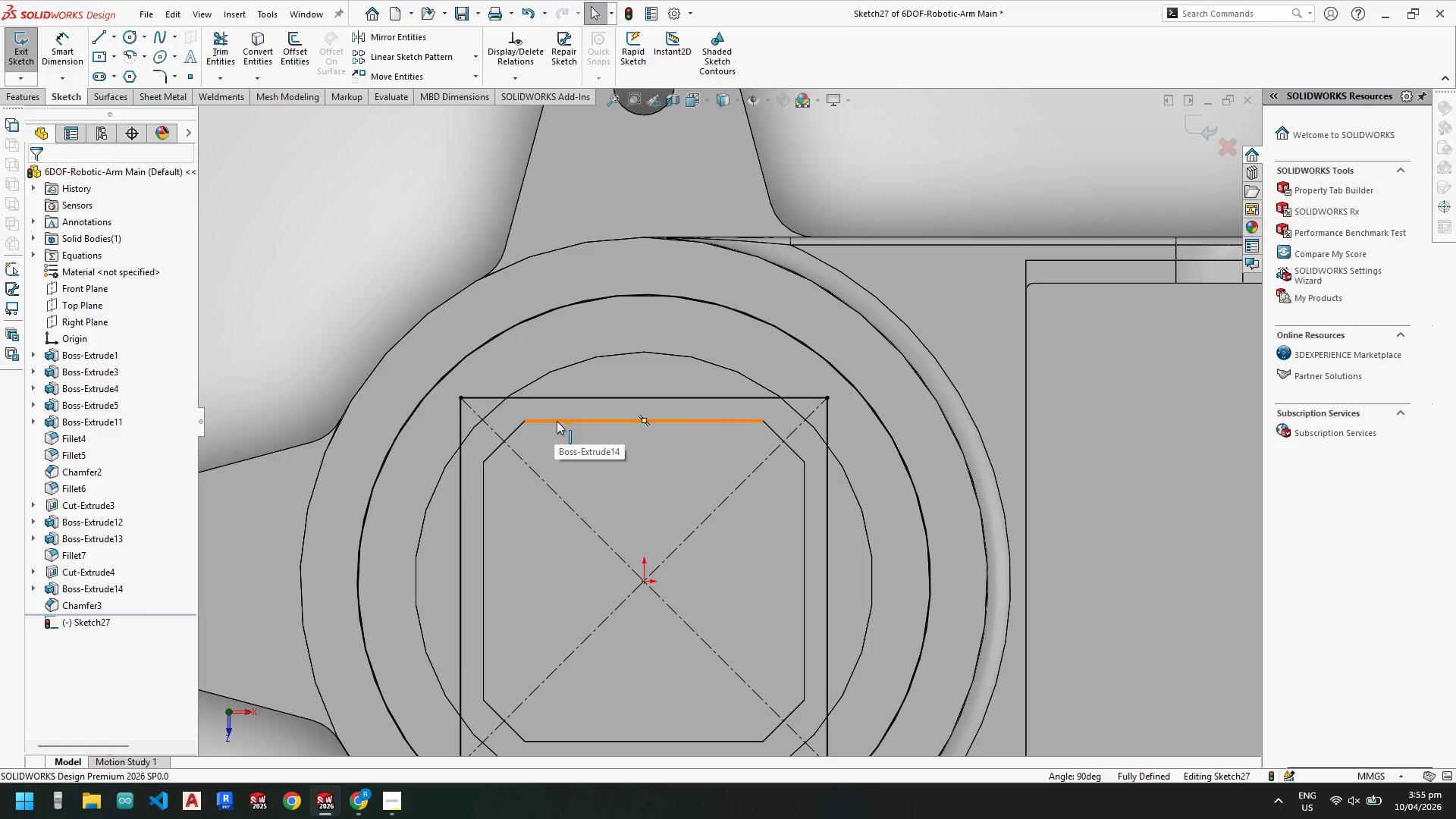 
scroll: coordinate [579, 436], scroll_direction: up, amount: 1.0
 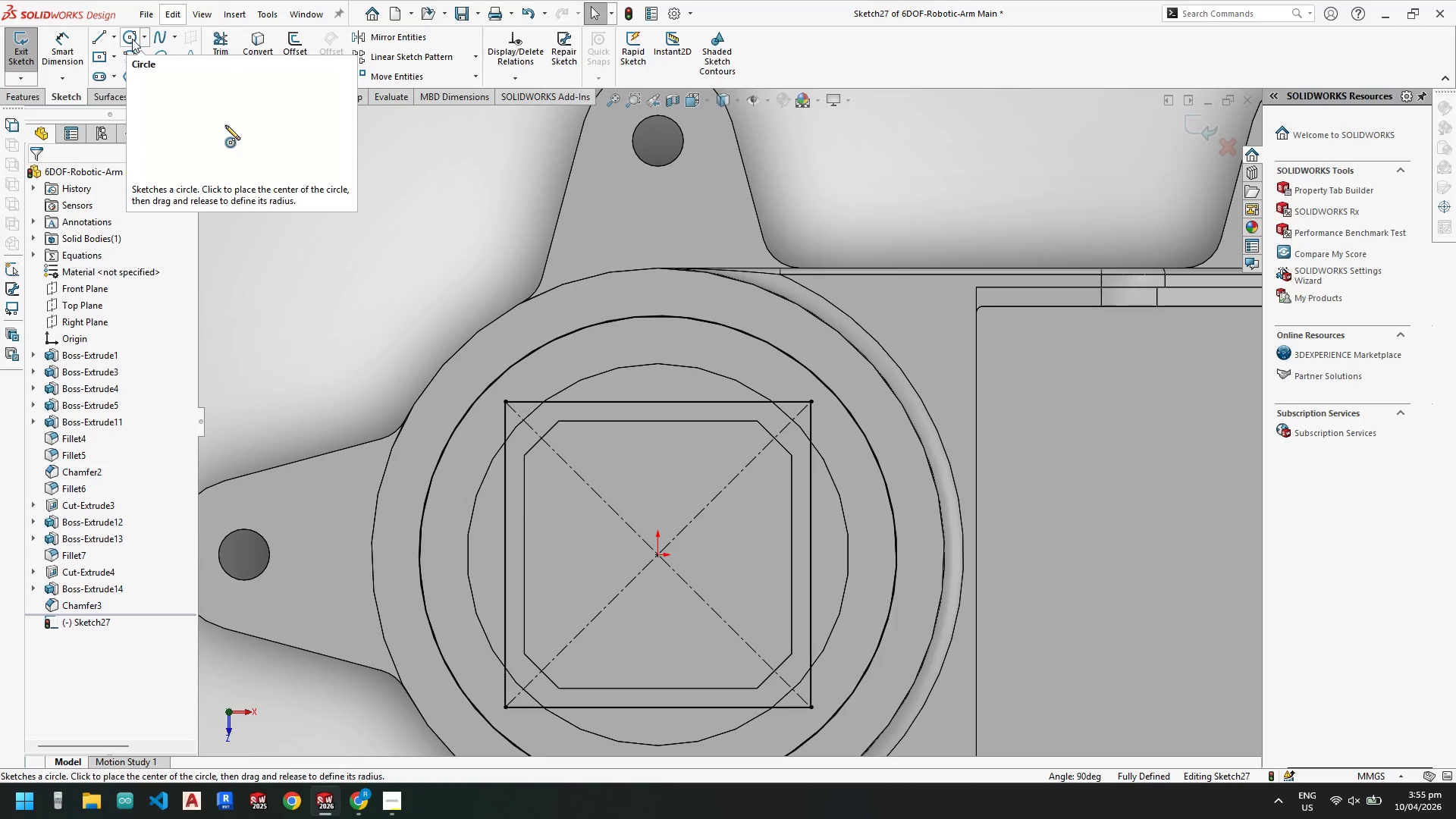 
wait(5.21)
 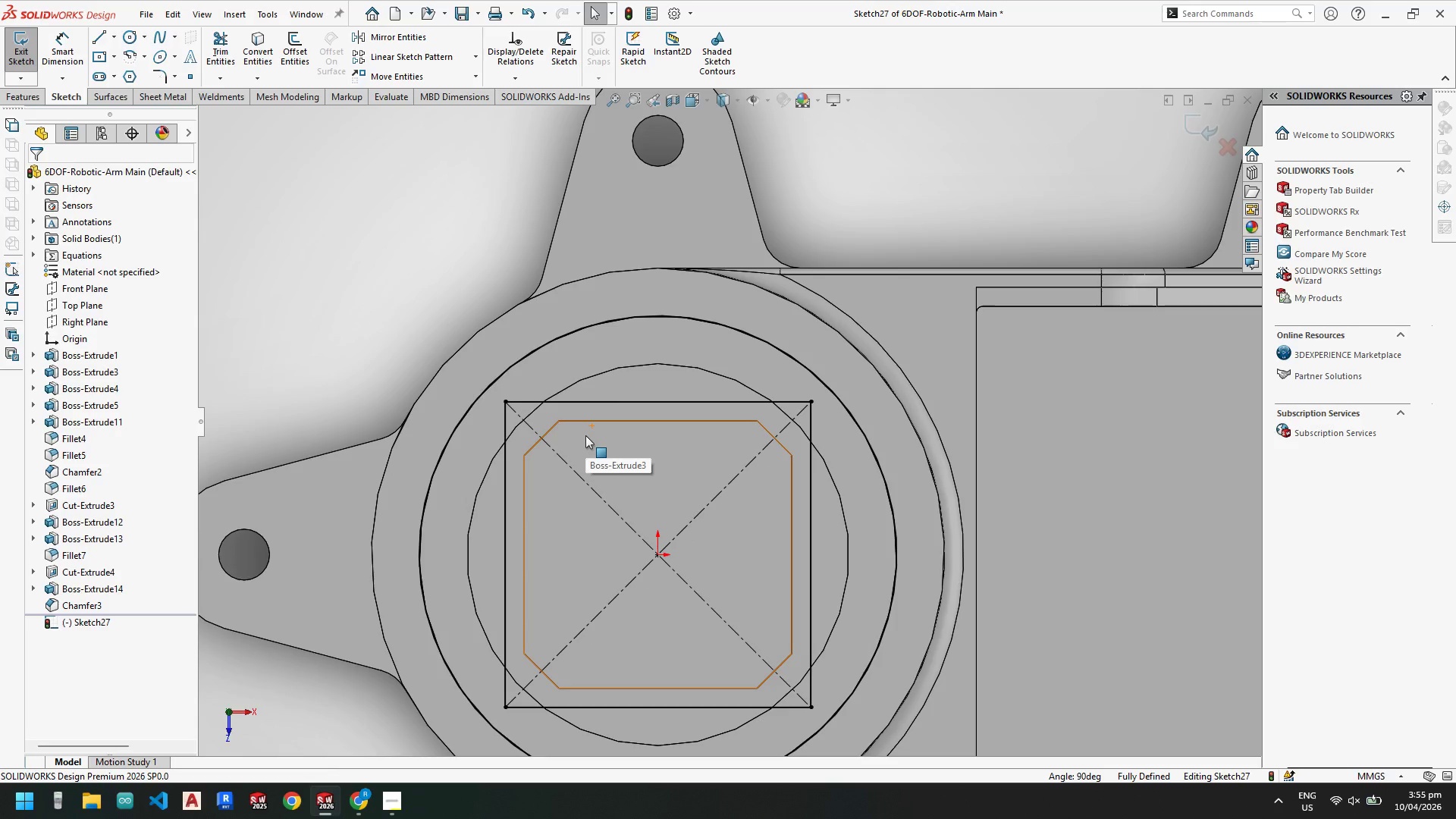 
left_click([129, 38])
 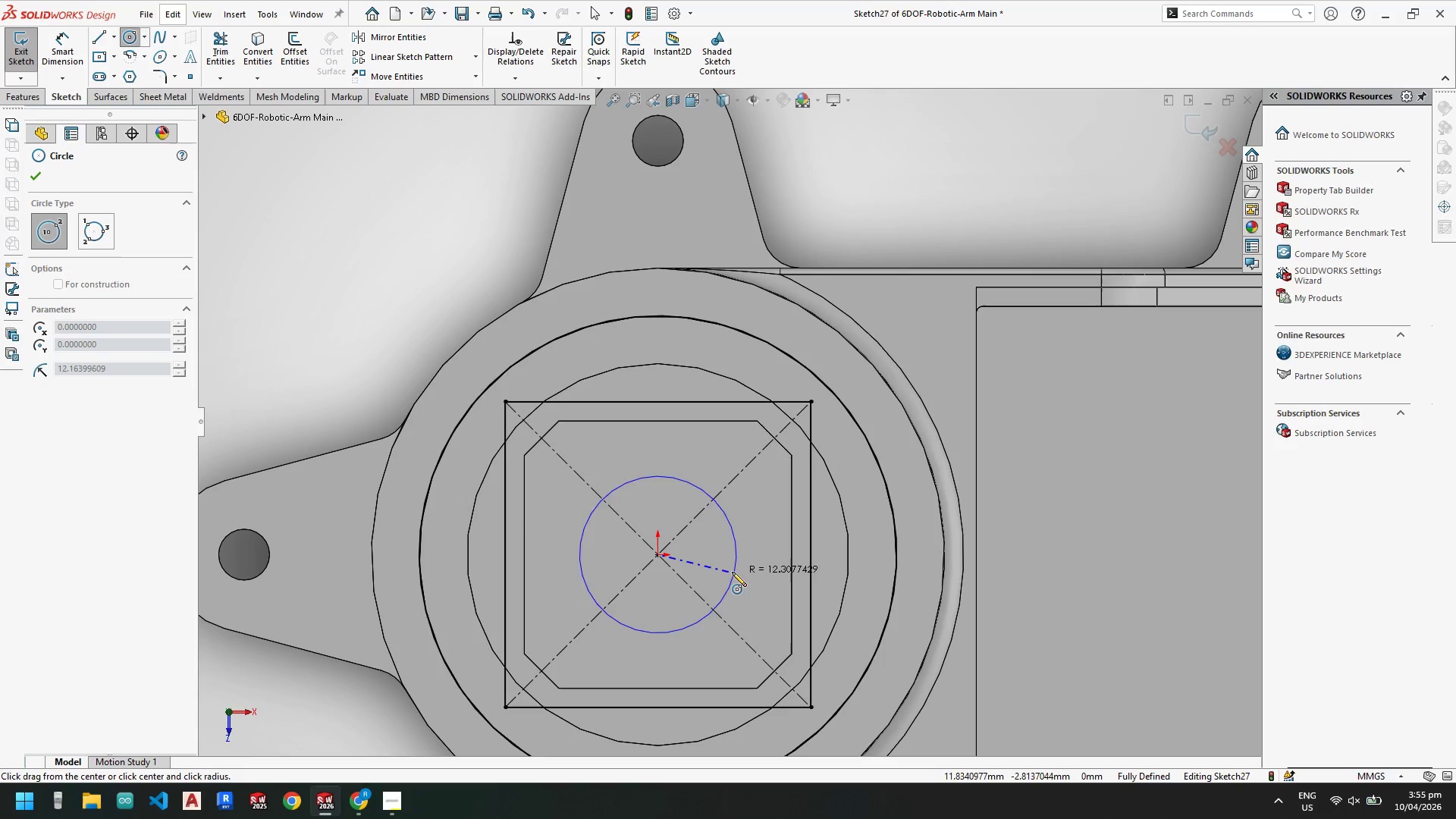 
left_click([717, 564])
 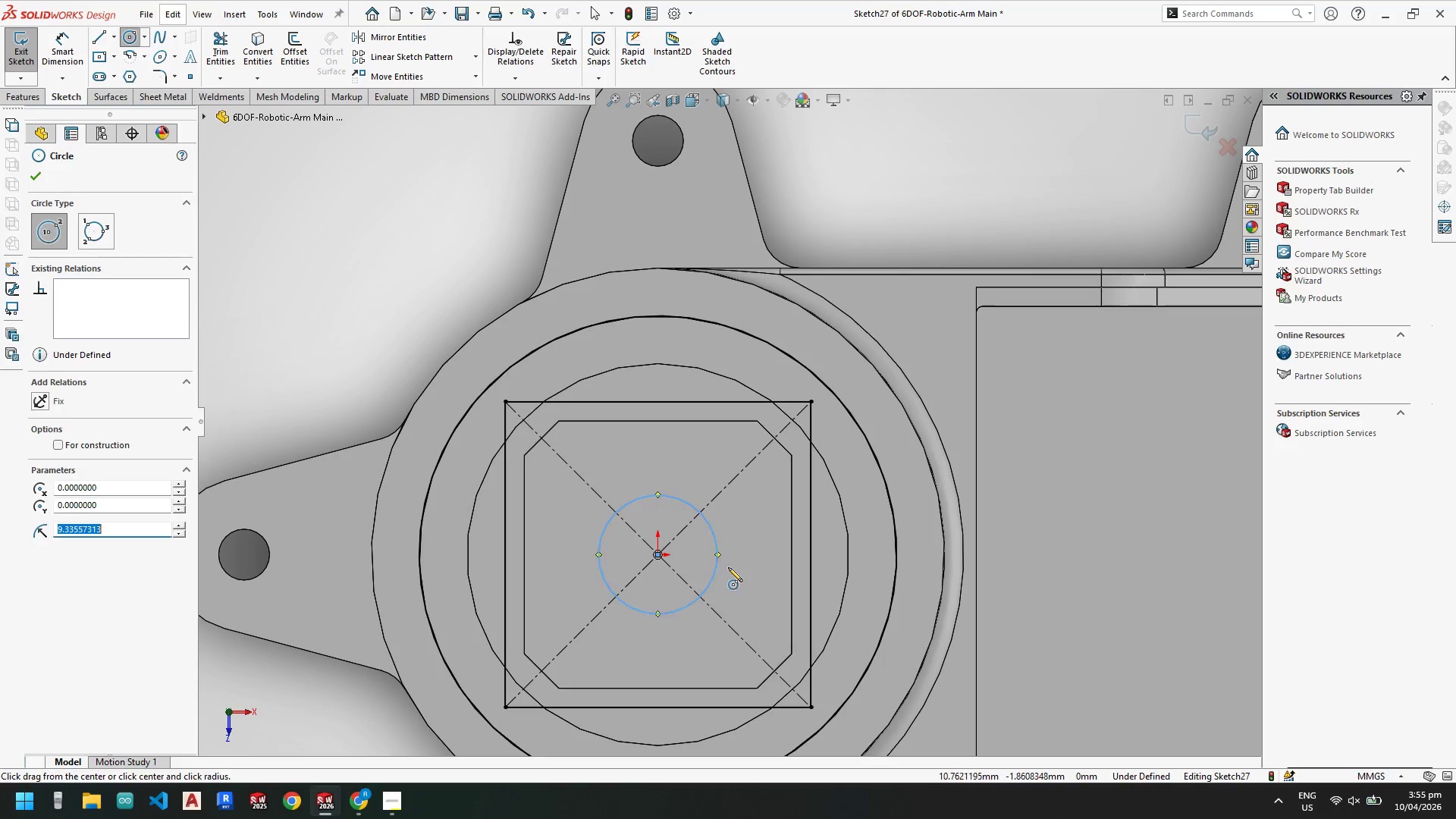 
key(Escape)
 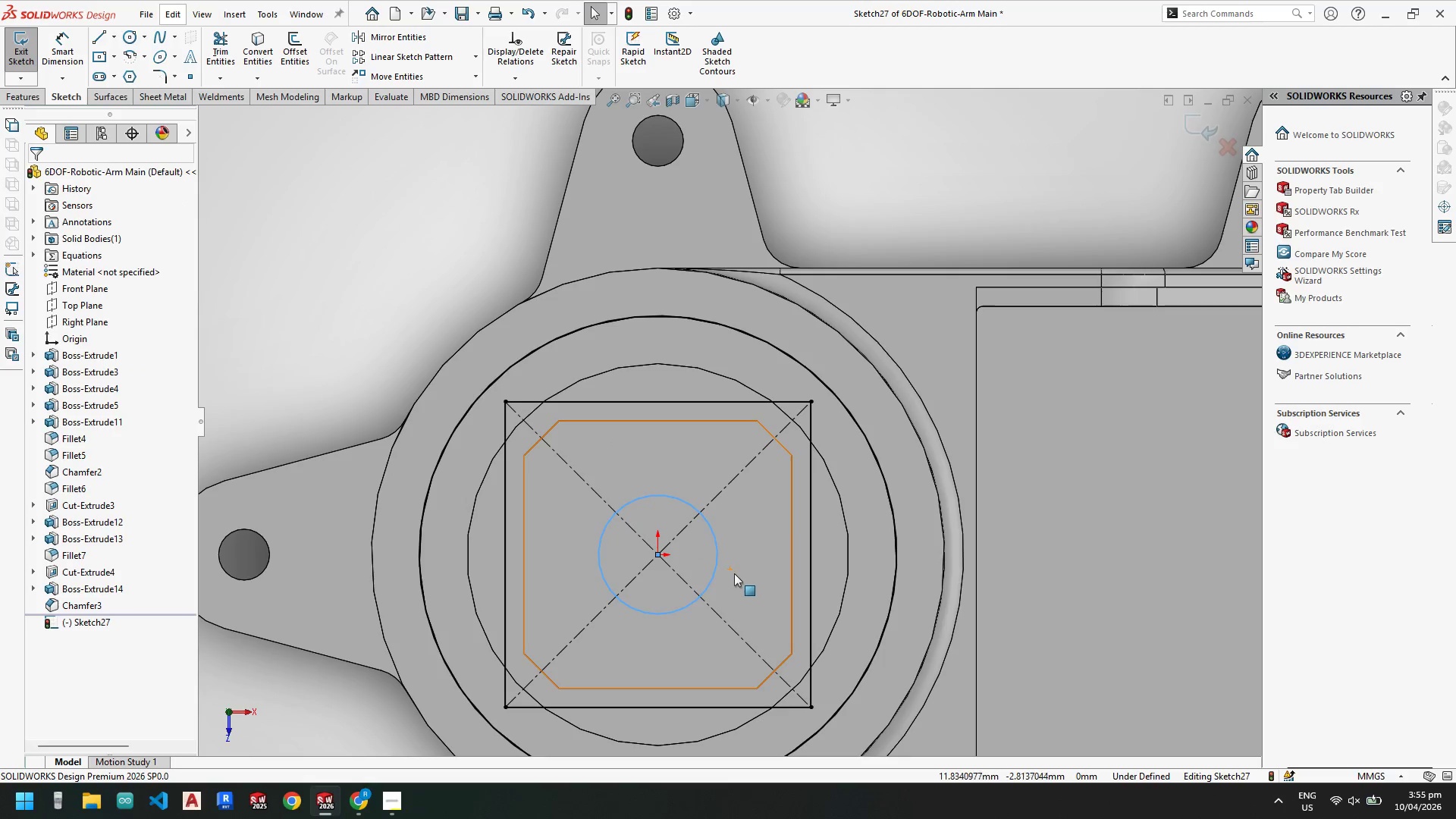 
key(Escape)
 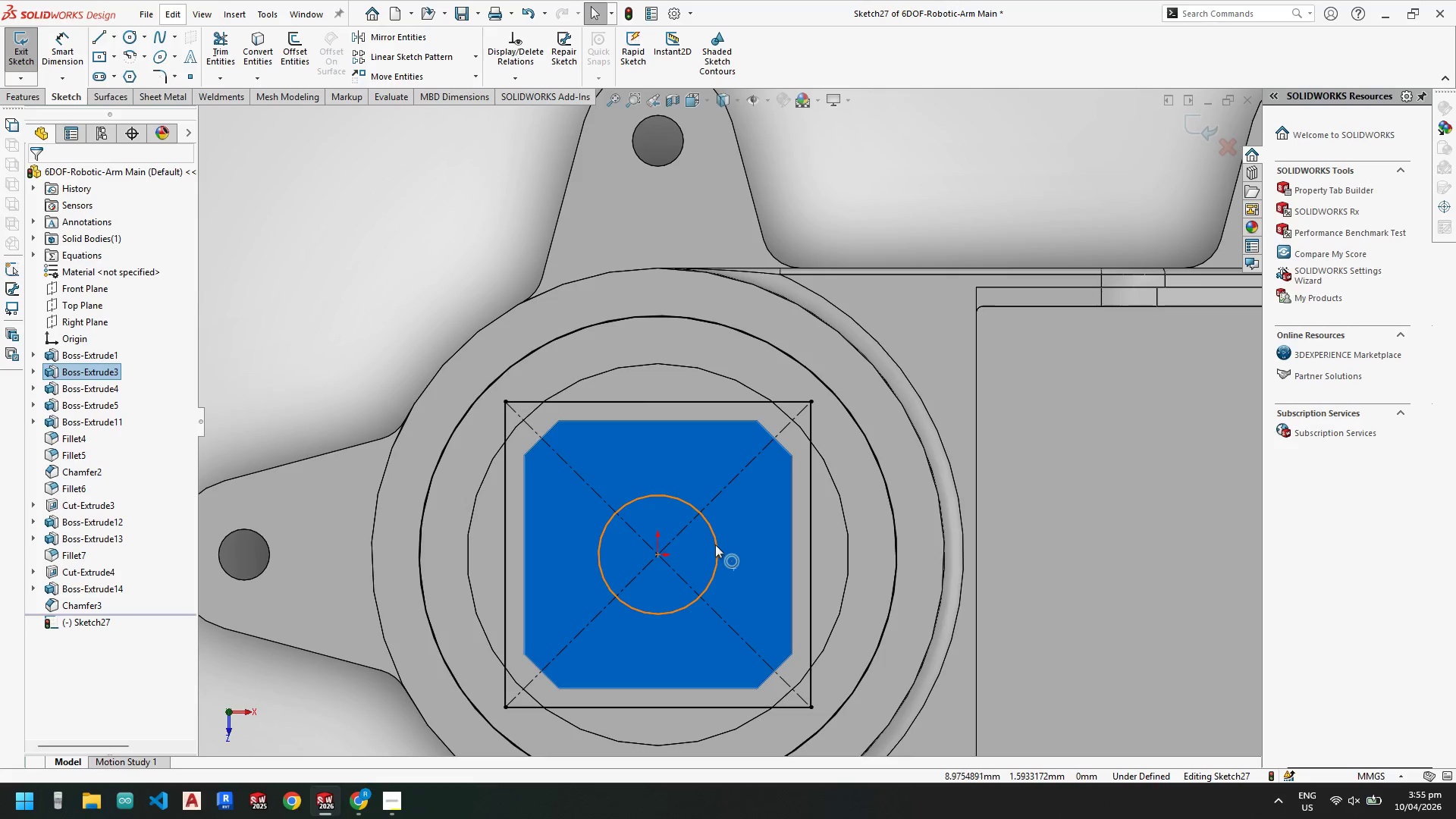 
key(Escape)
 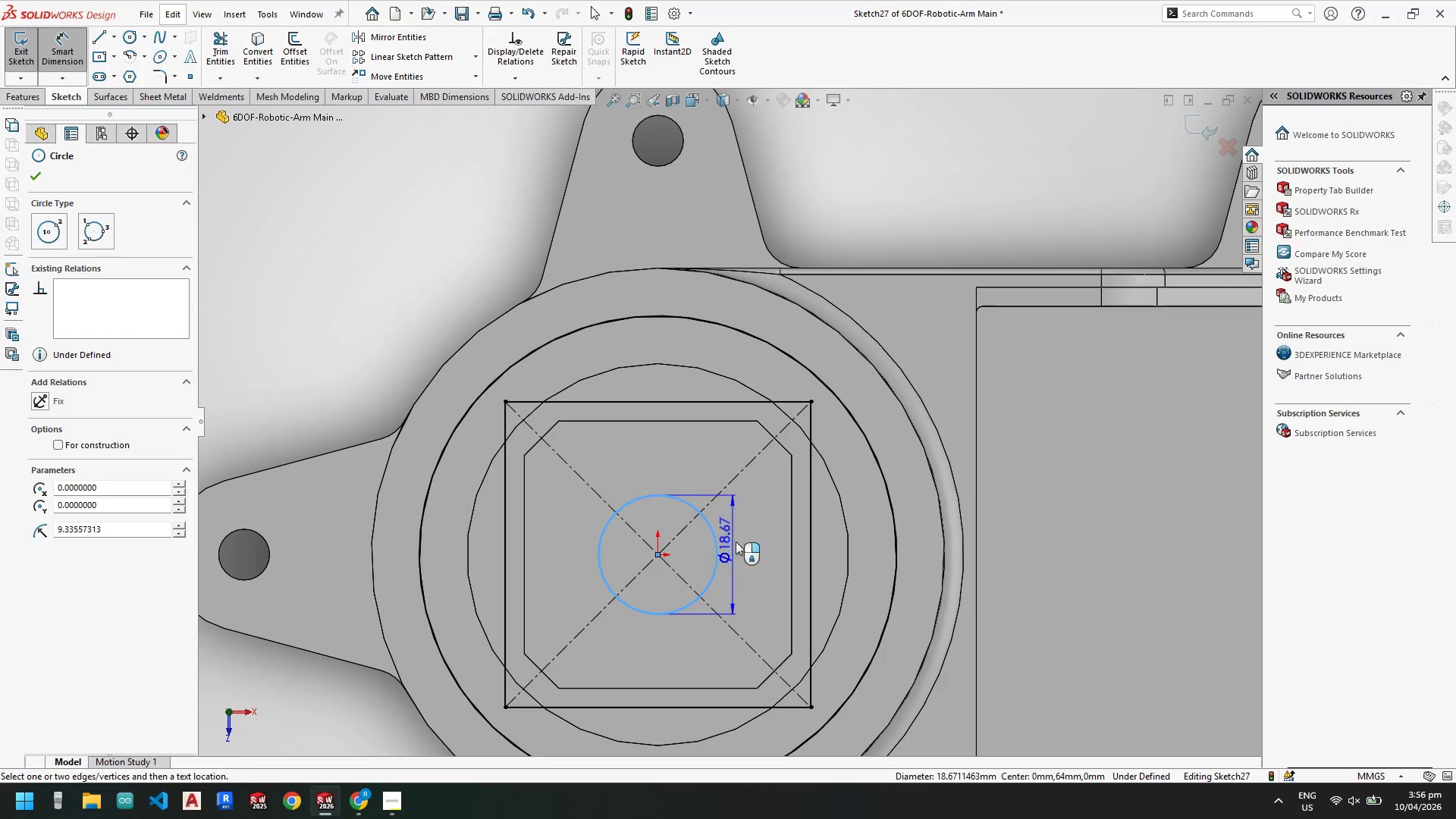 
left_click([746, 551])
 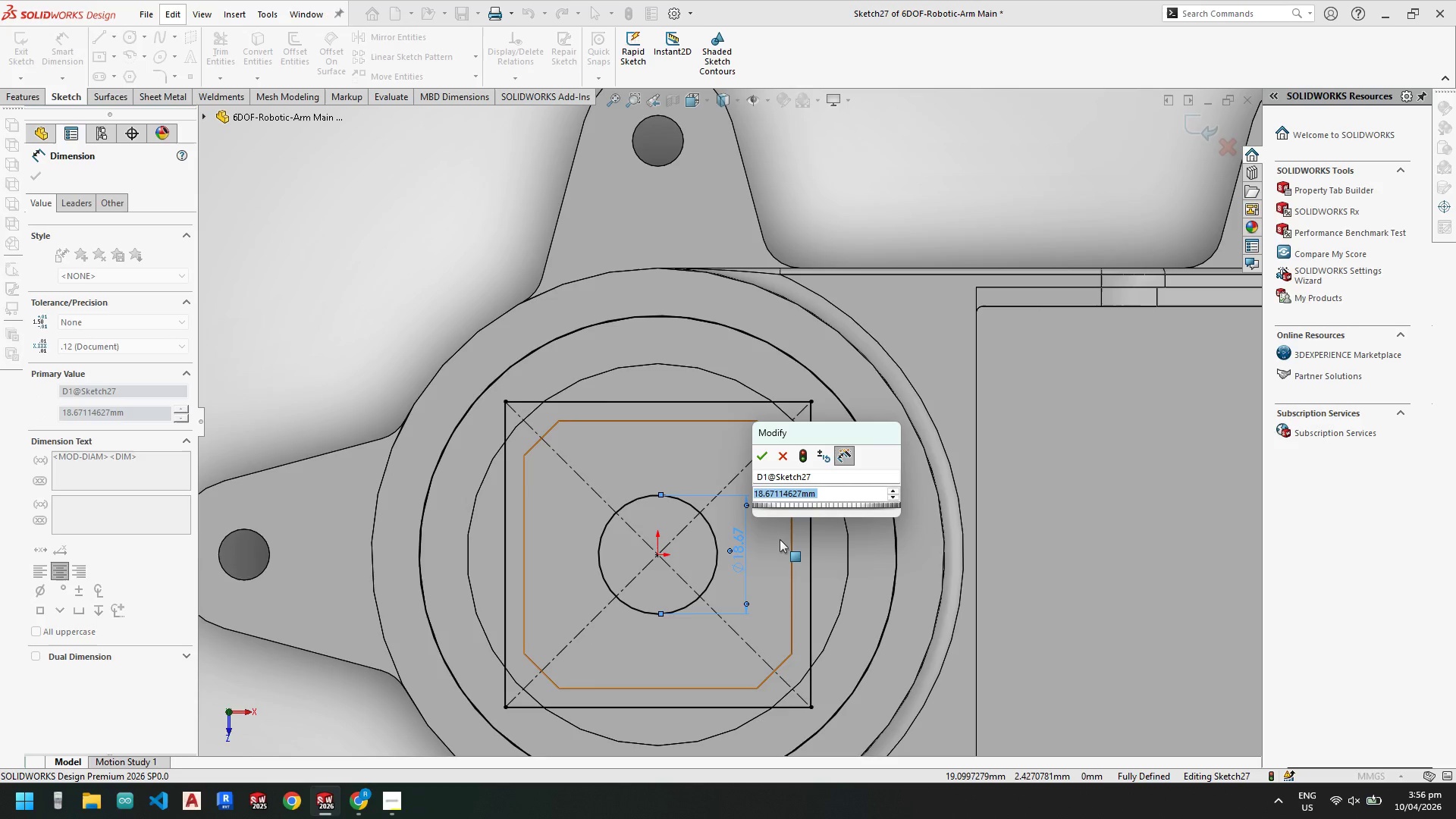 
key(Numpad2)
 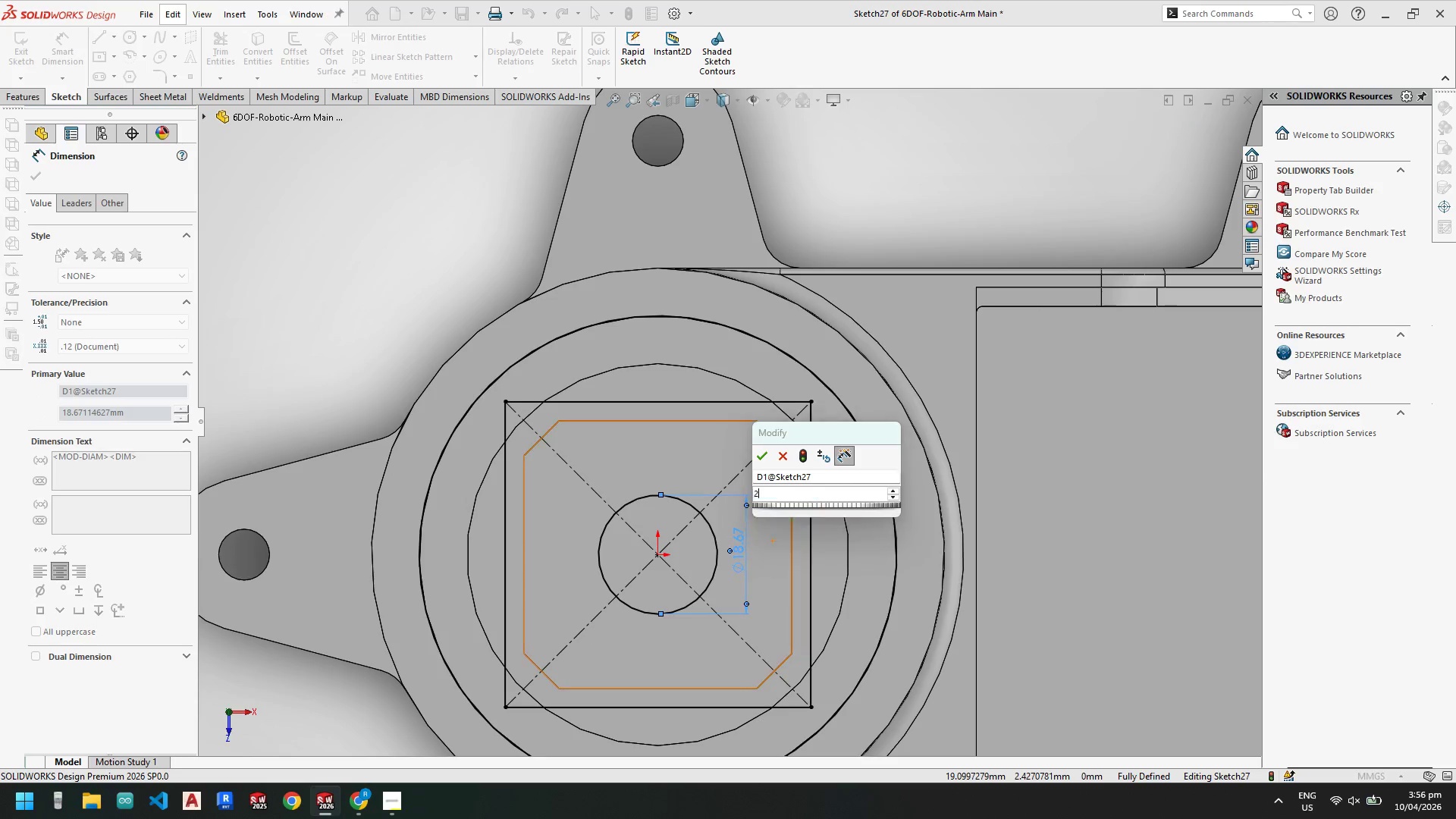 
key(Numpad0)
 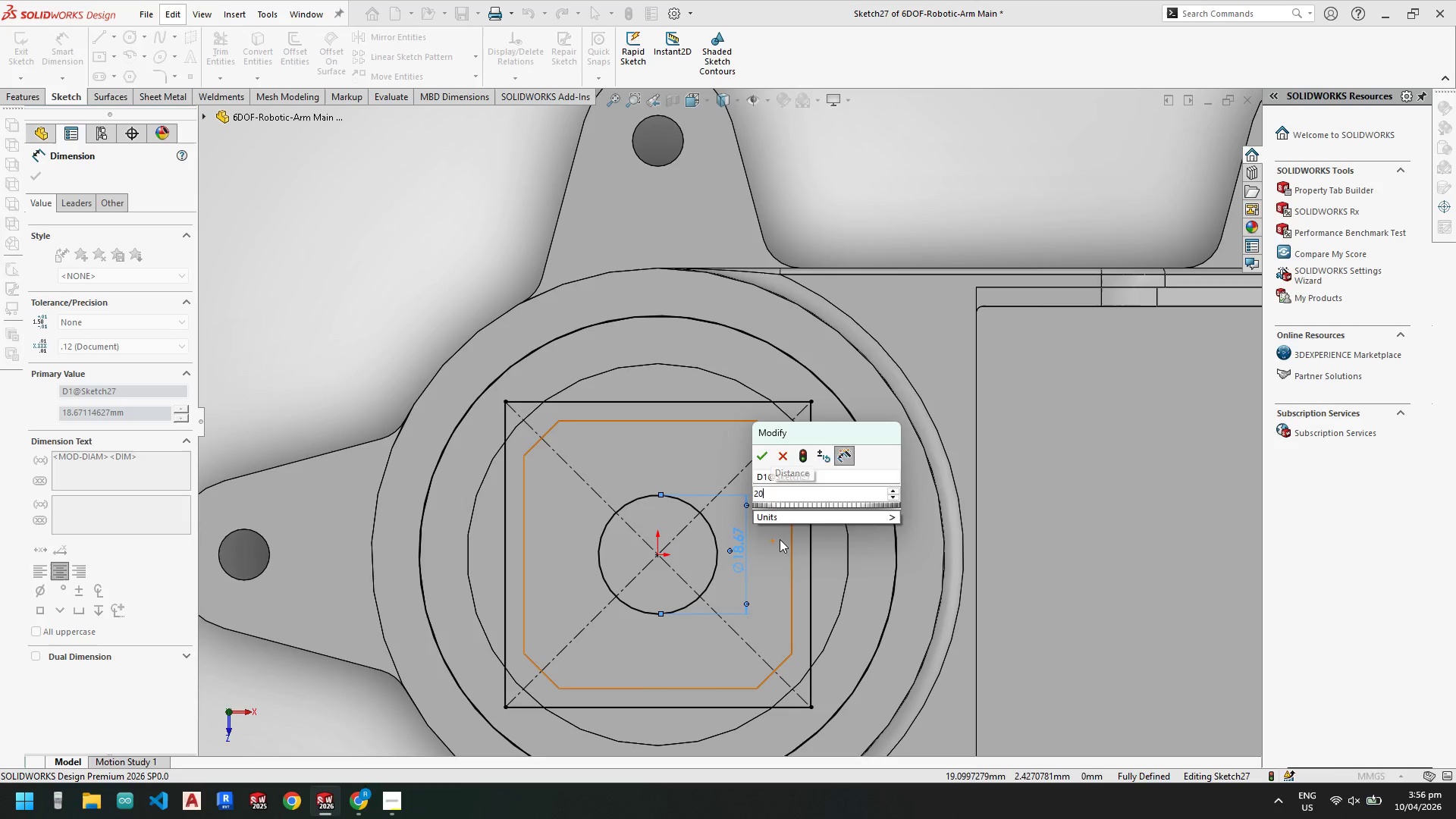 
key(NumpadEnter)
 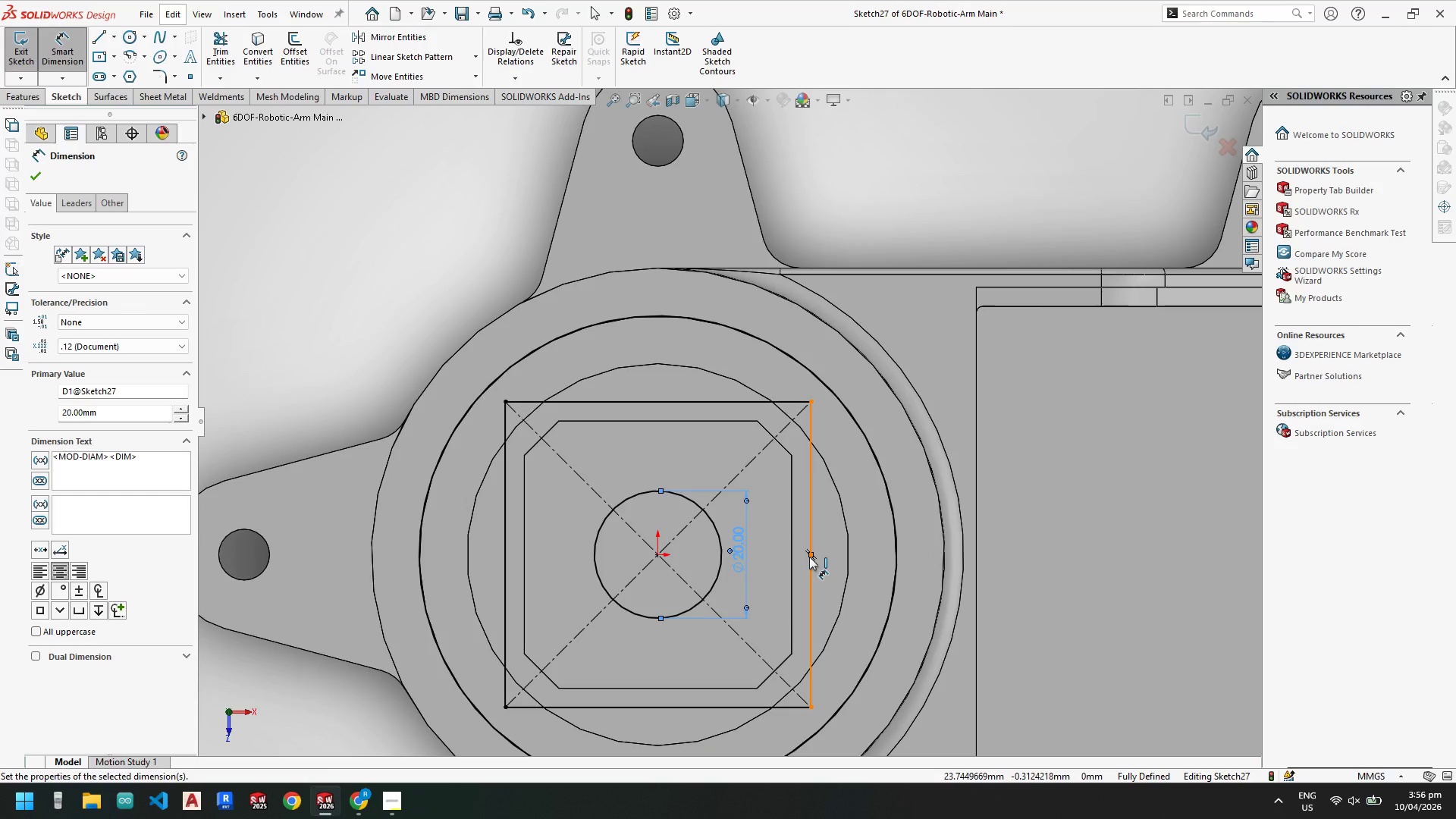 
wait(5.09)
 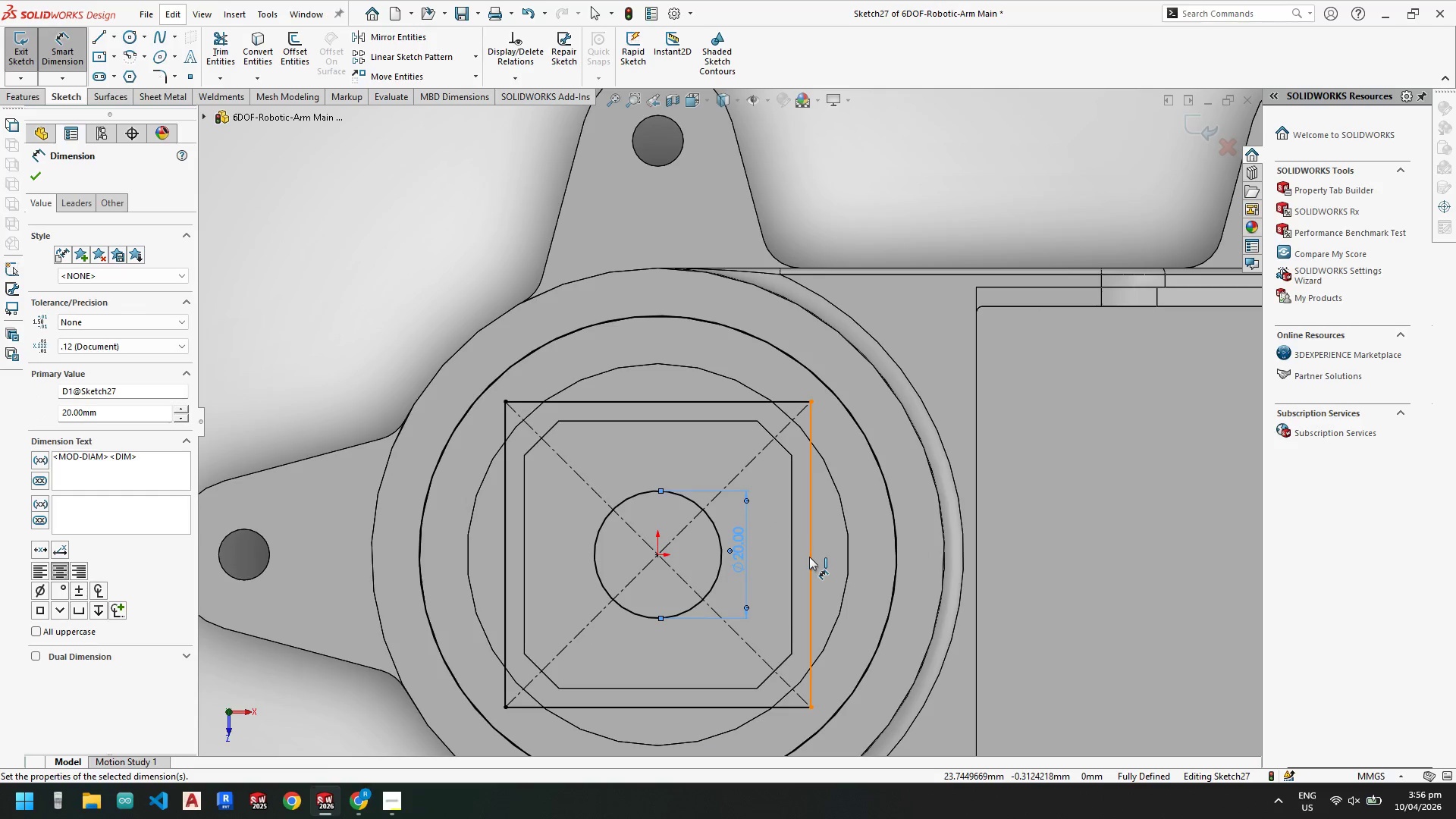 
key(Escape)
 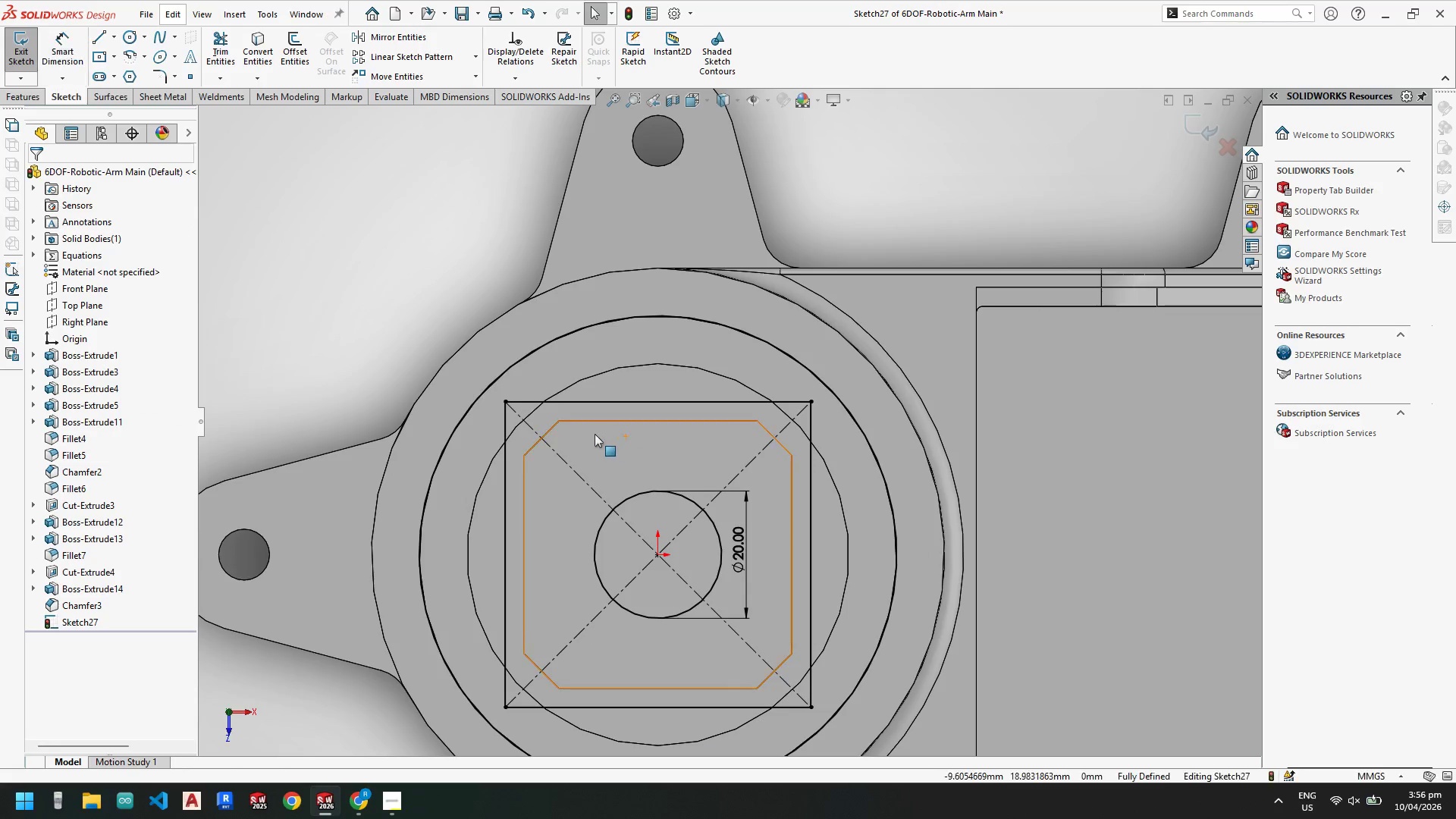 
key(Escape)
 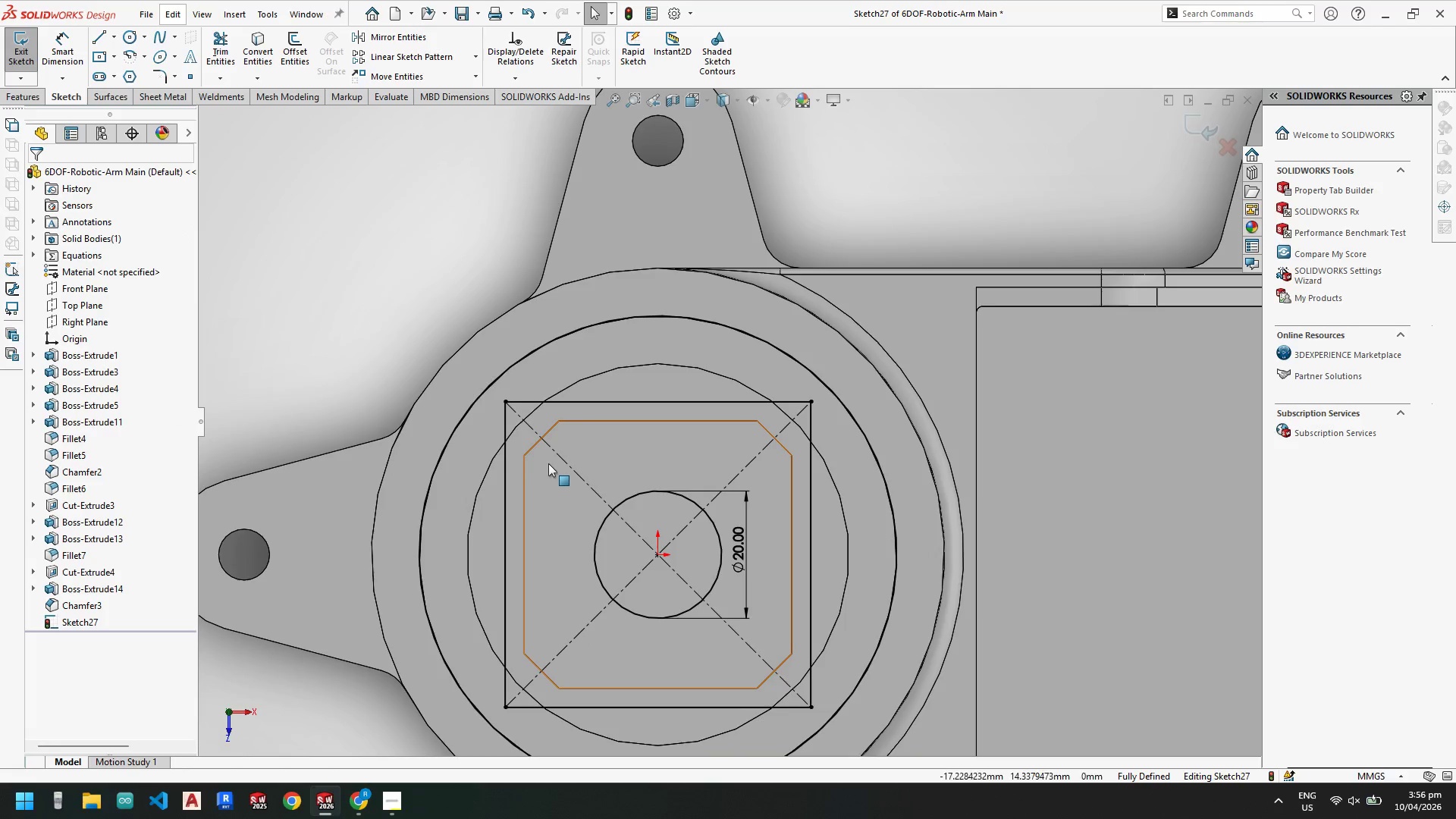 
scroll: coordinate [549, 464], scroll_direction: up, amount: 1.0
 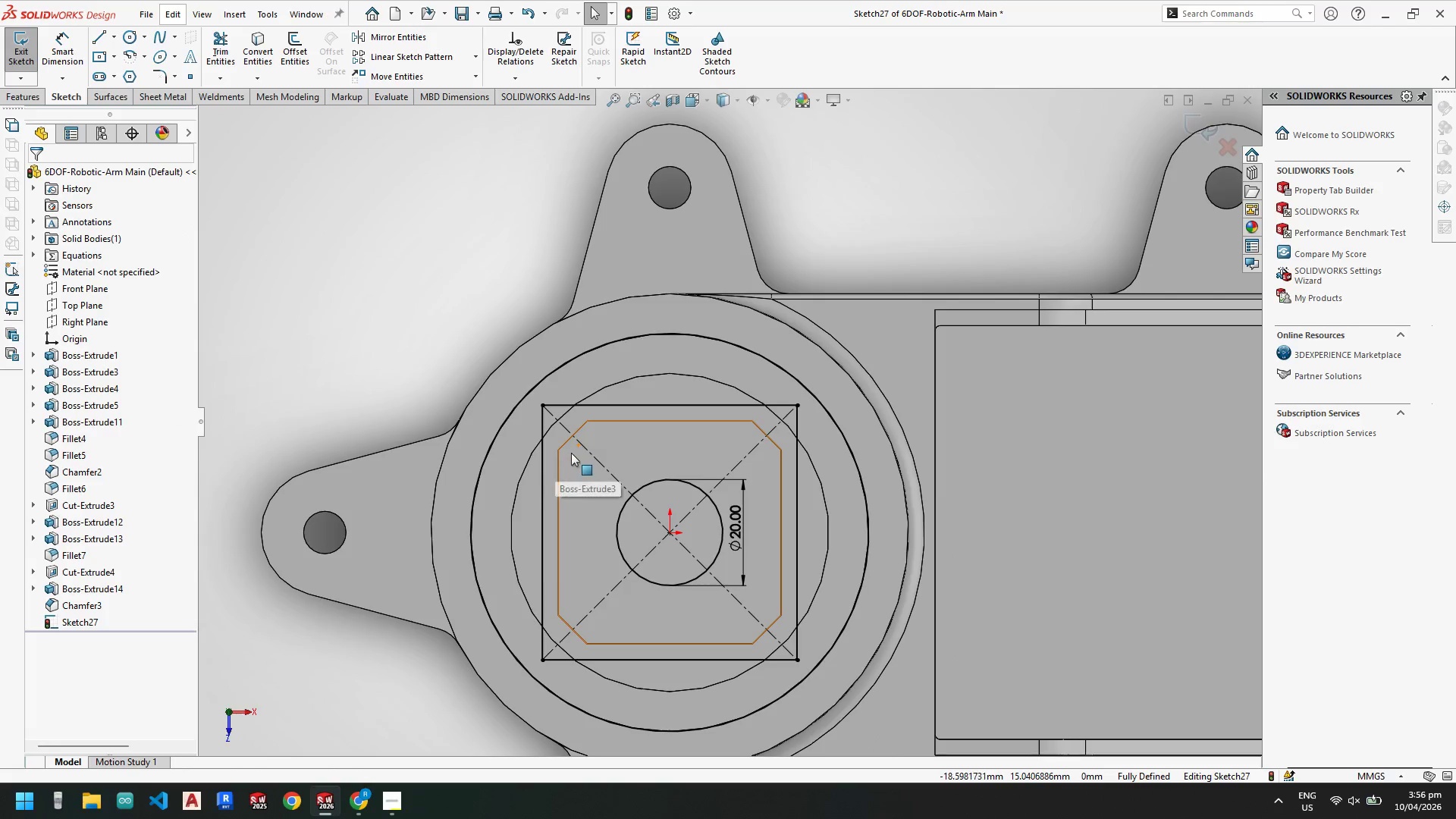 
scroll: coordinate [571, 453], scroll_direction: down, amount: 1.0
 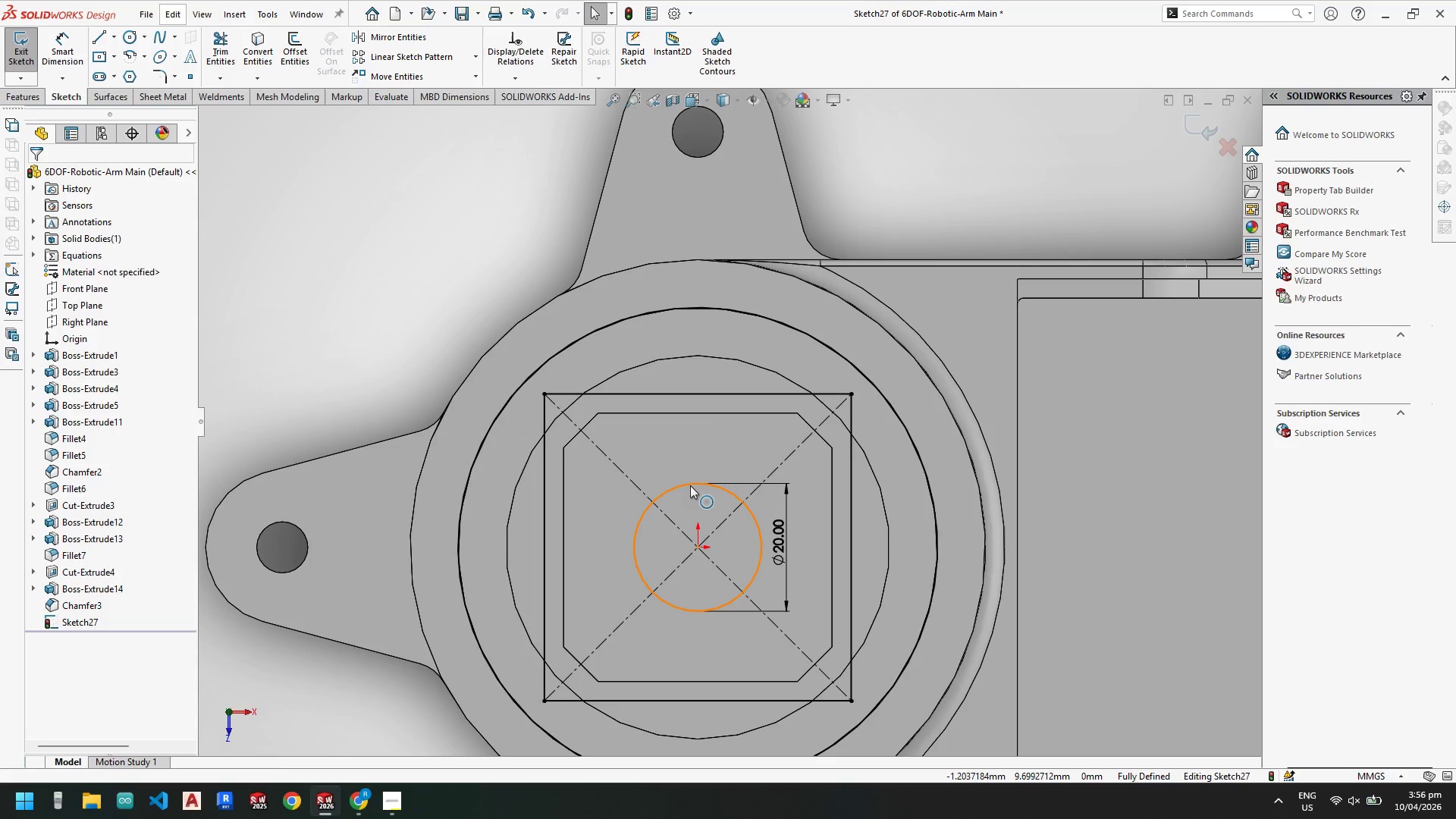 
wait(6.67)
 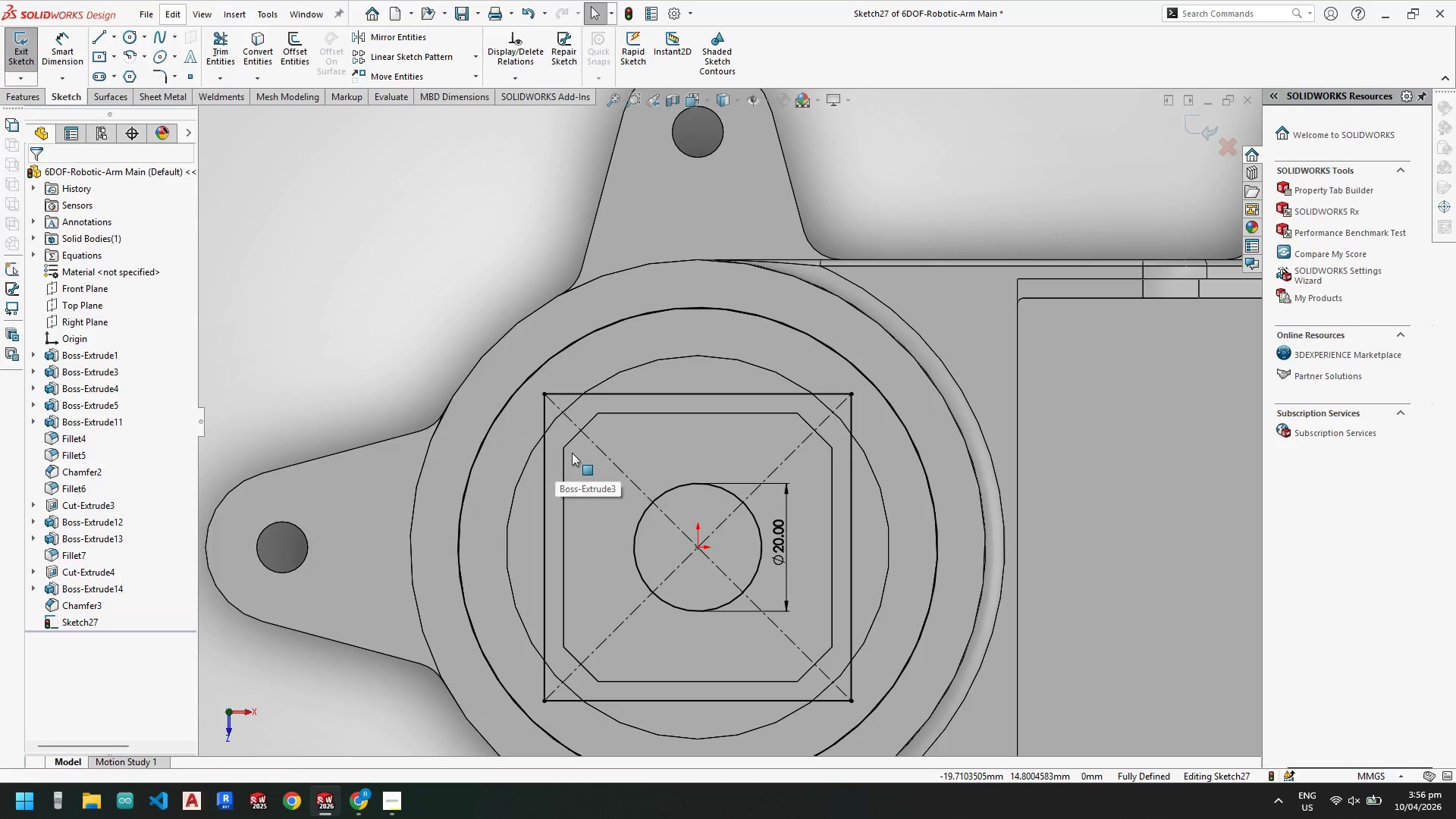 
key(Escape)
 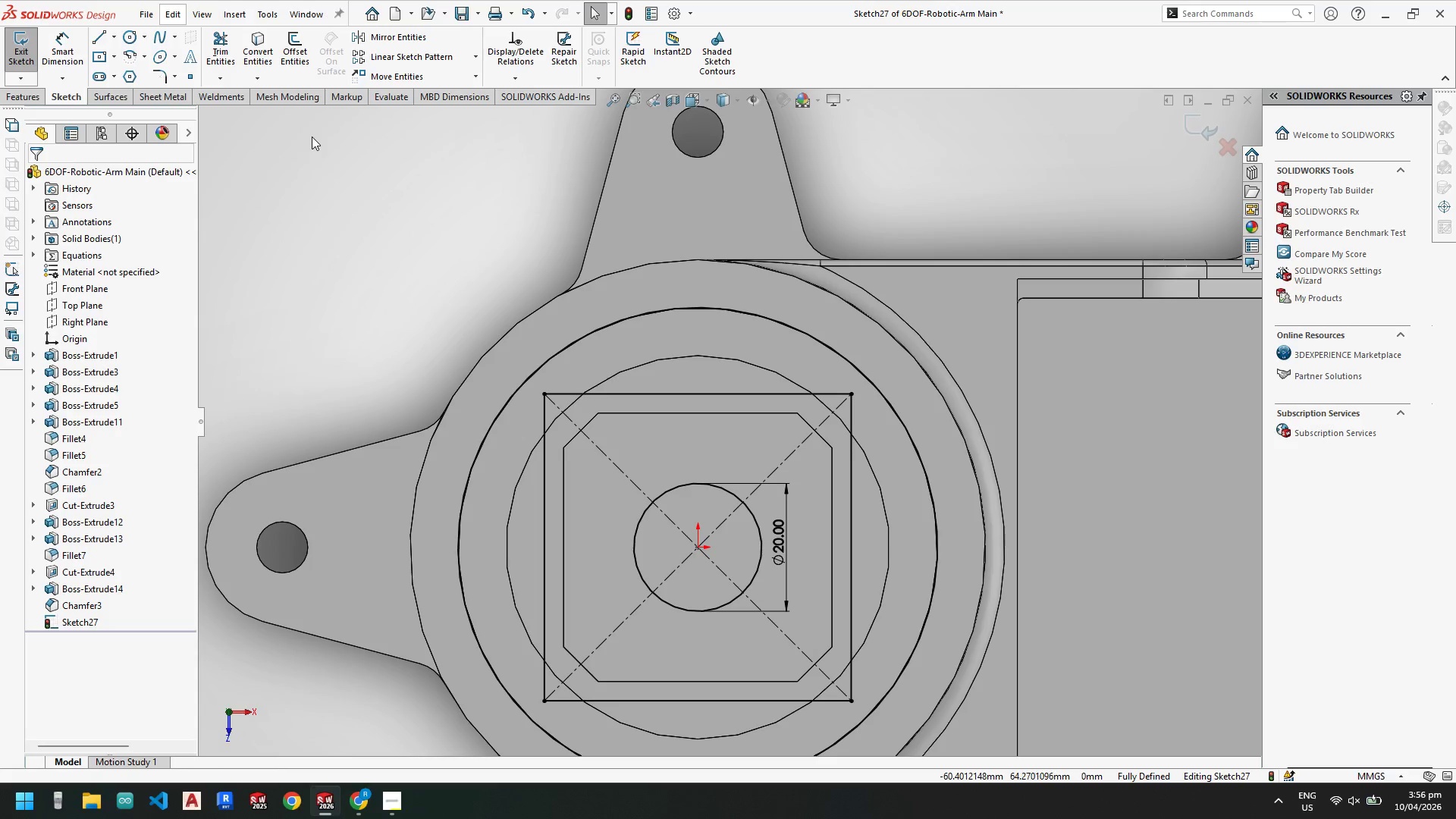 
key(Escape)
 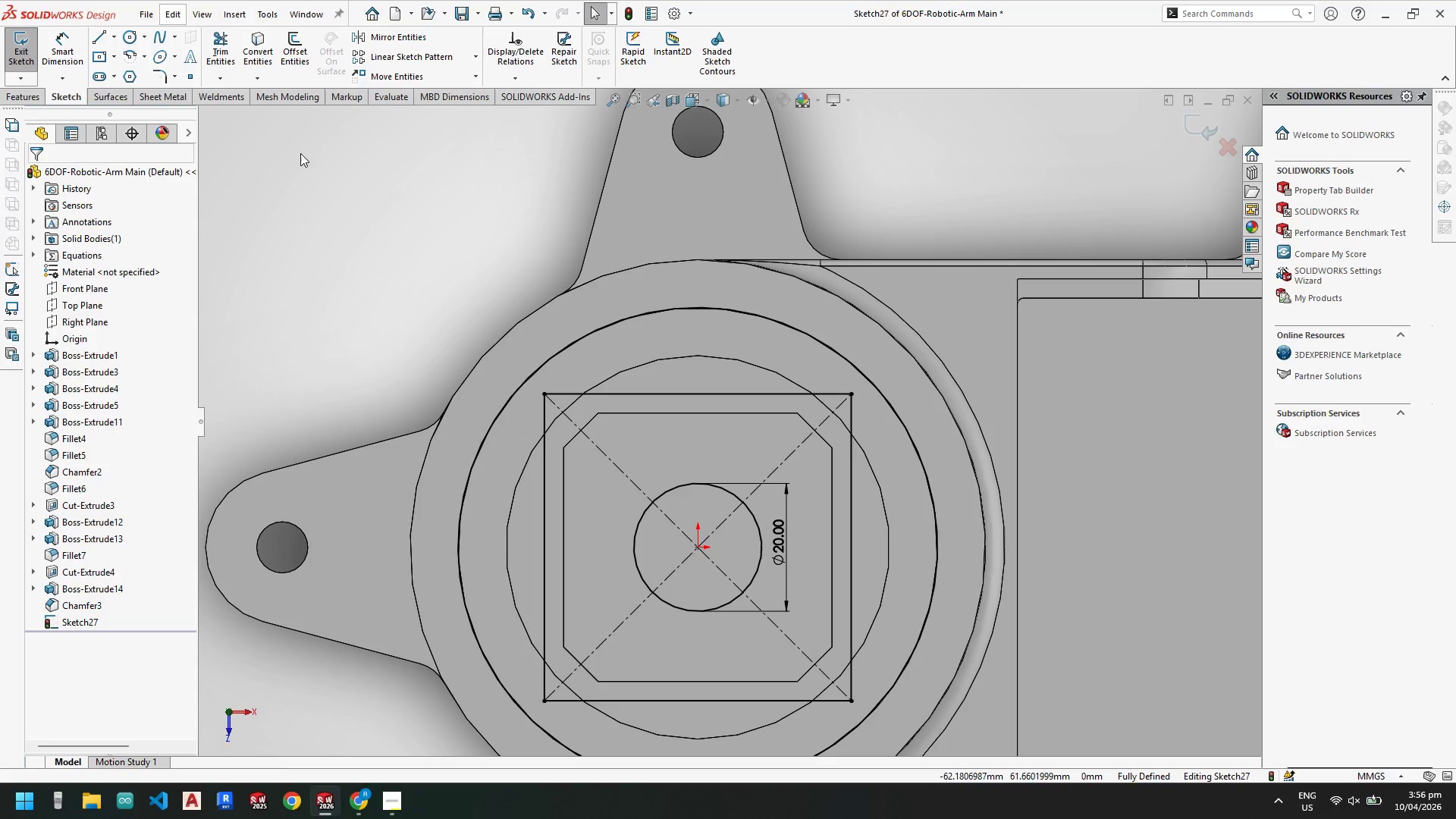 
key(Escape)
 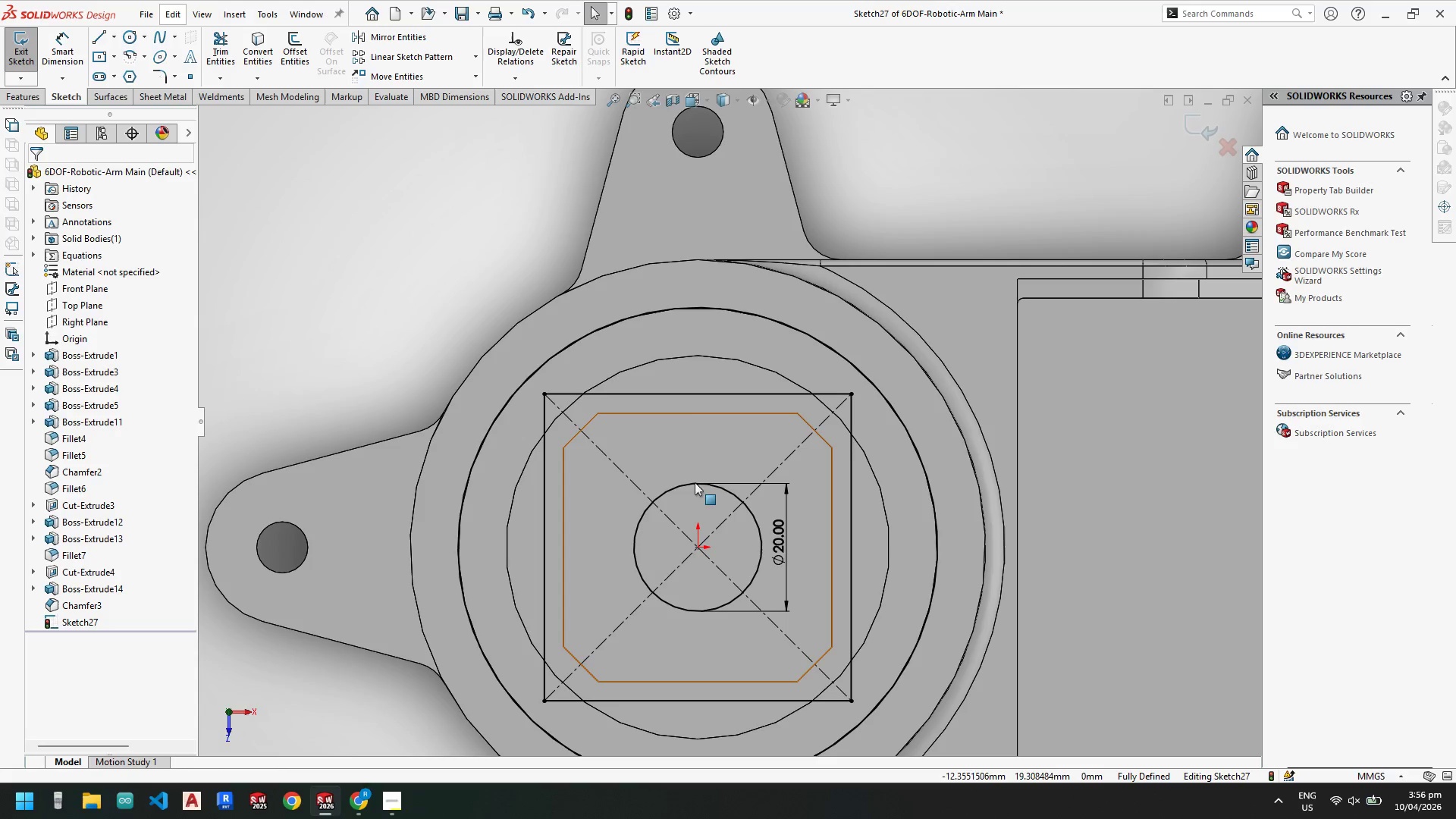 
key(Escape)
 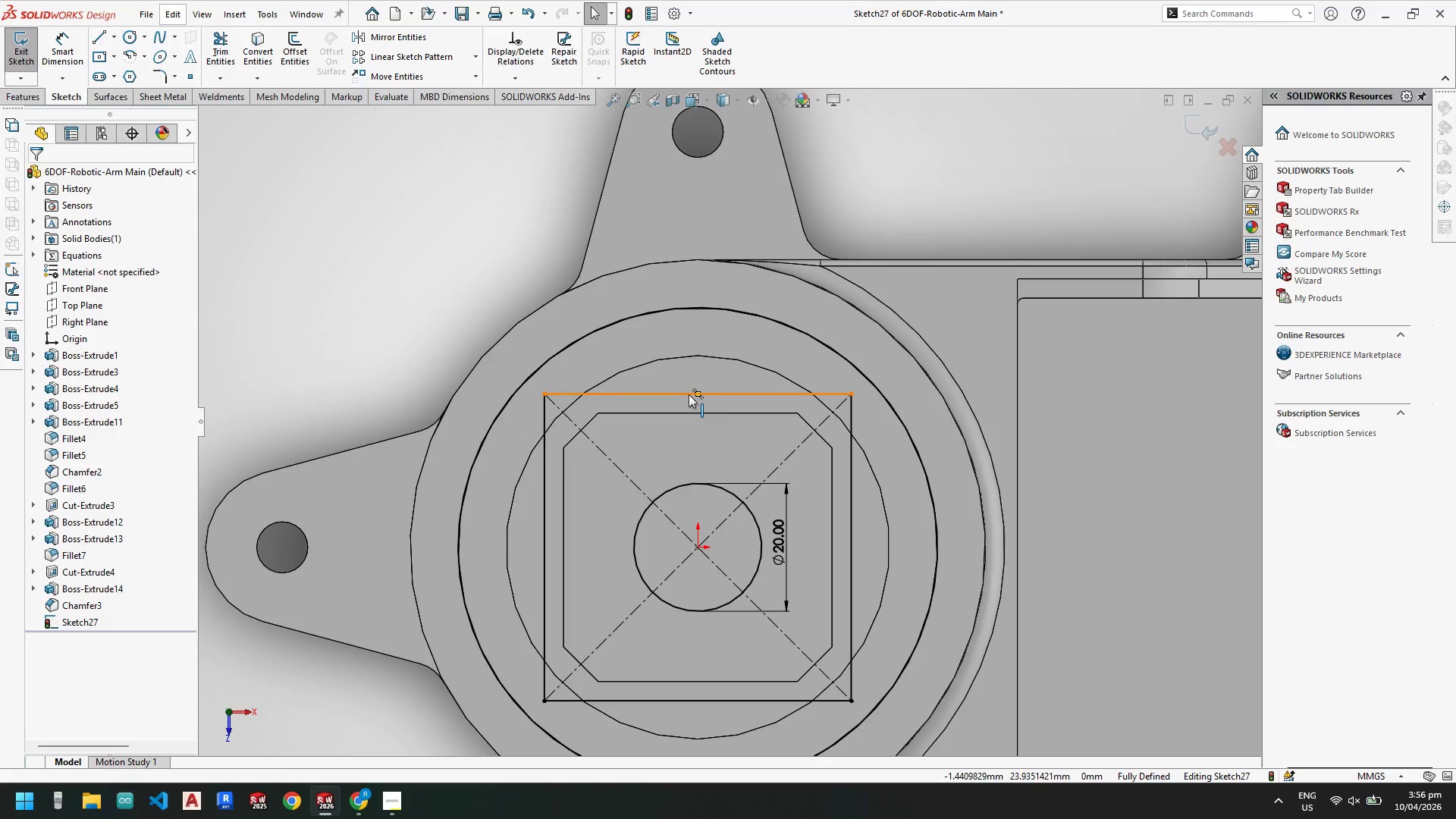 
left_click([689, 394])
 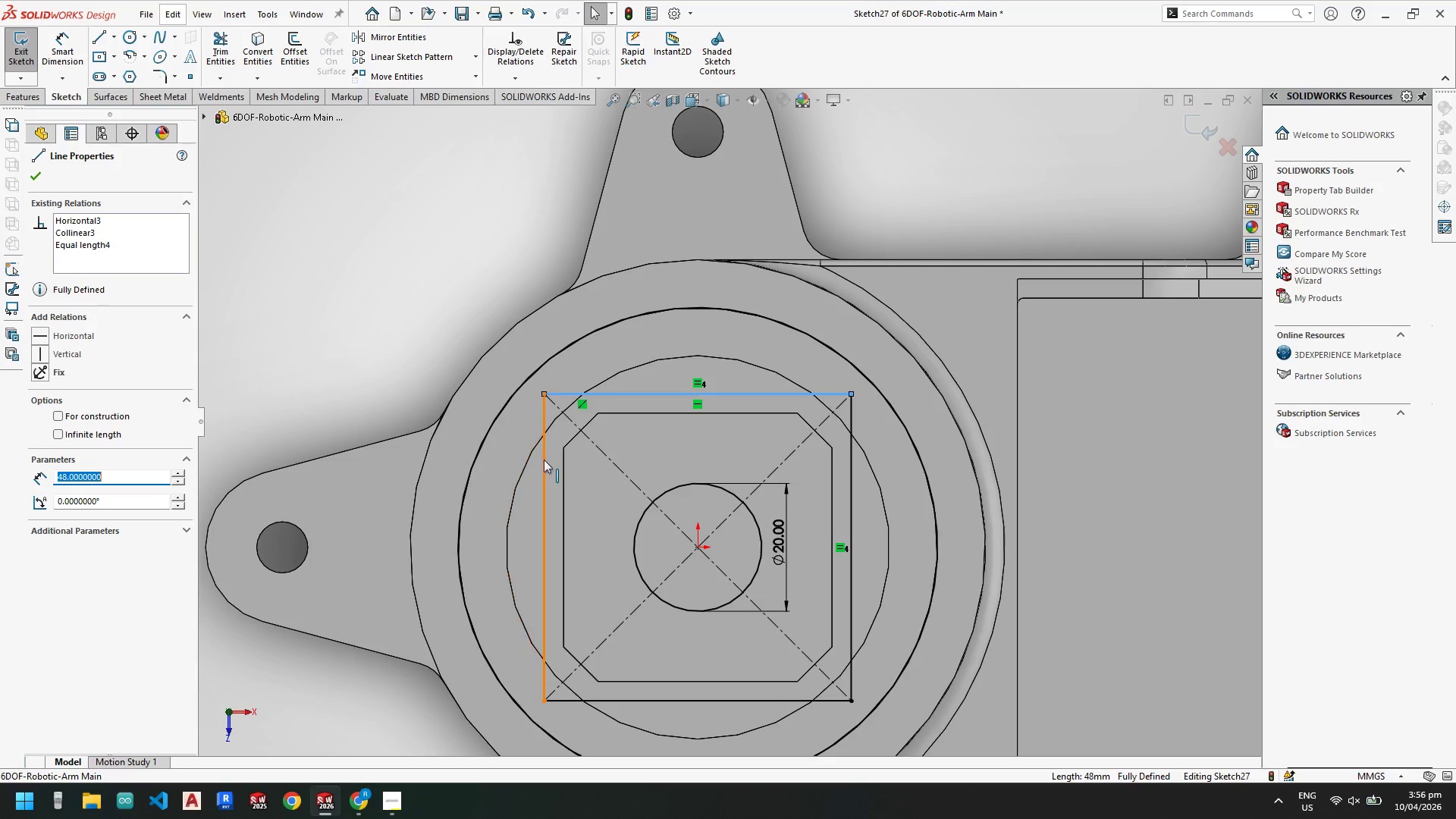 
hold_key(key=ControlLeft, duration=1.88)
left_click([678, 703])
 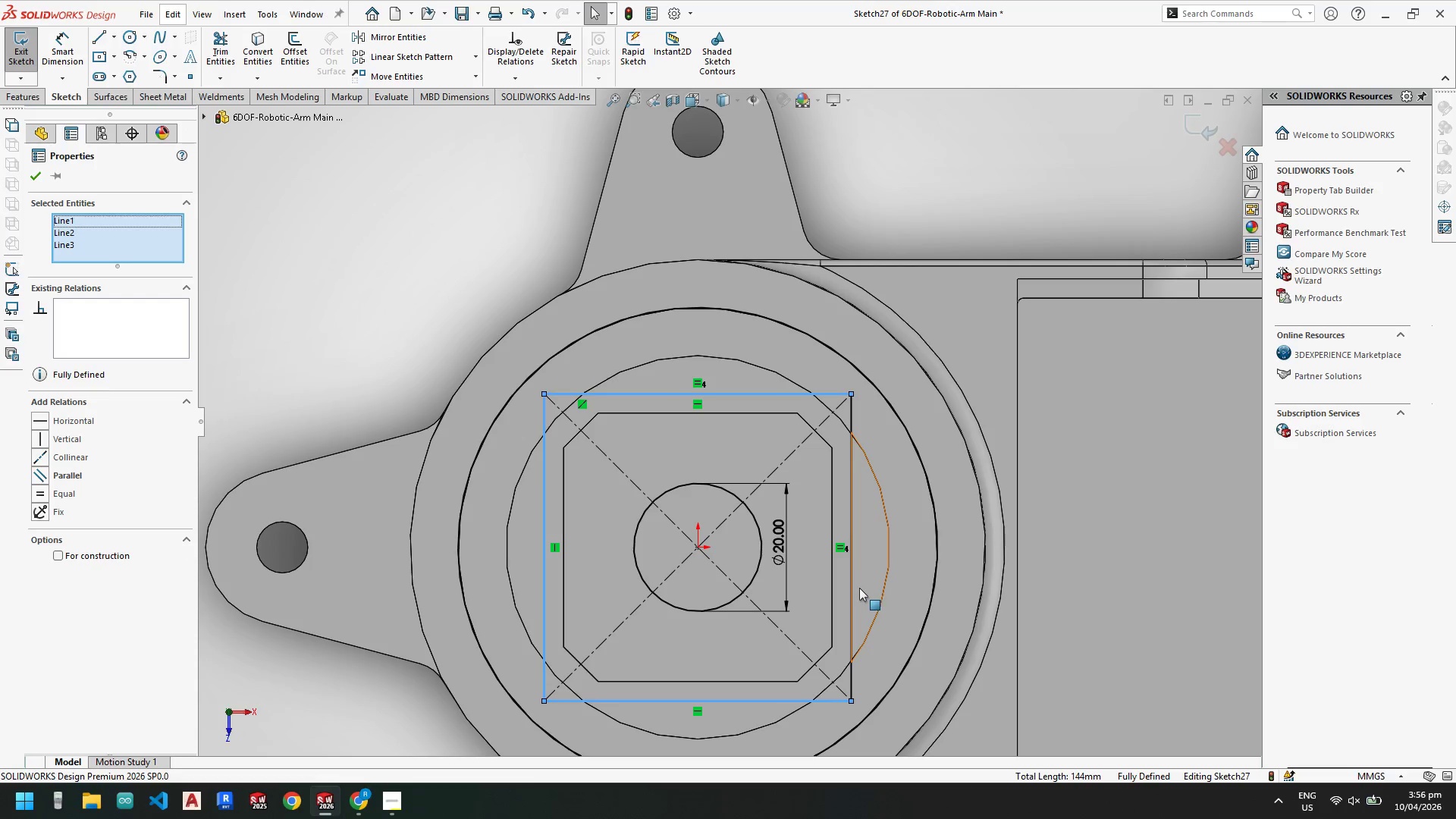 
left_click([854, 588])
 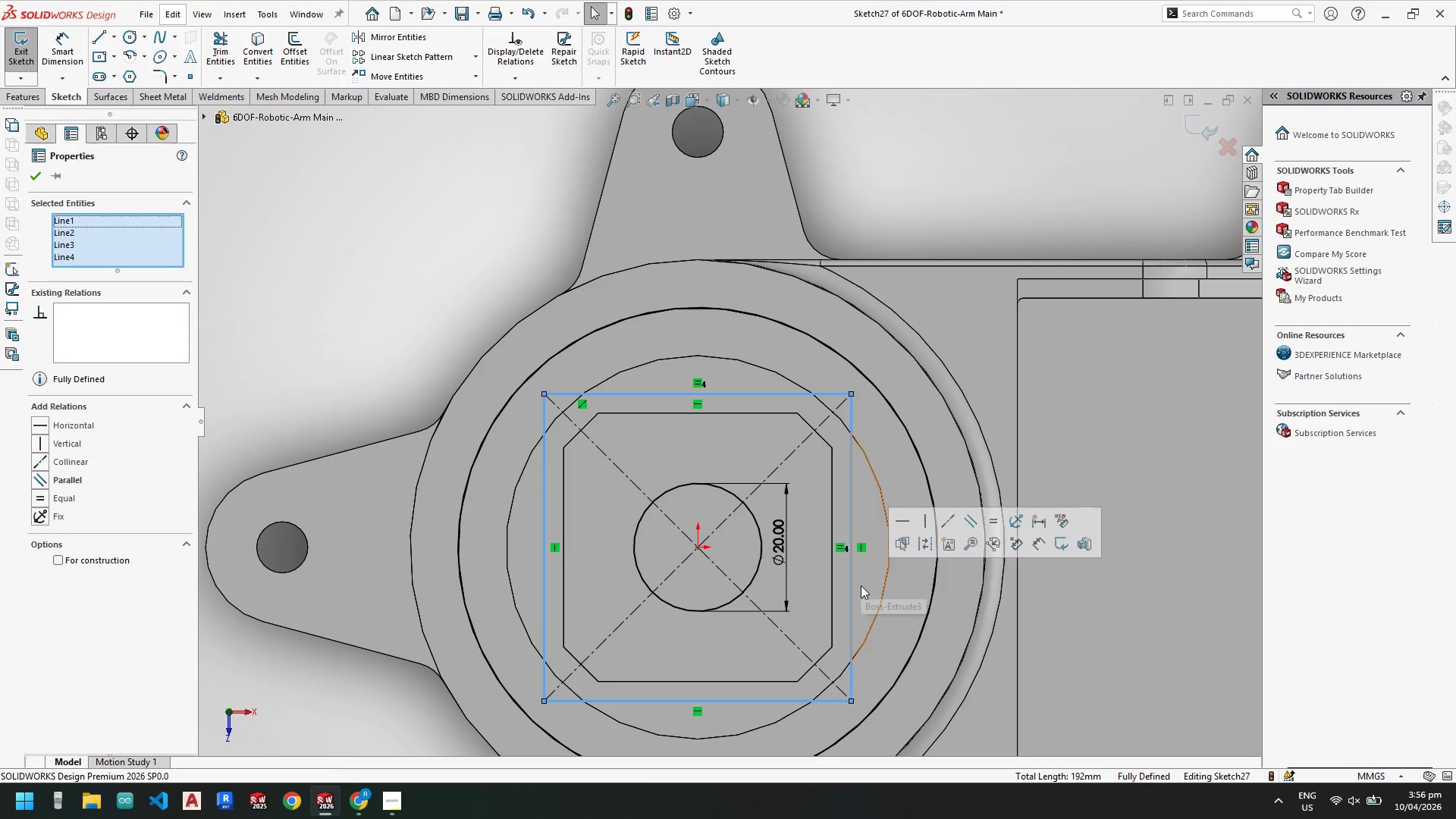 
key(Delete)
 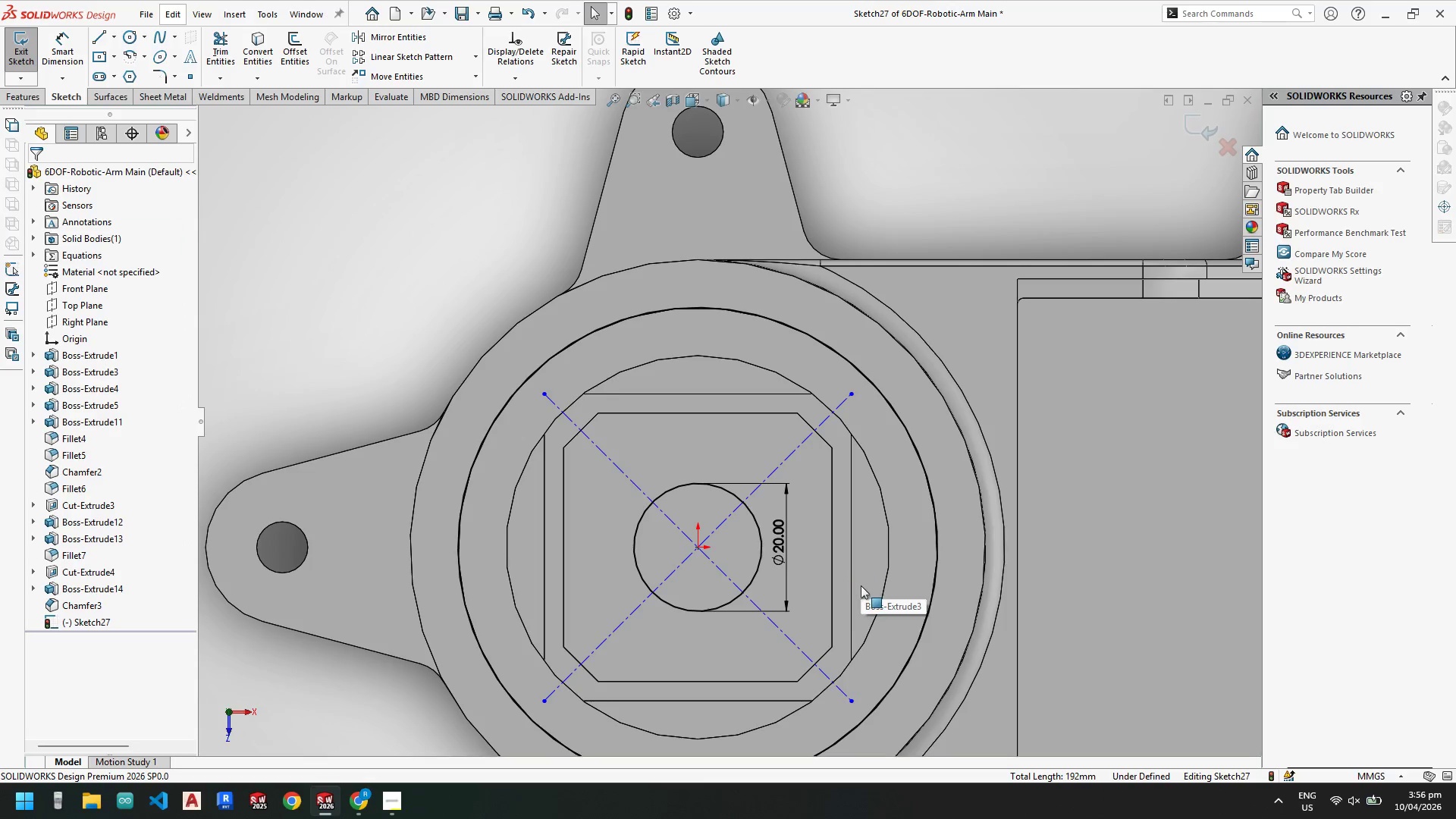 
key(Escape)
 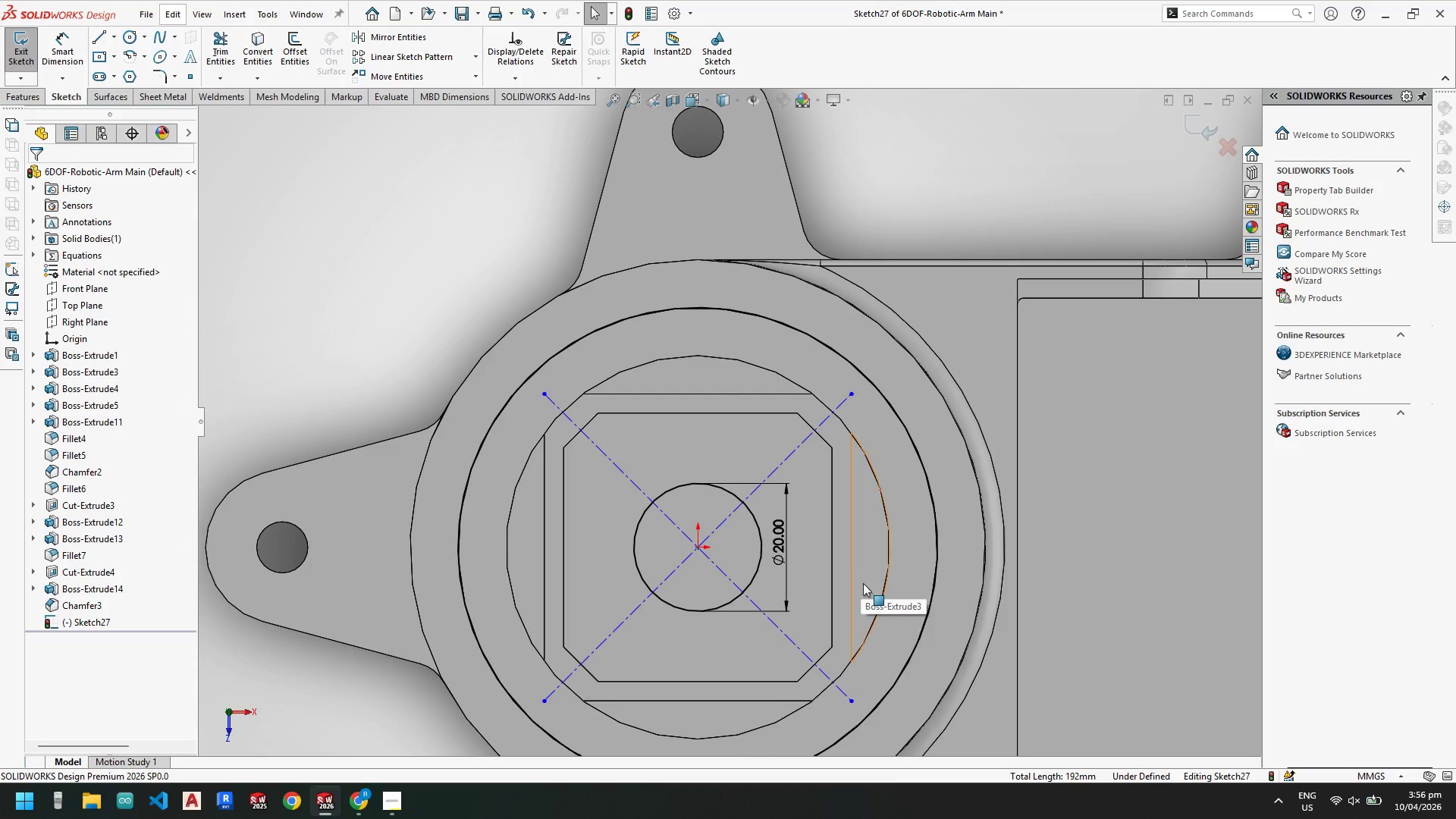 
key(Escape)
 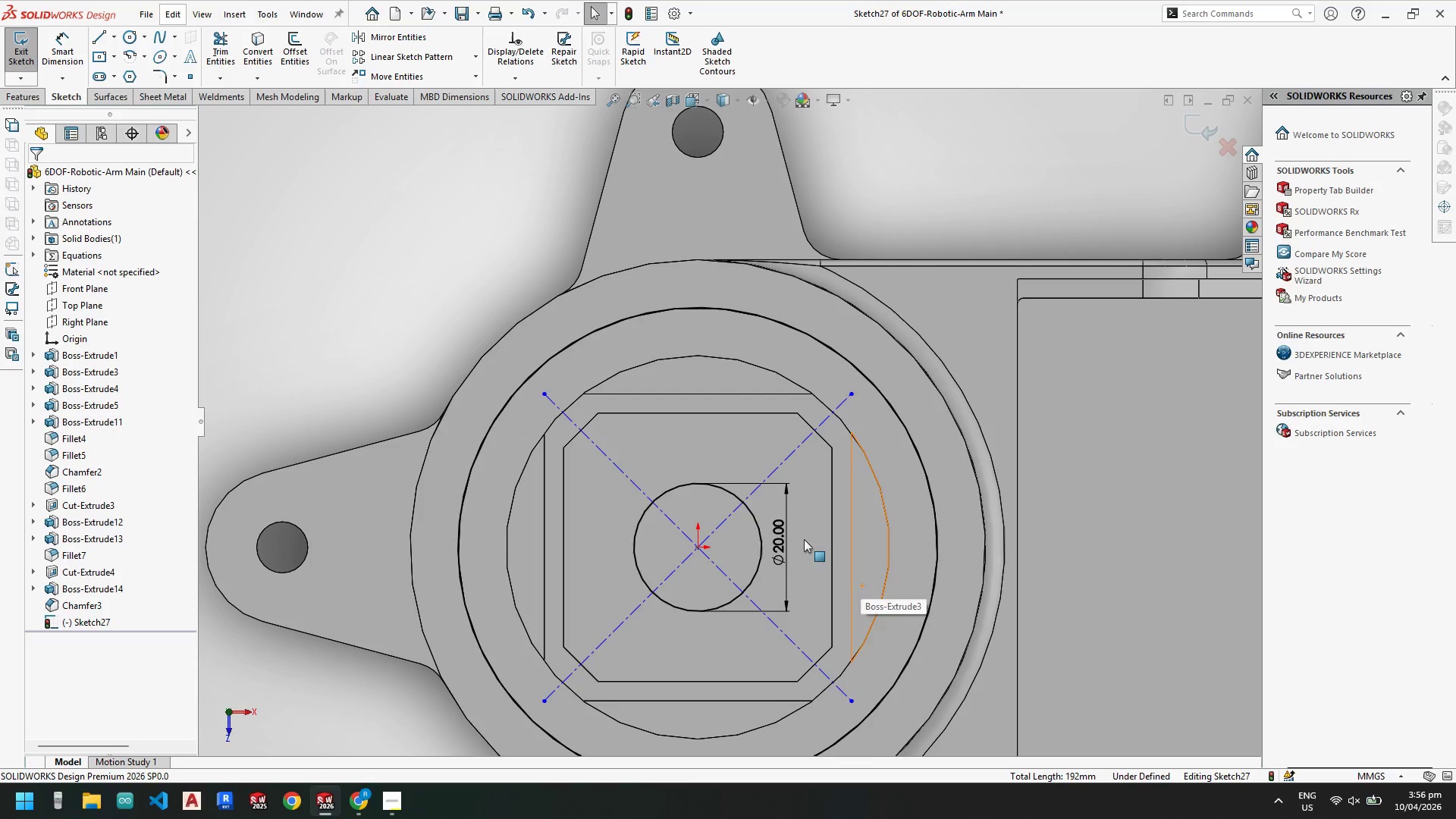 
key(Escape)
 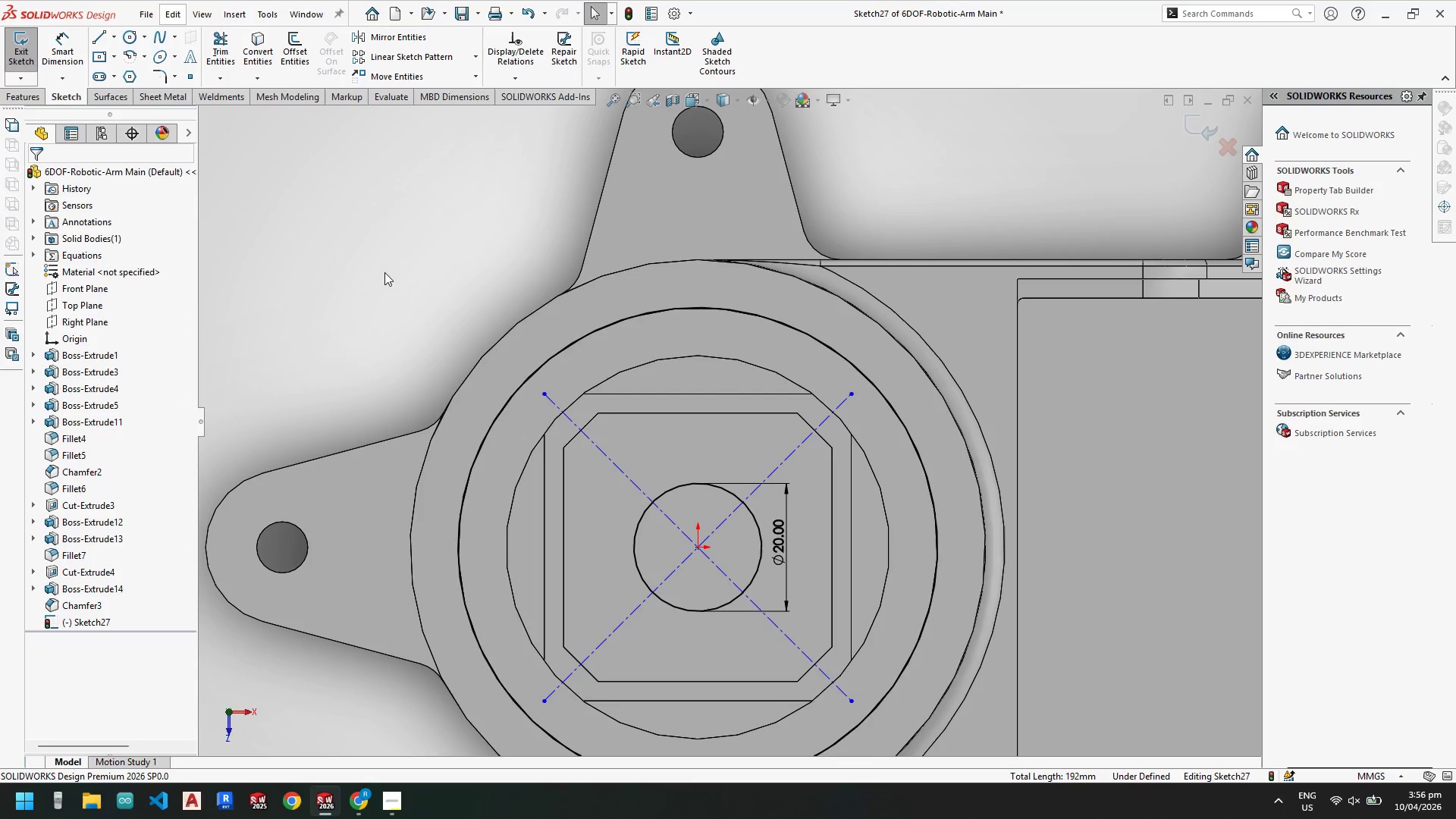 
key(Escape)
 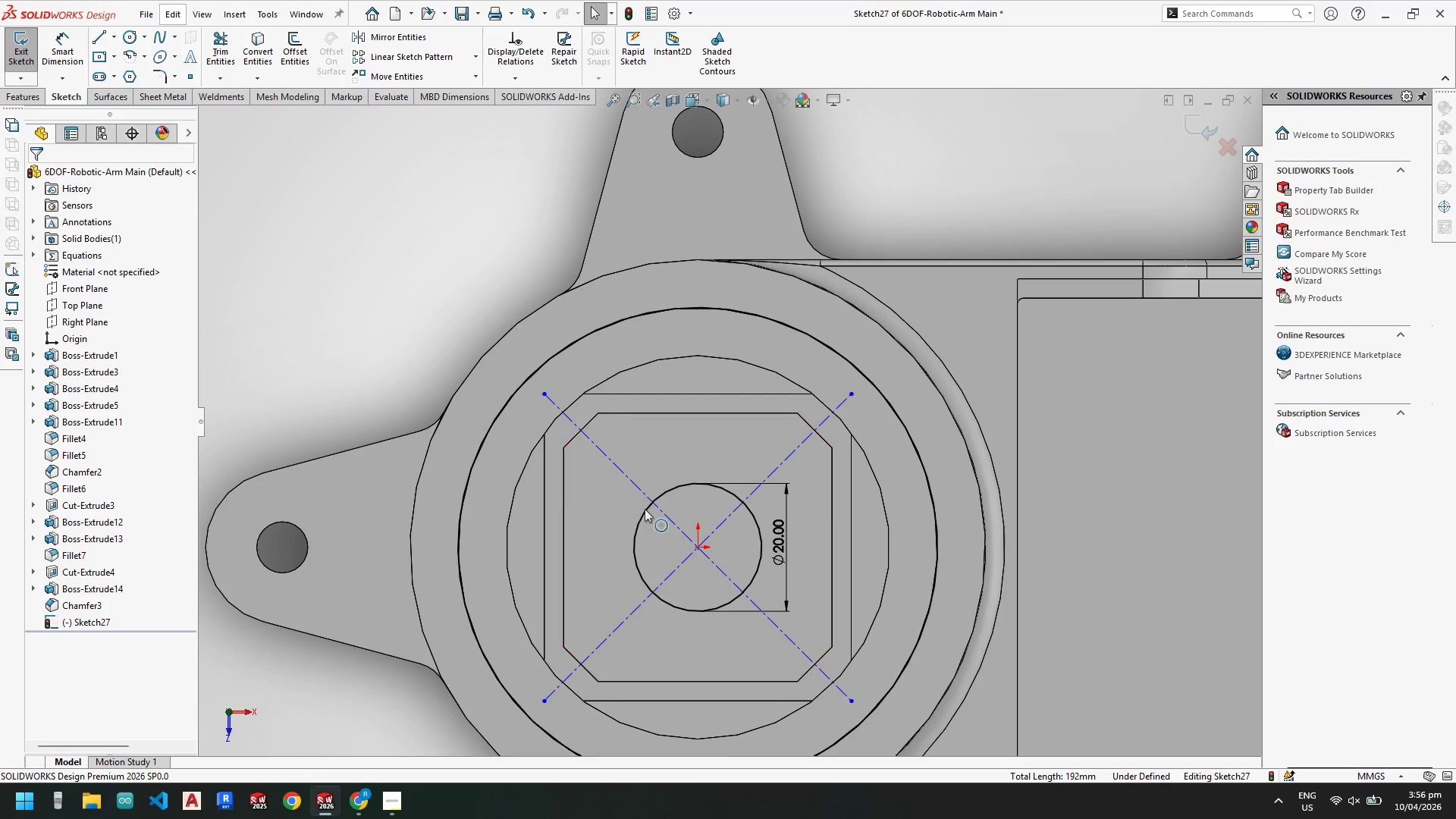 
key(Escape)
 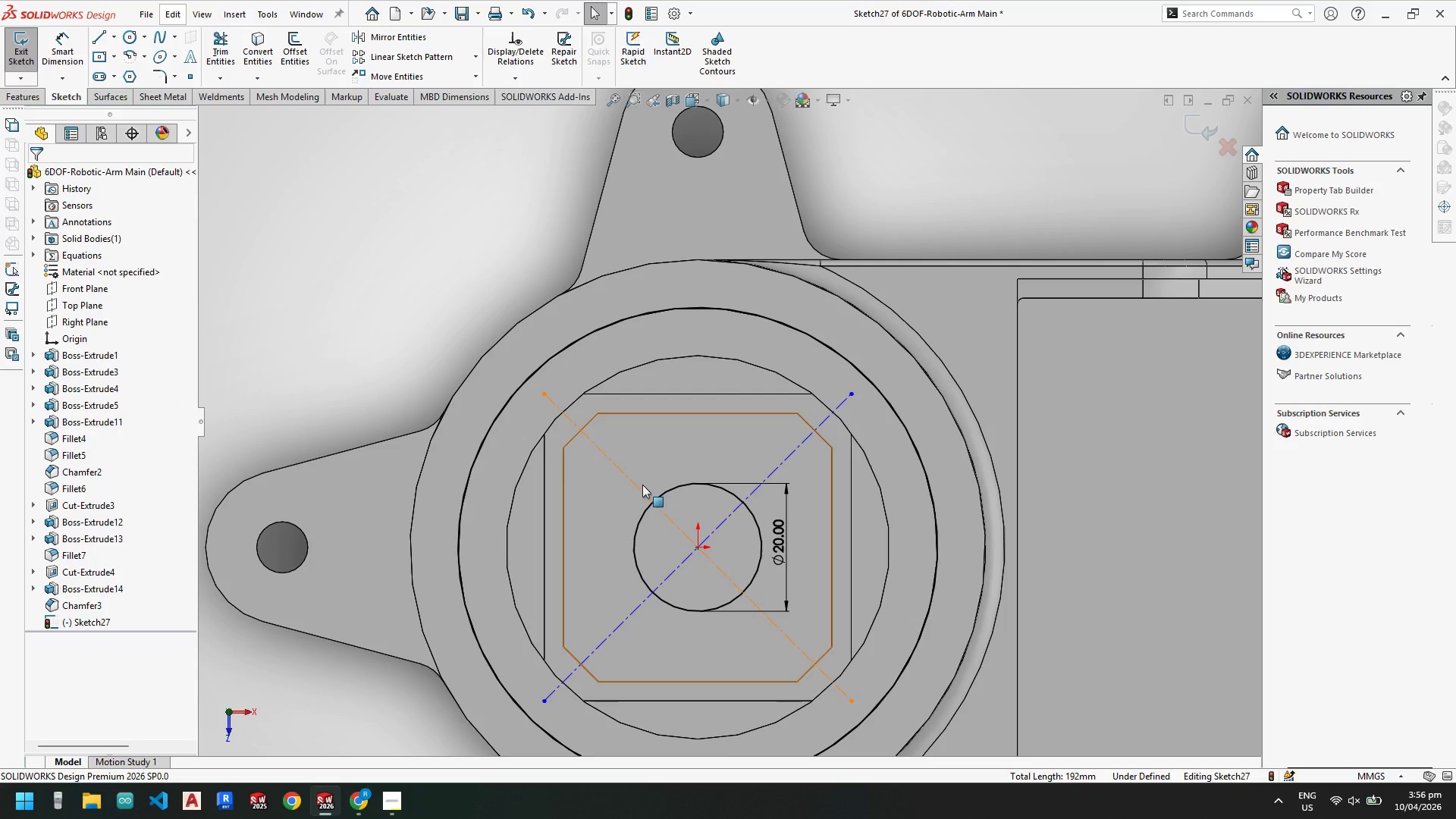 
left_click([642, 485])
 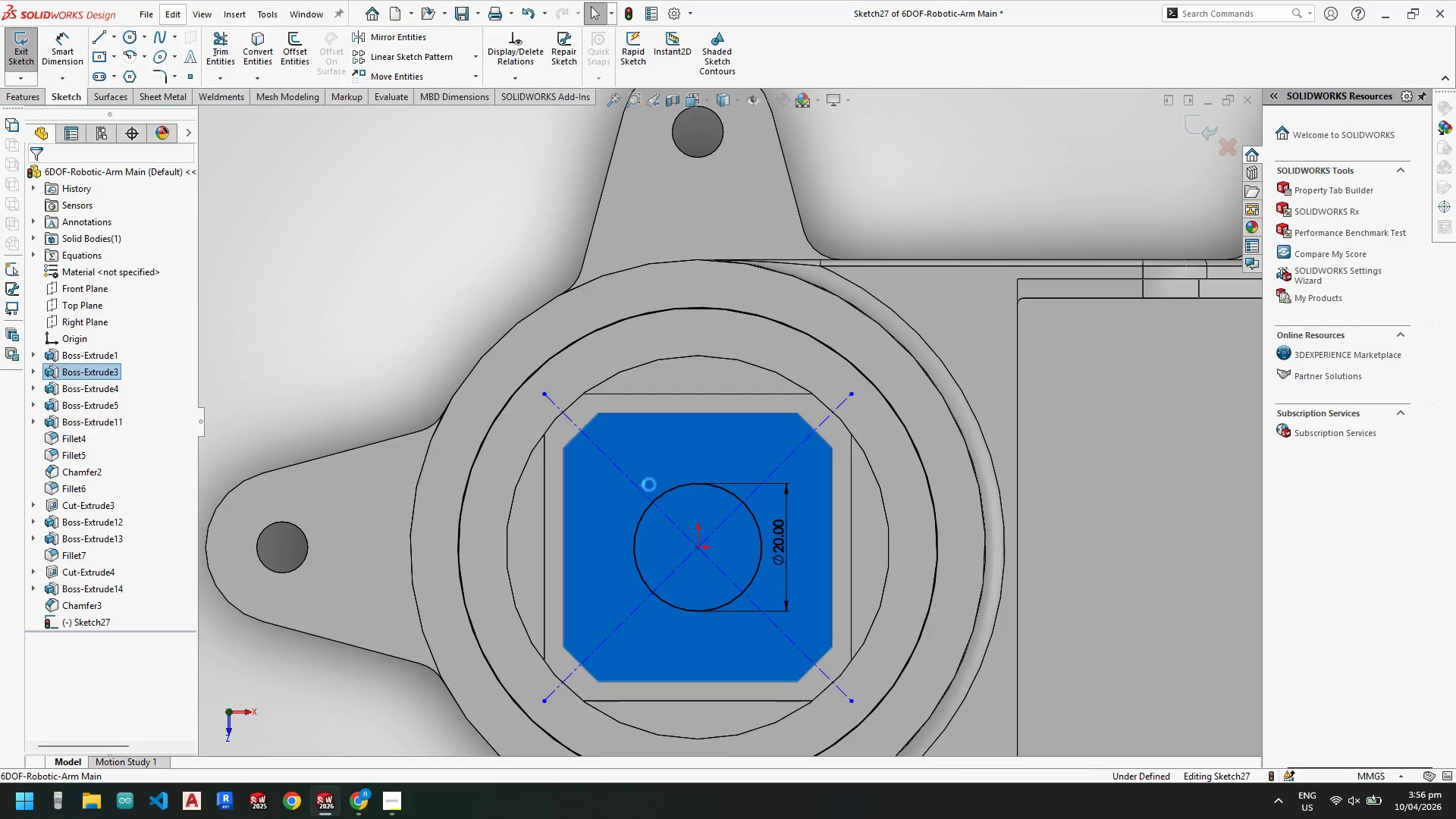 
key(Delete)
 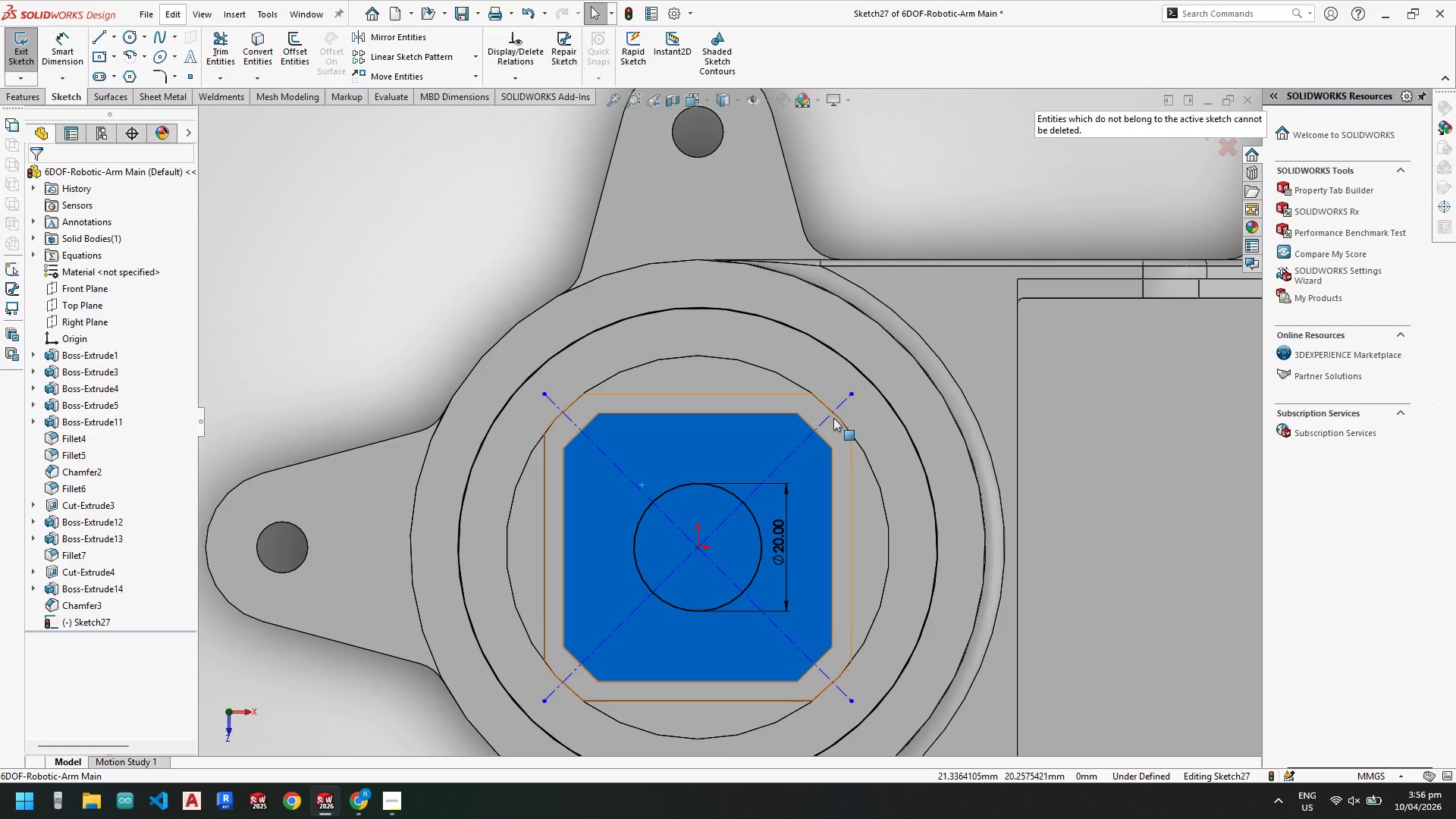 
left_click([830, 415])
 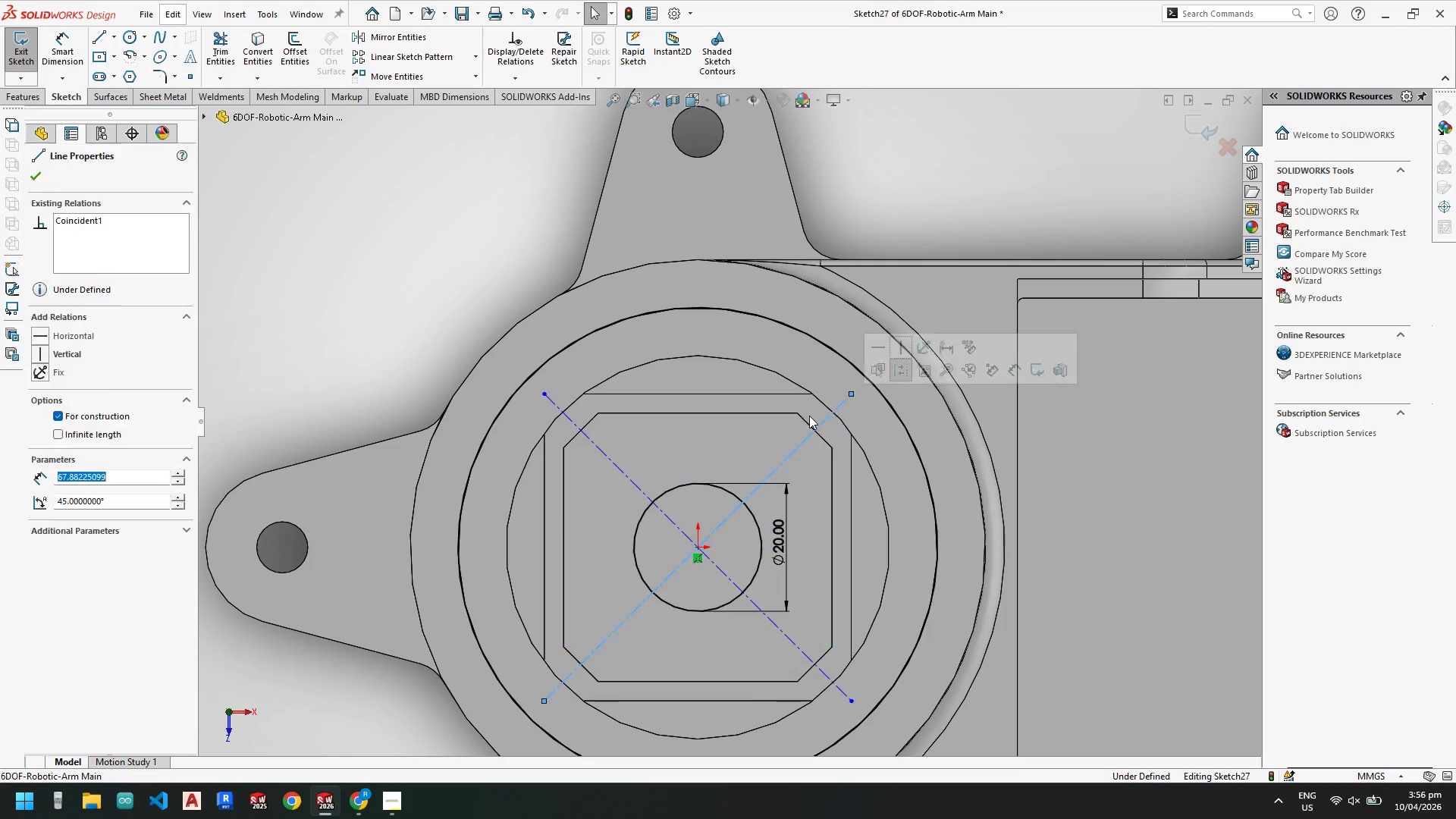 
key(Delete)
 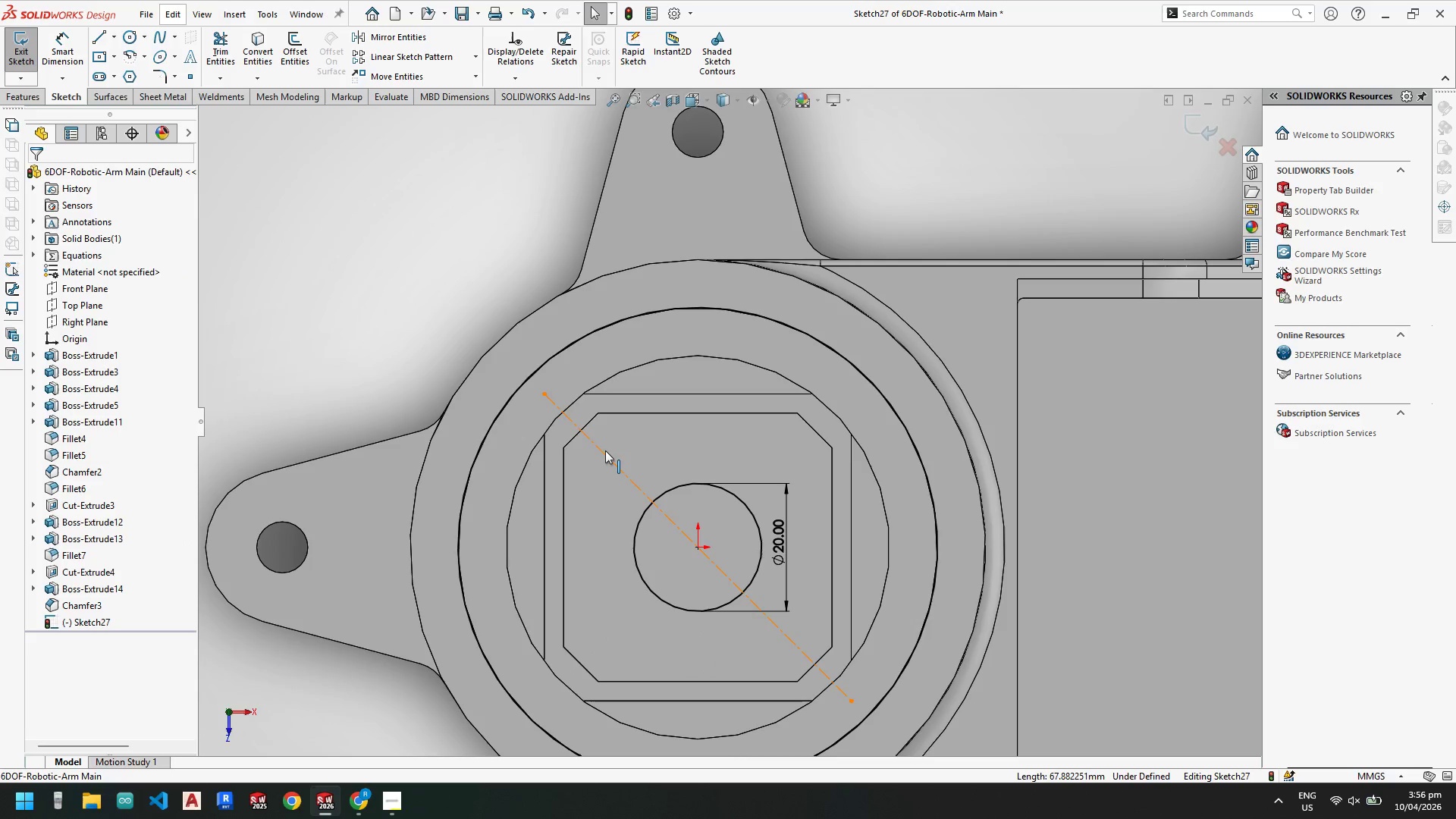 
left_click([605, 450])
 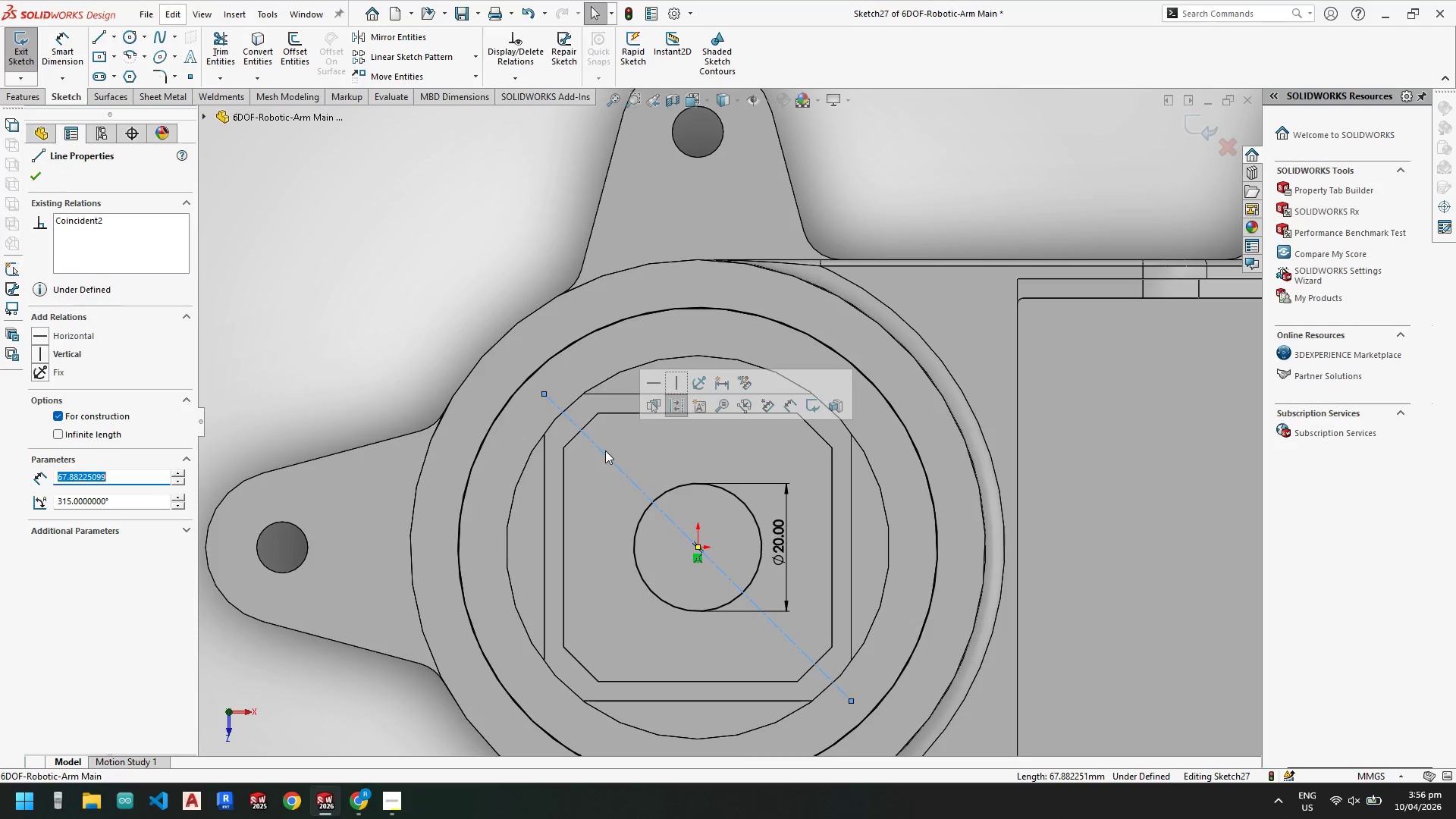 
key(Delete)
 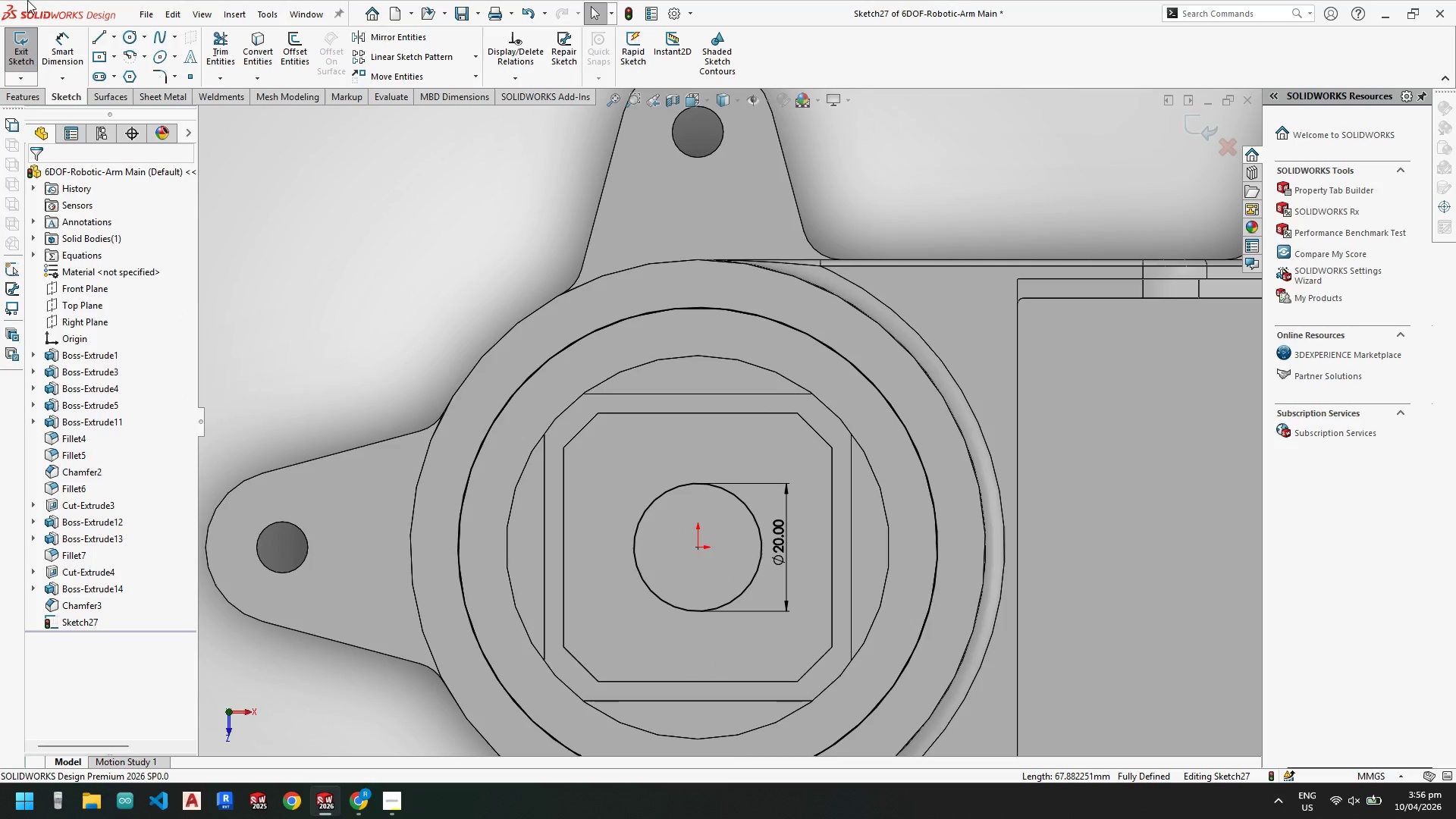 
key(Escape)
 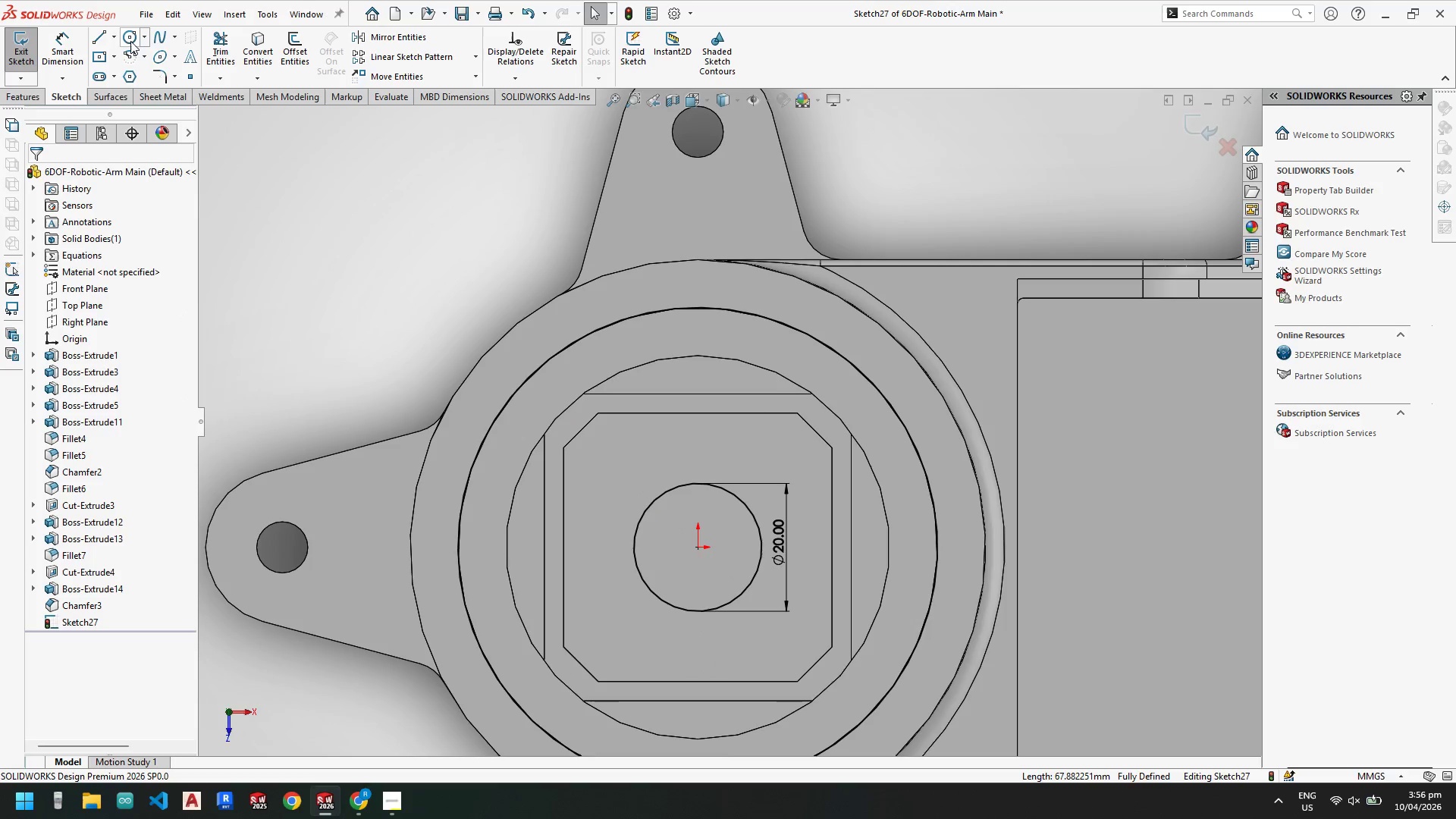 
left_click([130, 39])
 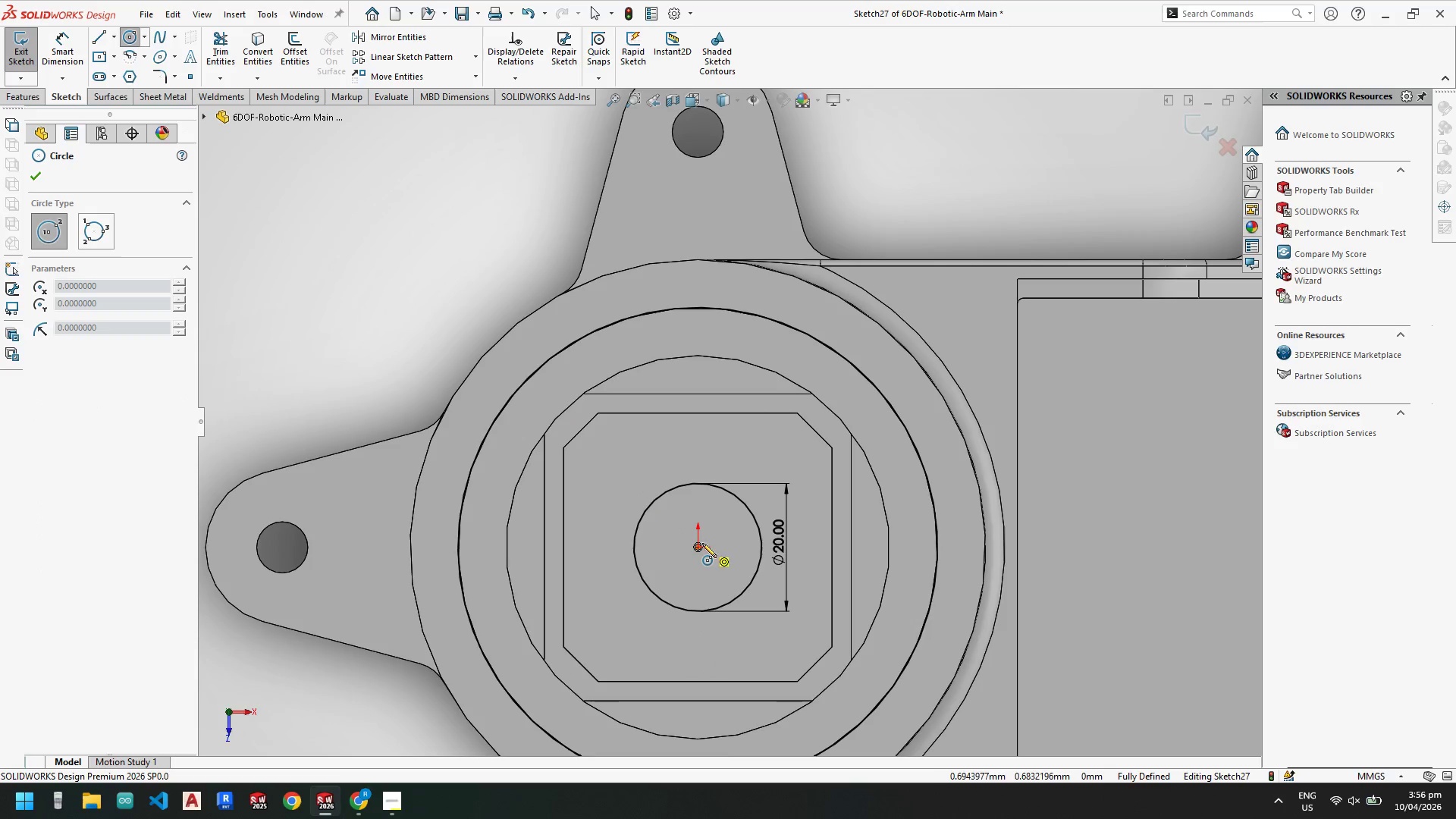 
left_click([700, 546])
 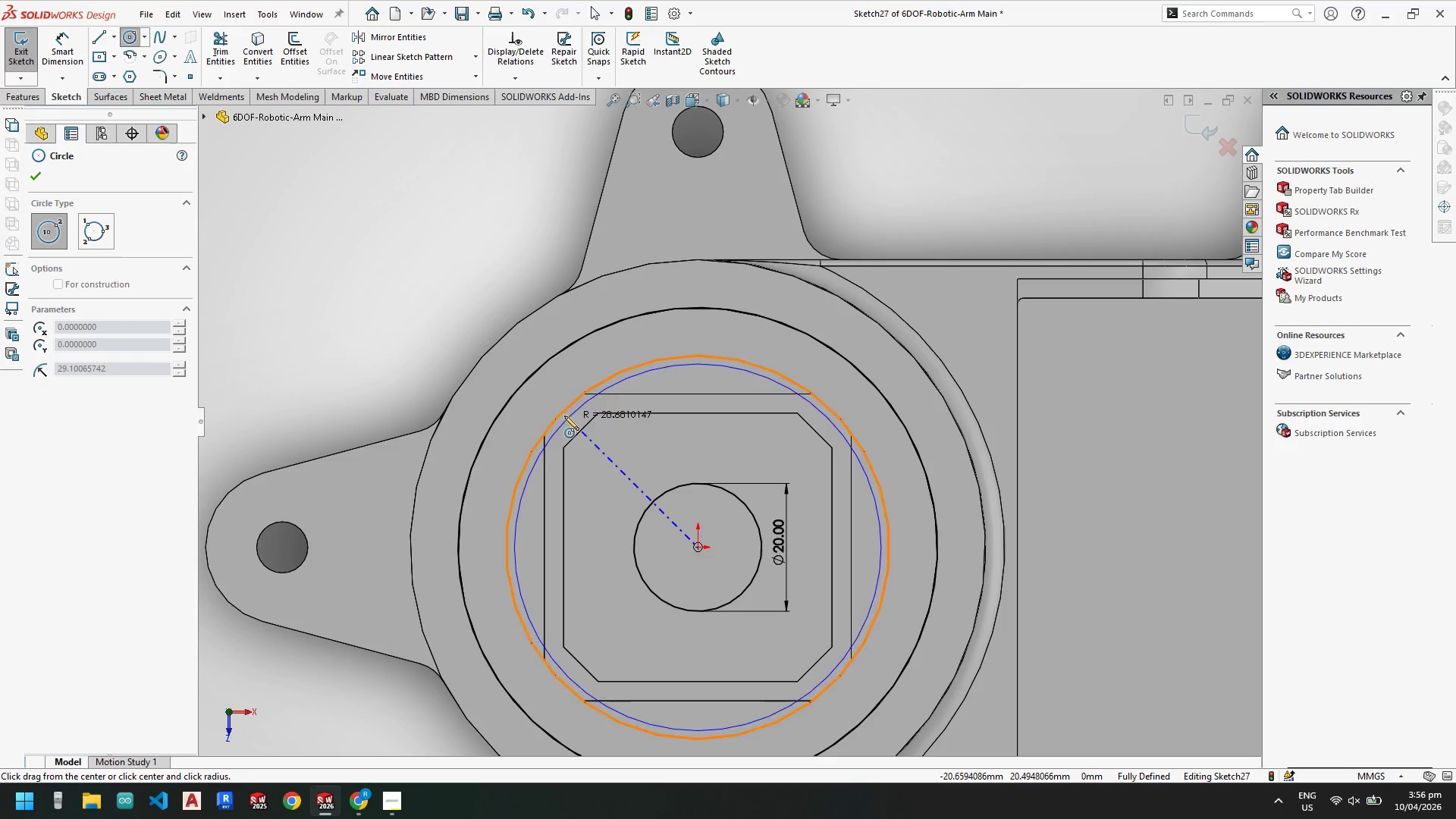 
left_click([560, 413])
 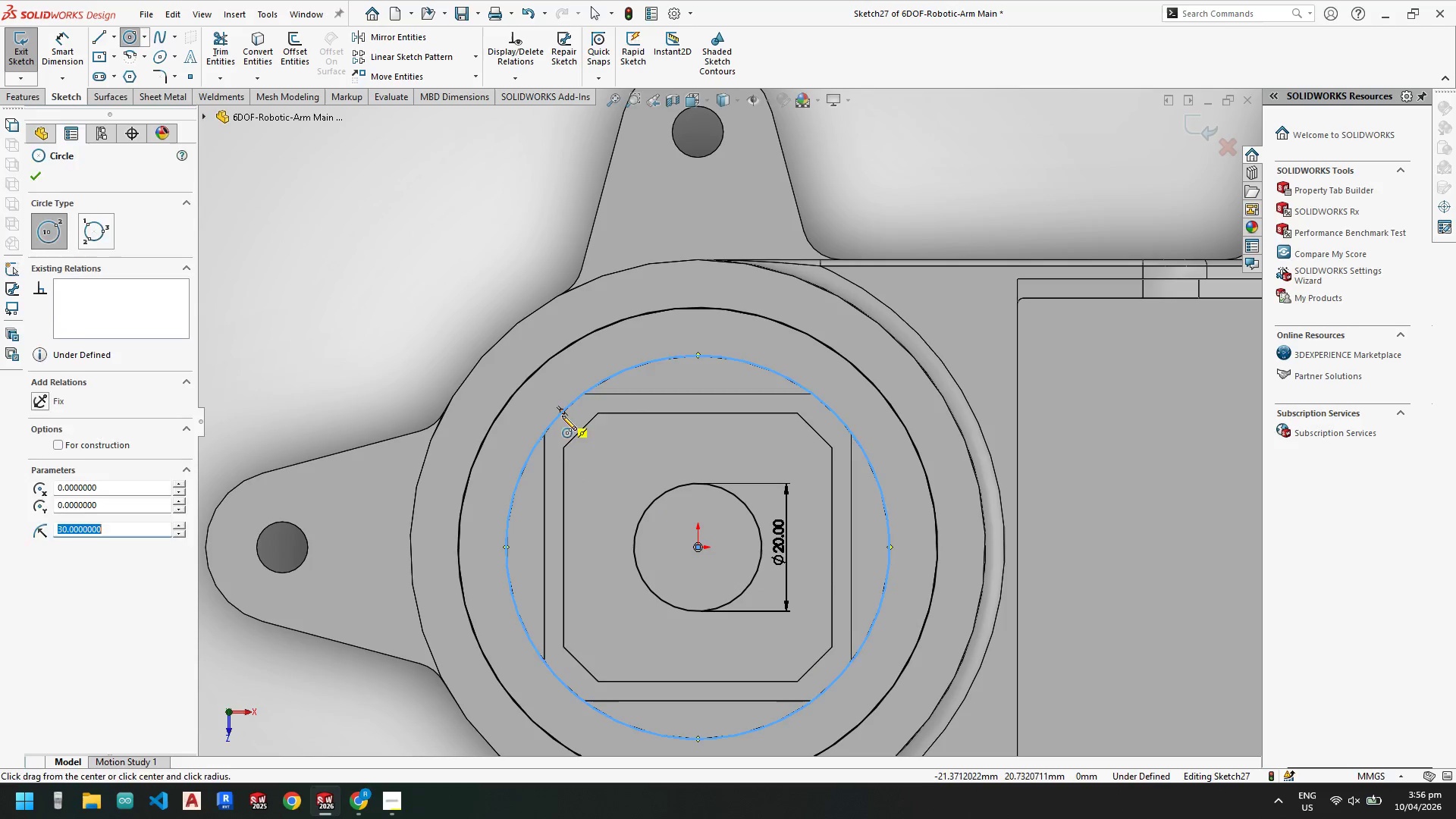 
key(Escape)
 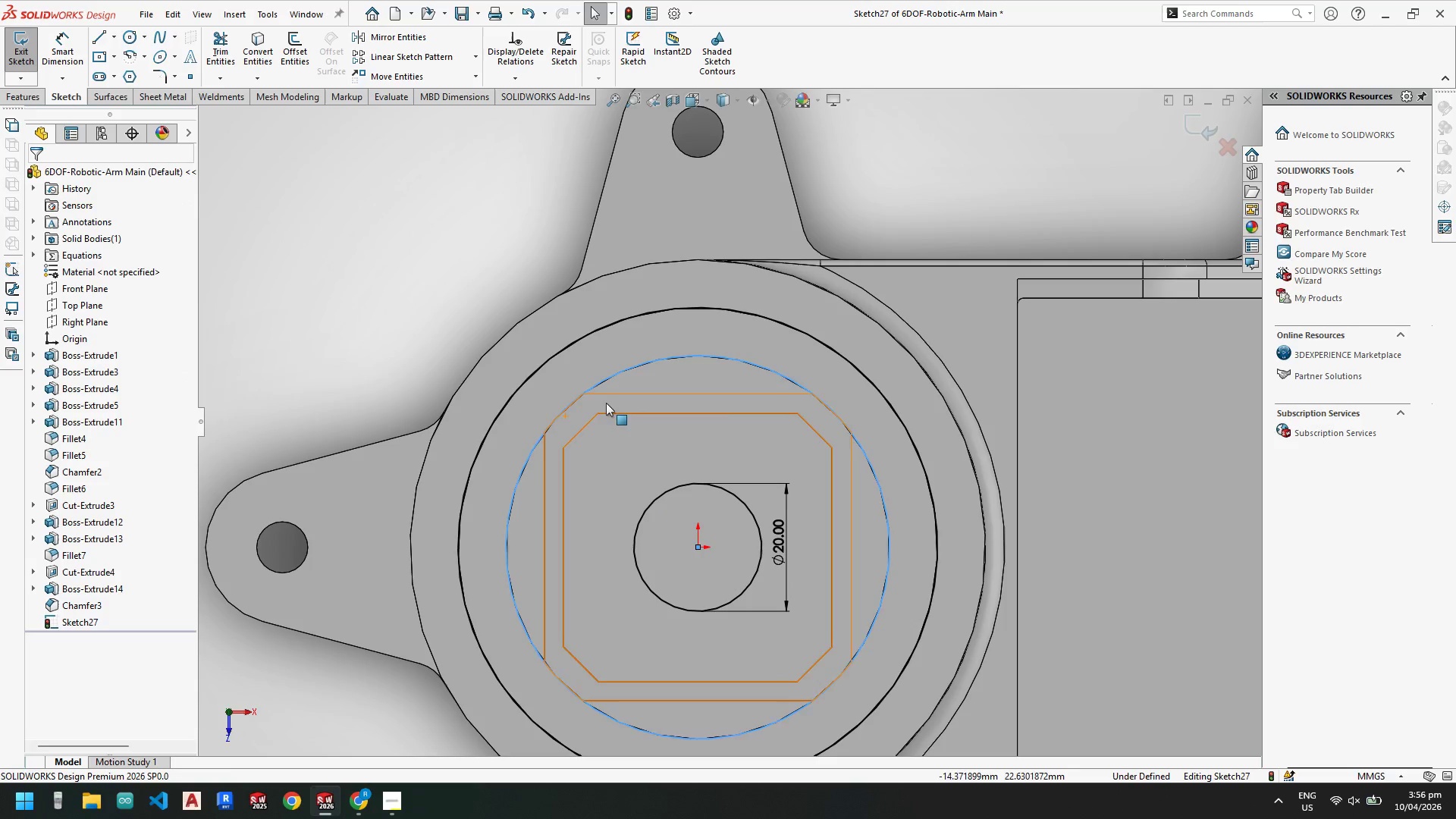 
key(Escape)
 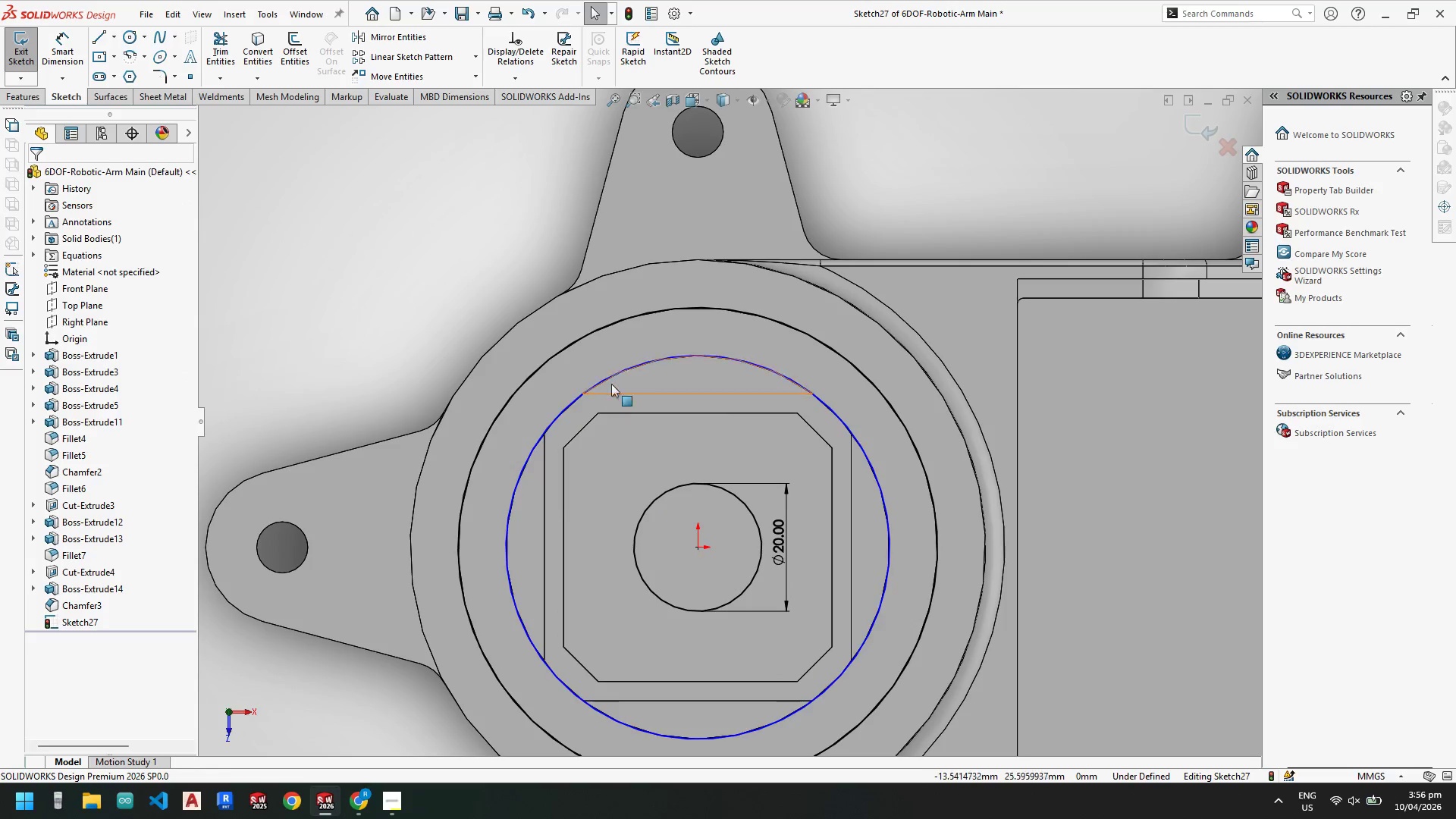 
key(Escape)
 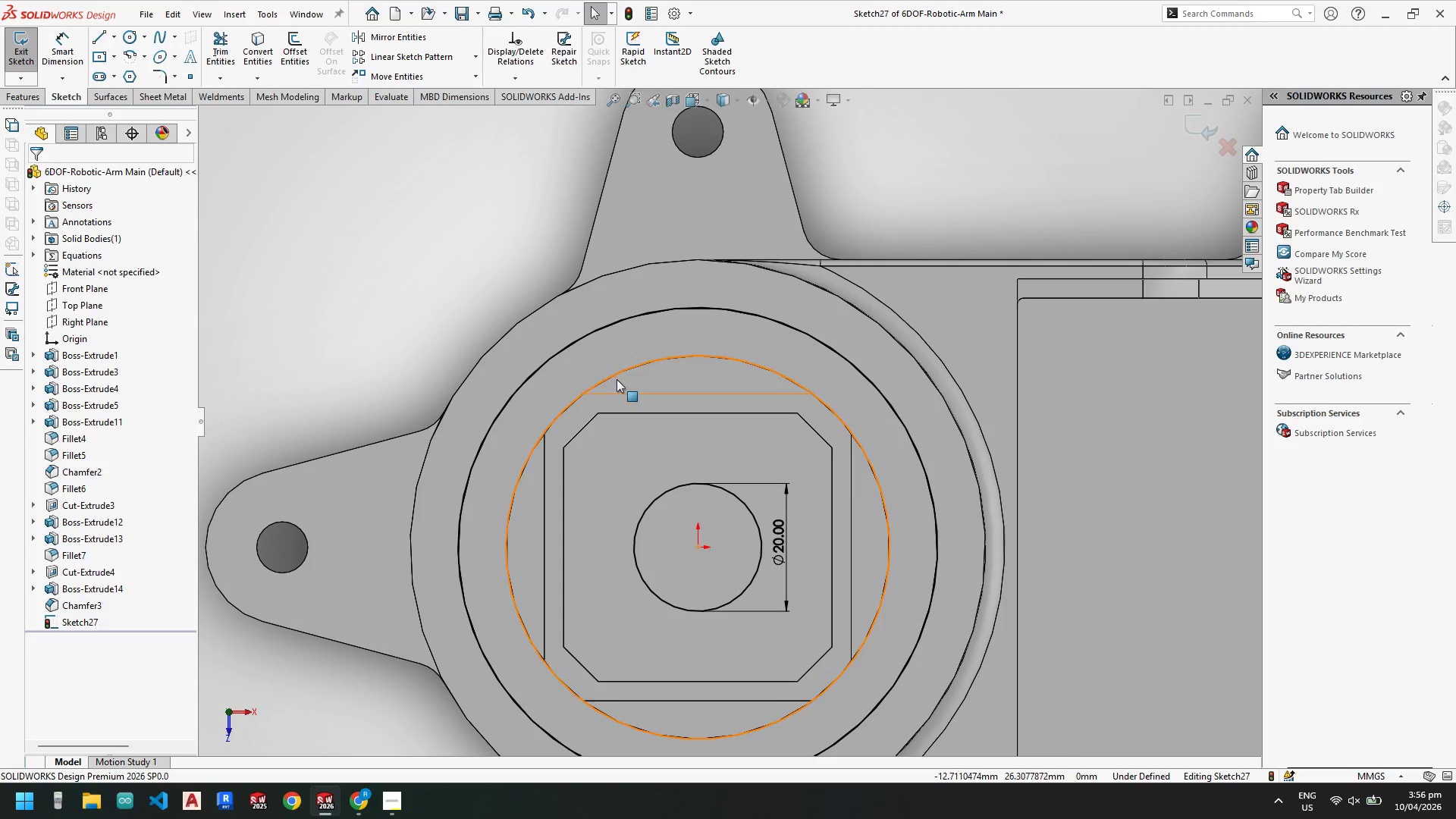 
left_click_drag(start_coordinate=[617, 379], to_coordinate=[619, 400])
 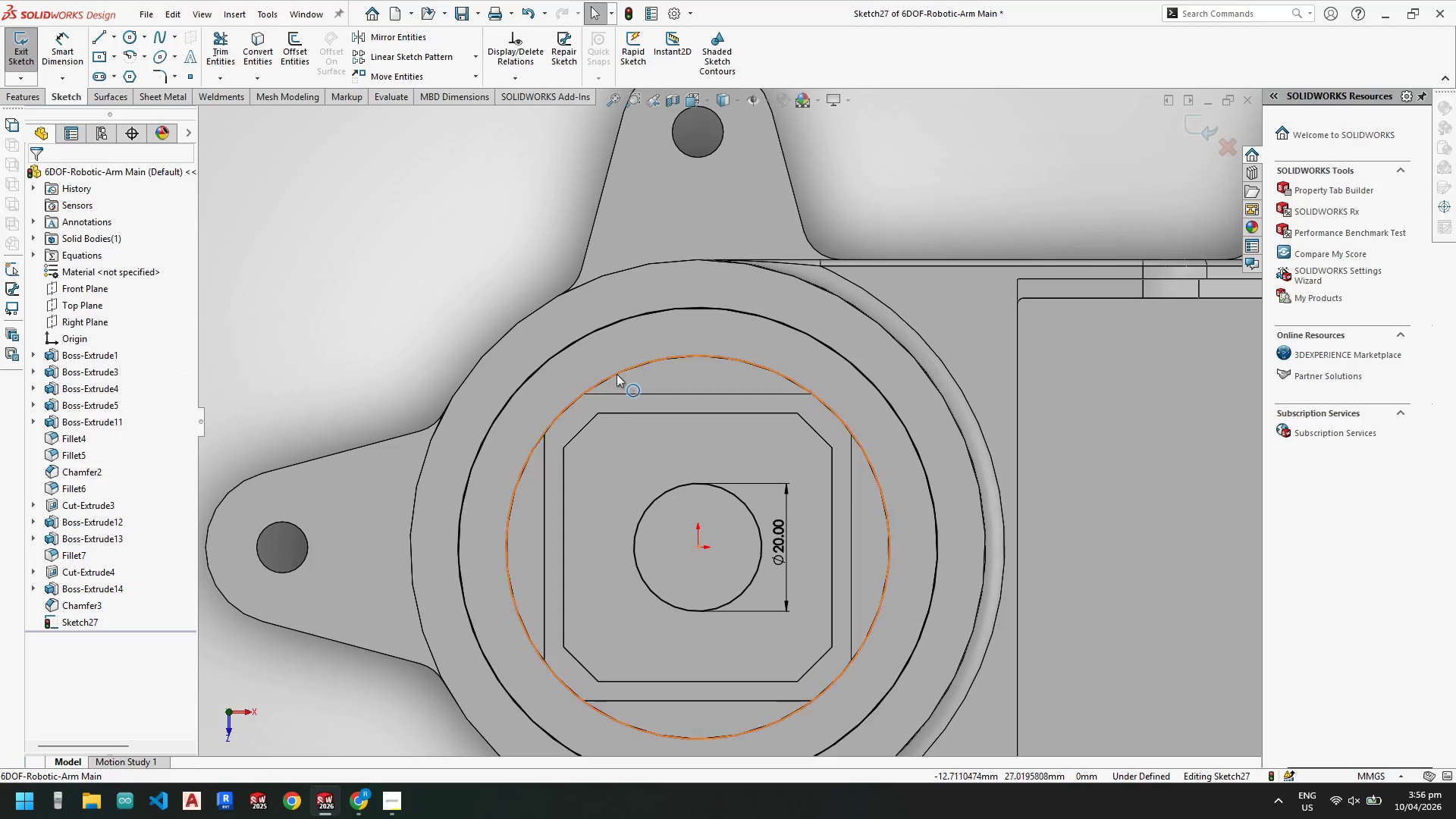 
key(Escape)
 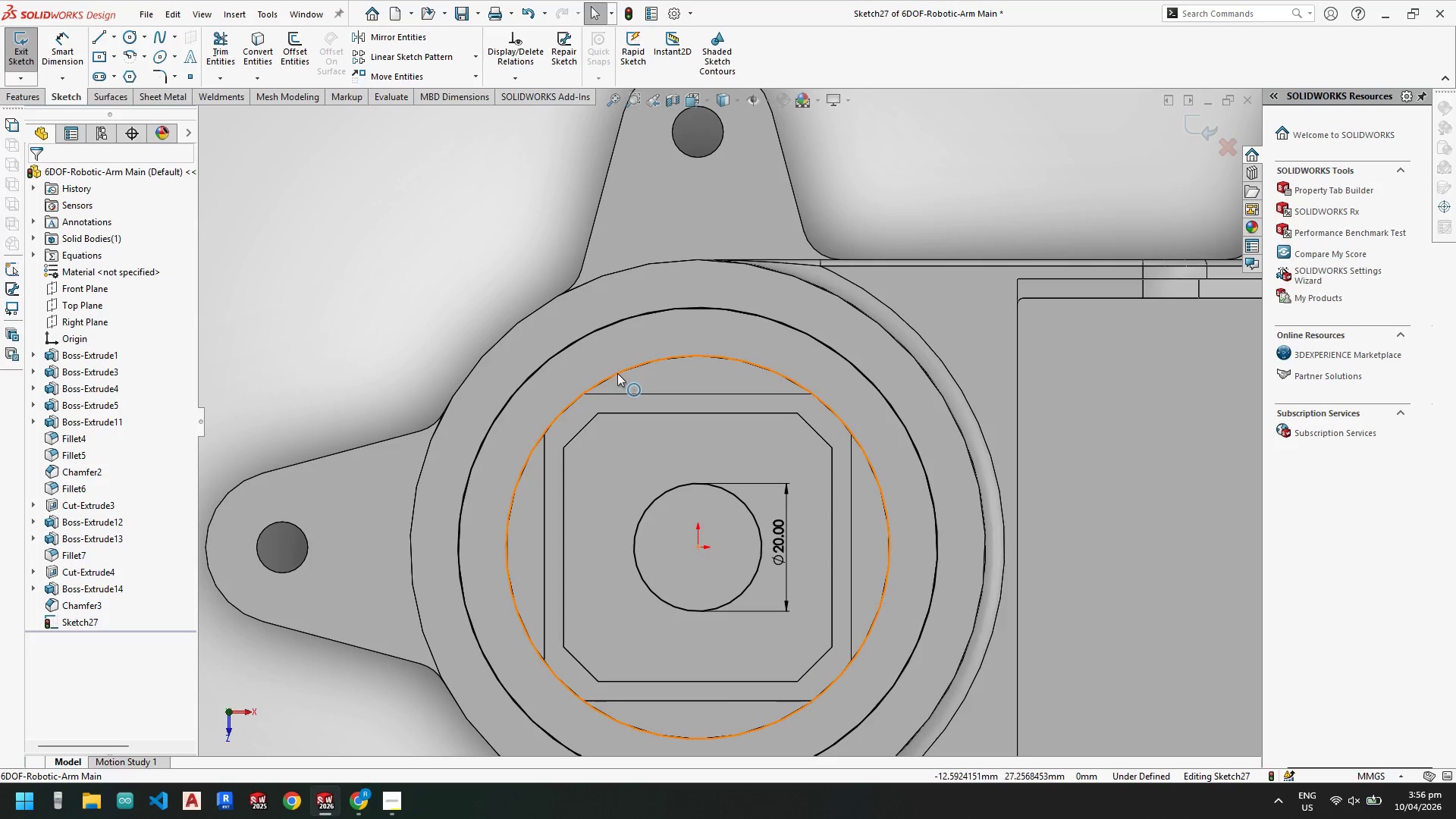 
left_click_drag(start_coordinate=[617, 373], to_coordinate=[626, 394])
 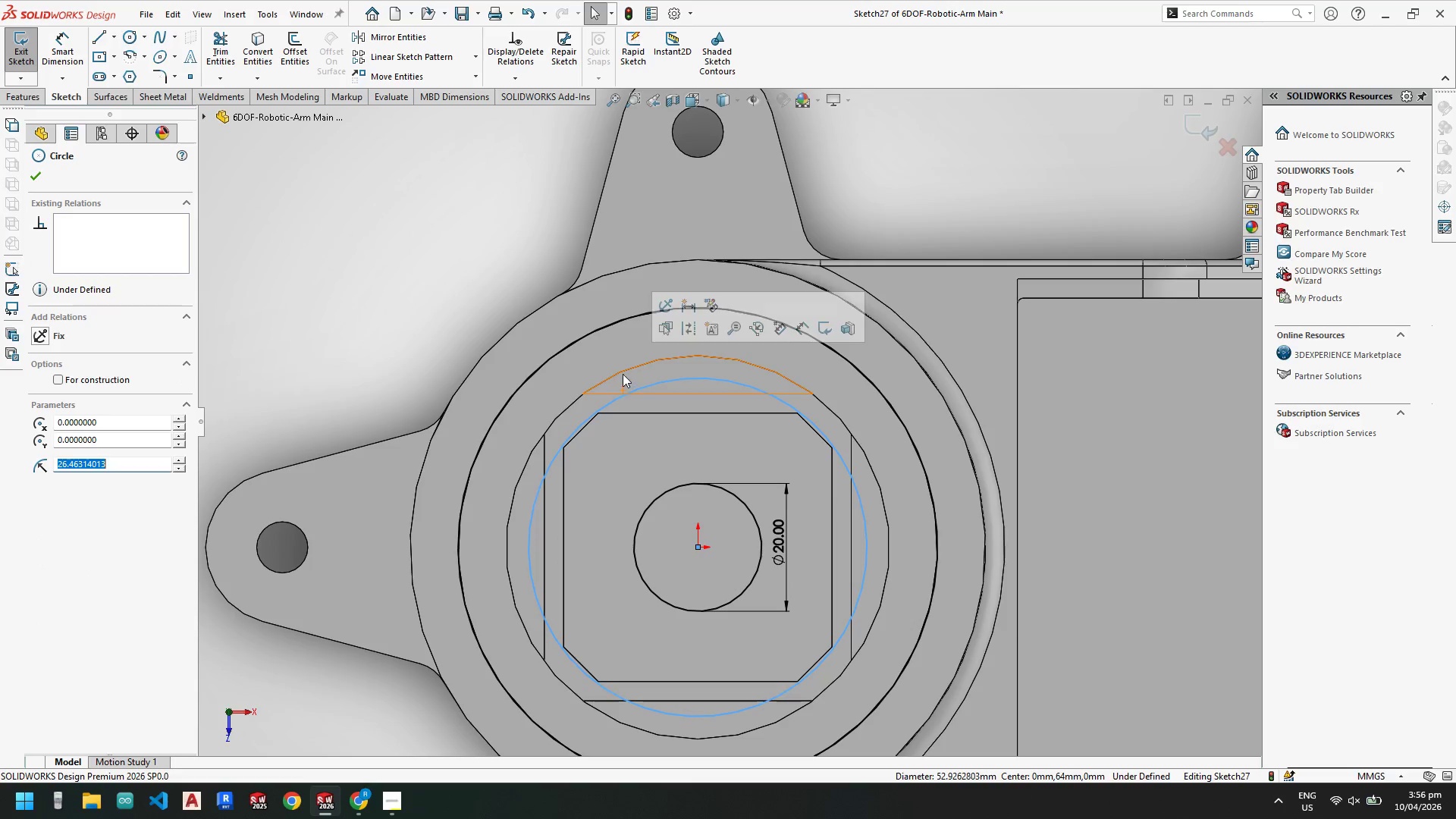 
hold_key(key=ControlLeft, duration=0.42)
left_click([623, 372])
 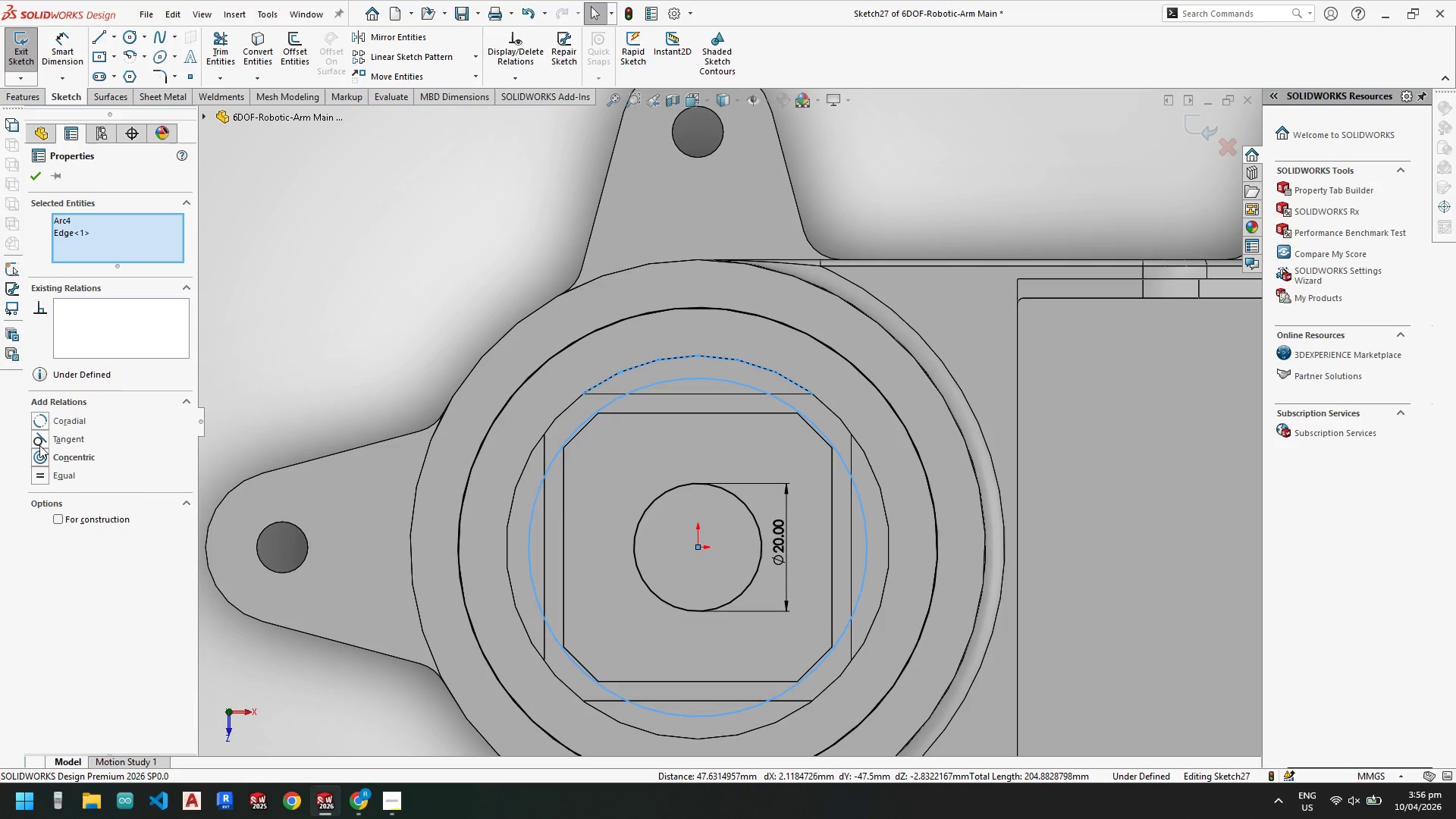 
left_click([39, 422])
 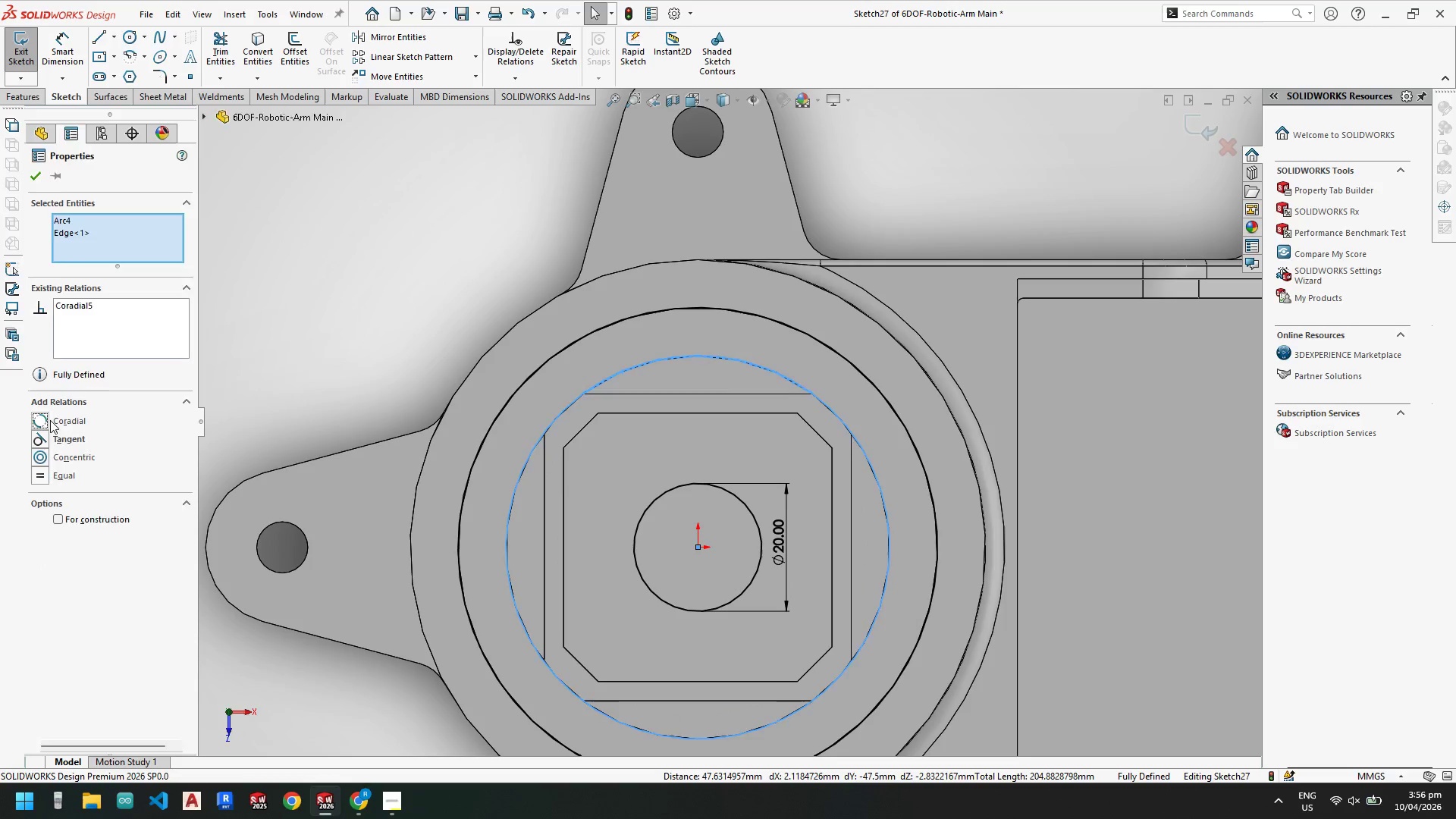 
key(Escape)
 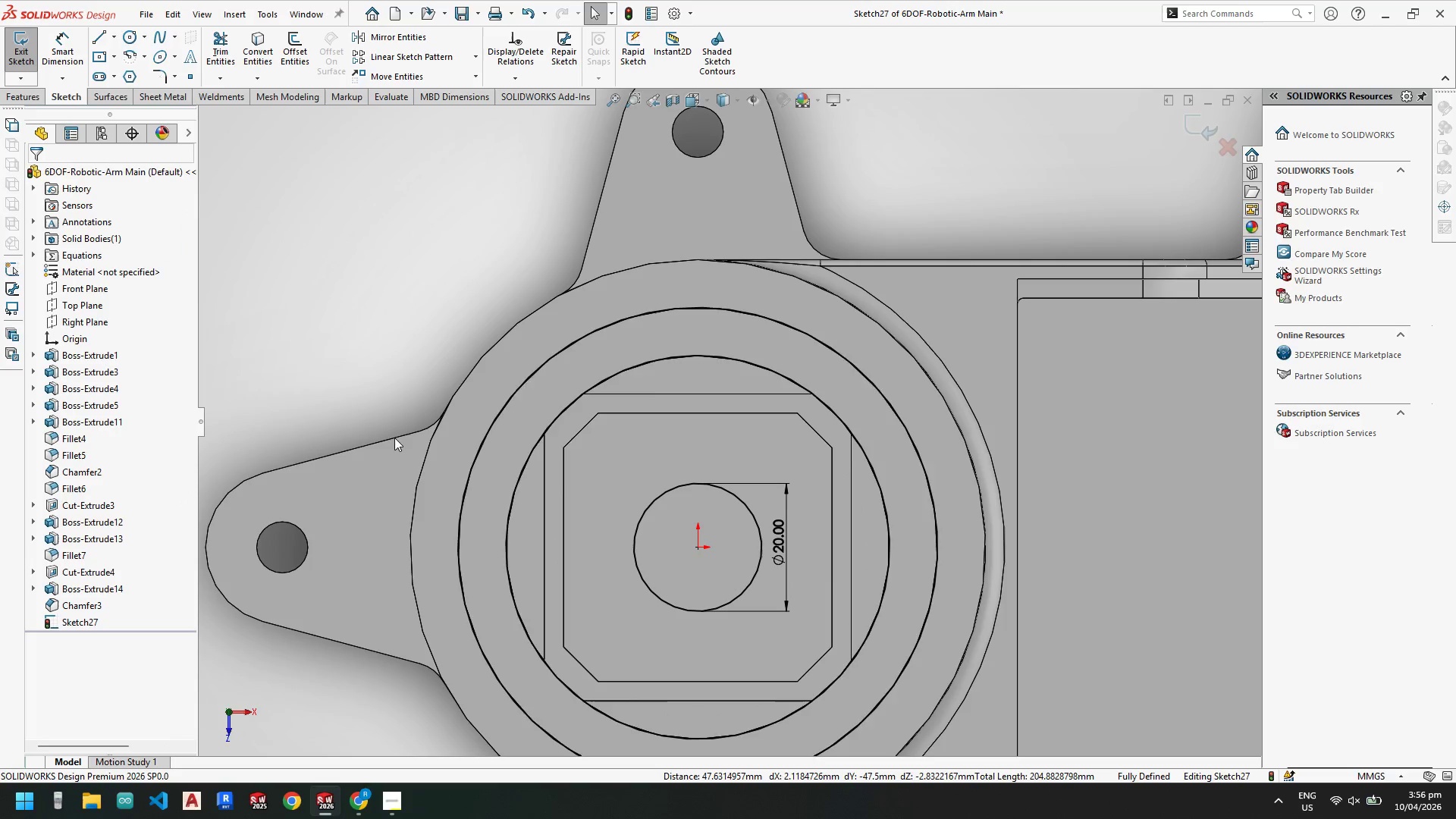 
key(Escape)
 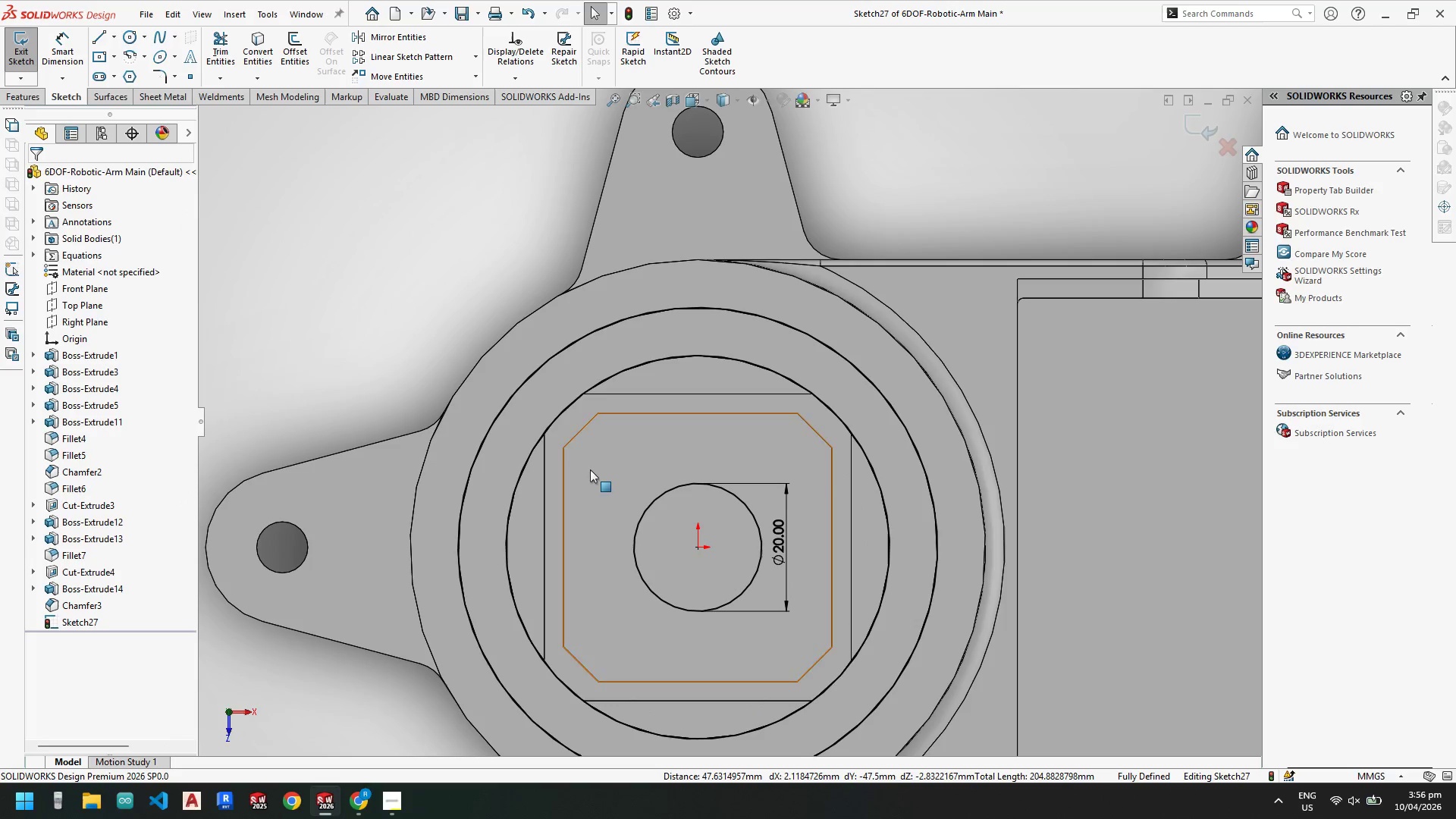 
key(Escape)
 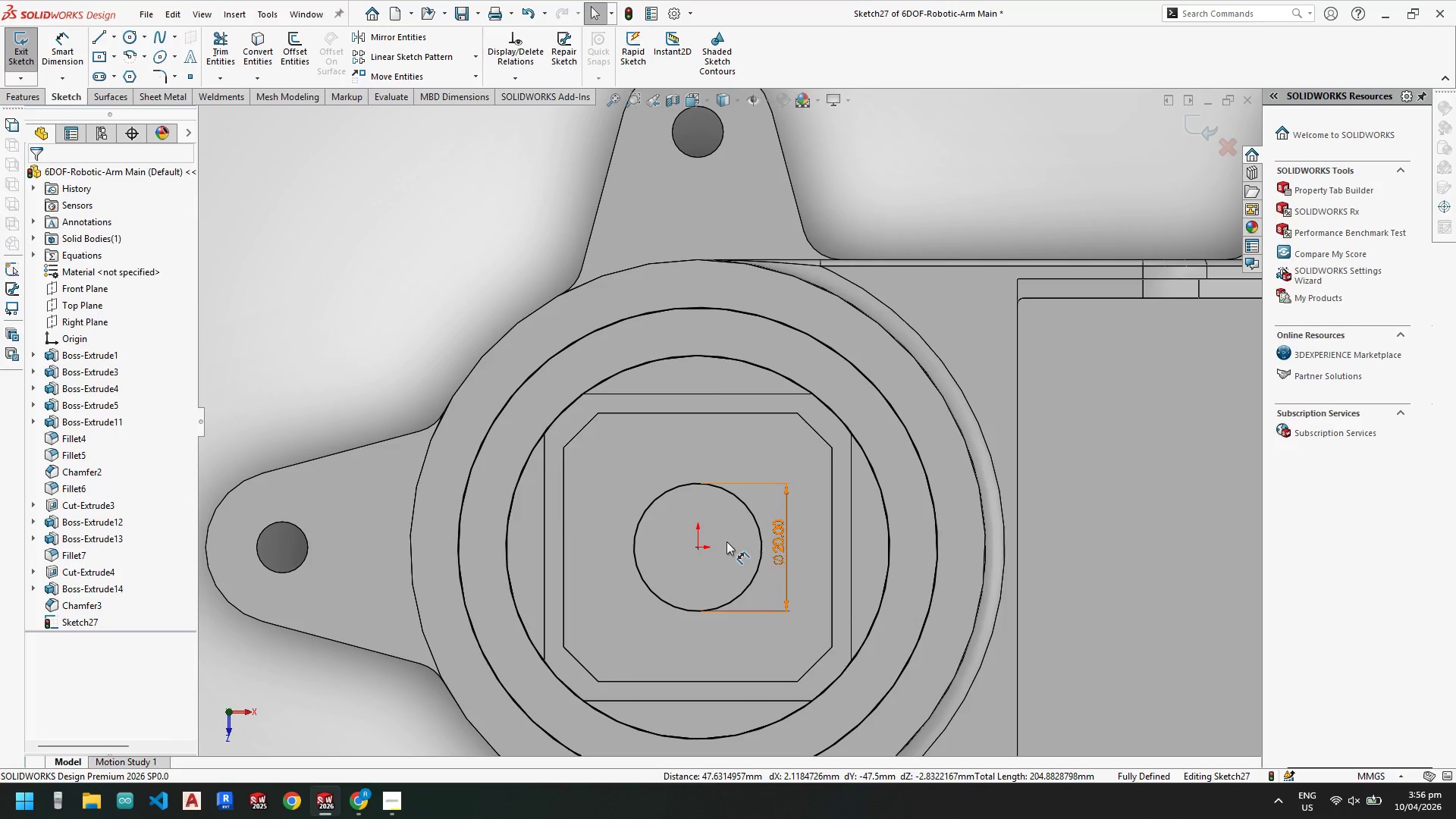 
scroll: coordinate [727, 537], scroll_direction: up, amount: 3.0
 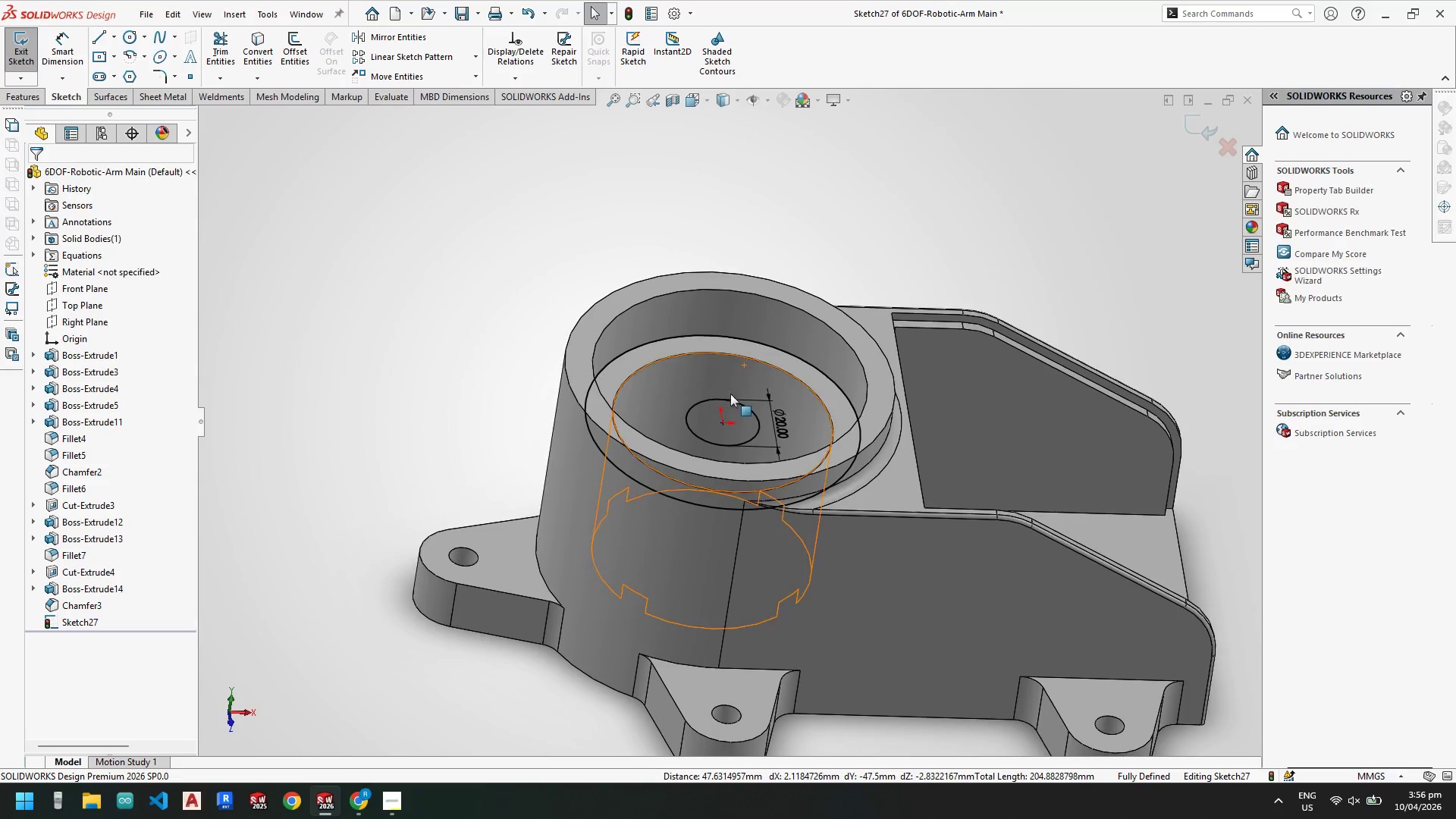 
scroll: coordinate [702, 363], scroll_direction: down, amount: 3.0
 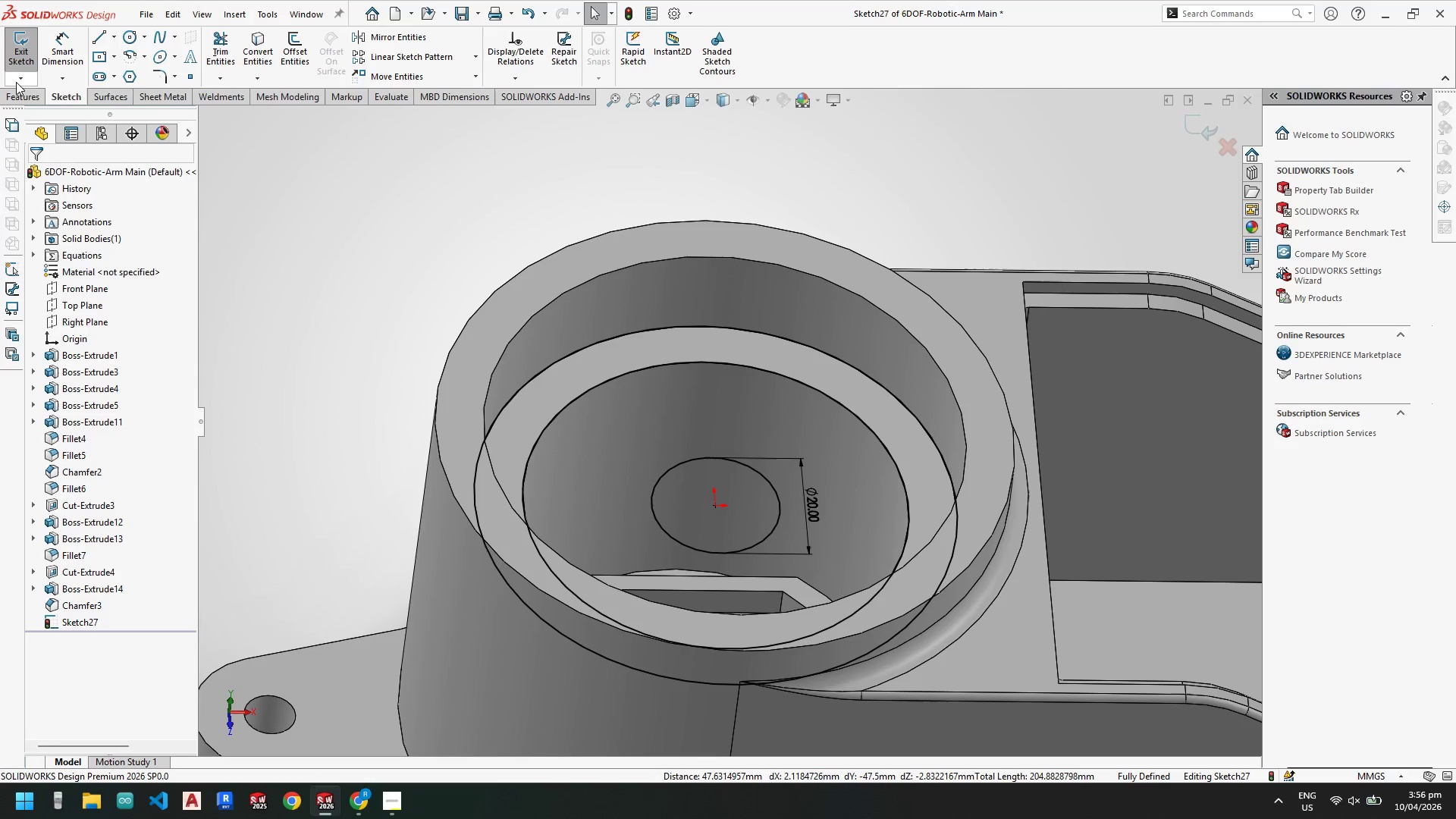 
double_click([15, 99])
 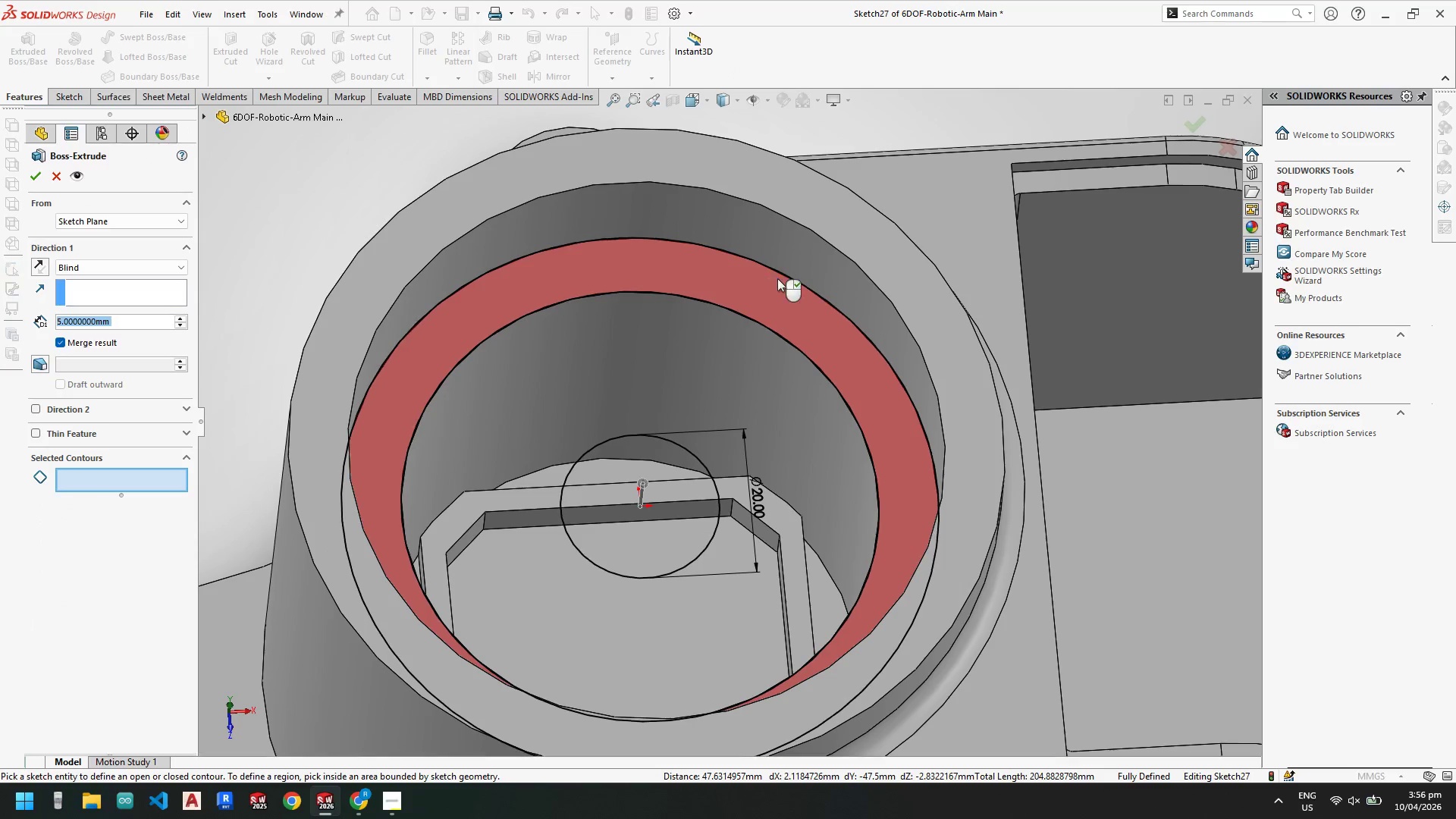 
left_click([784, 272])
 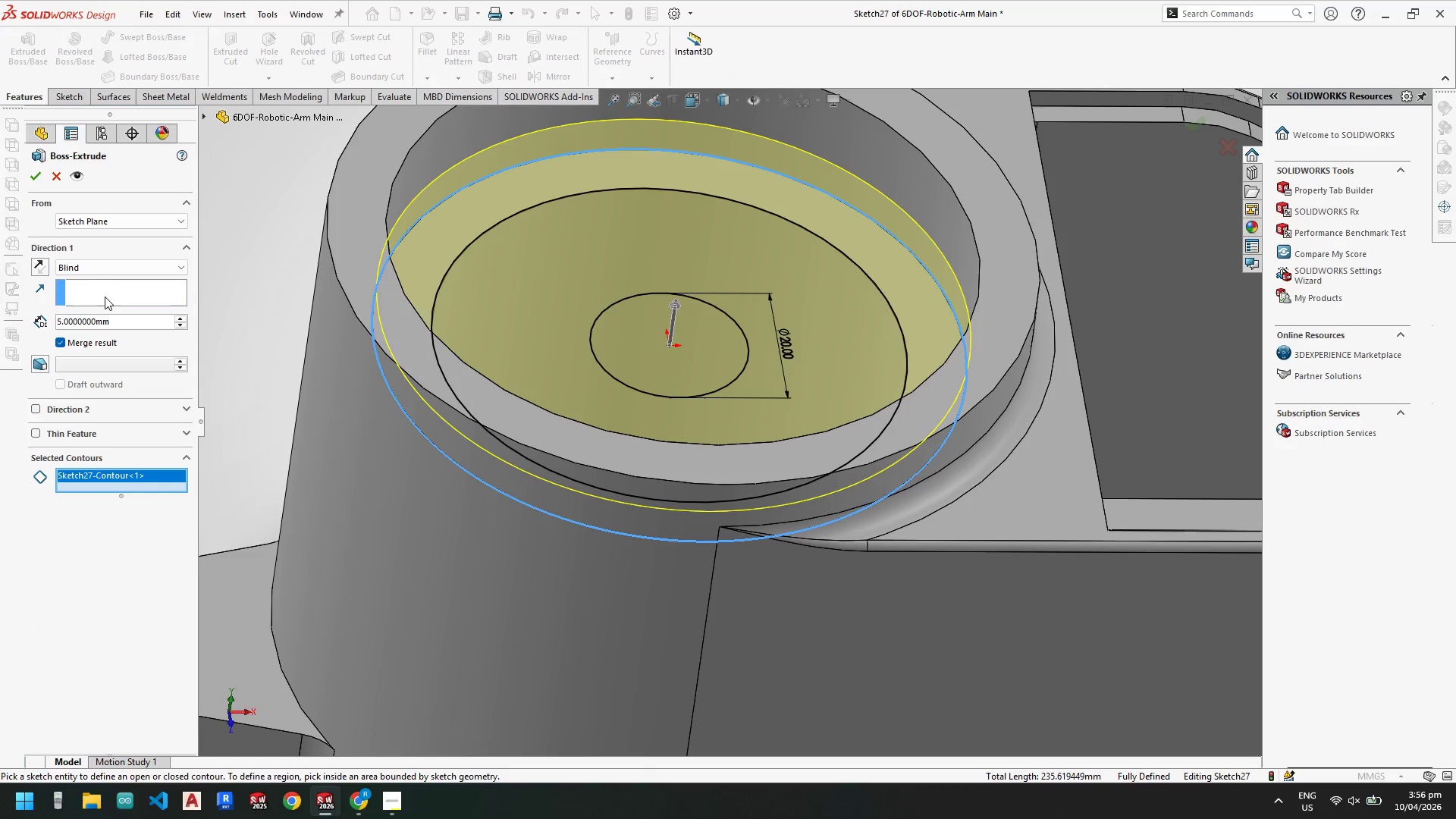 
left_click([63, 342])
 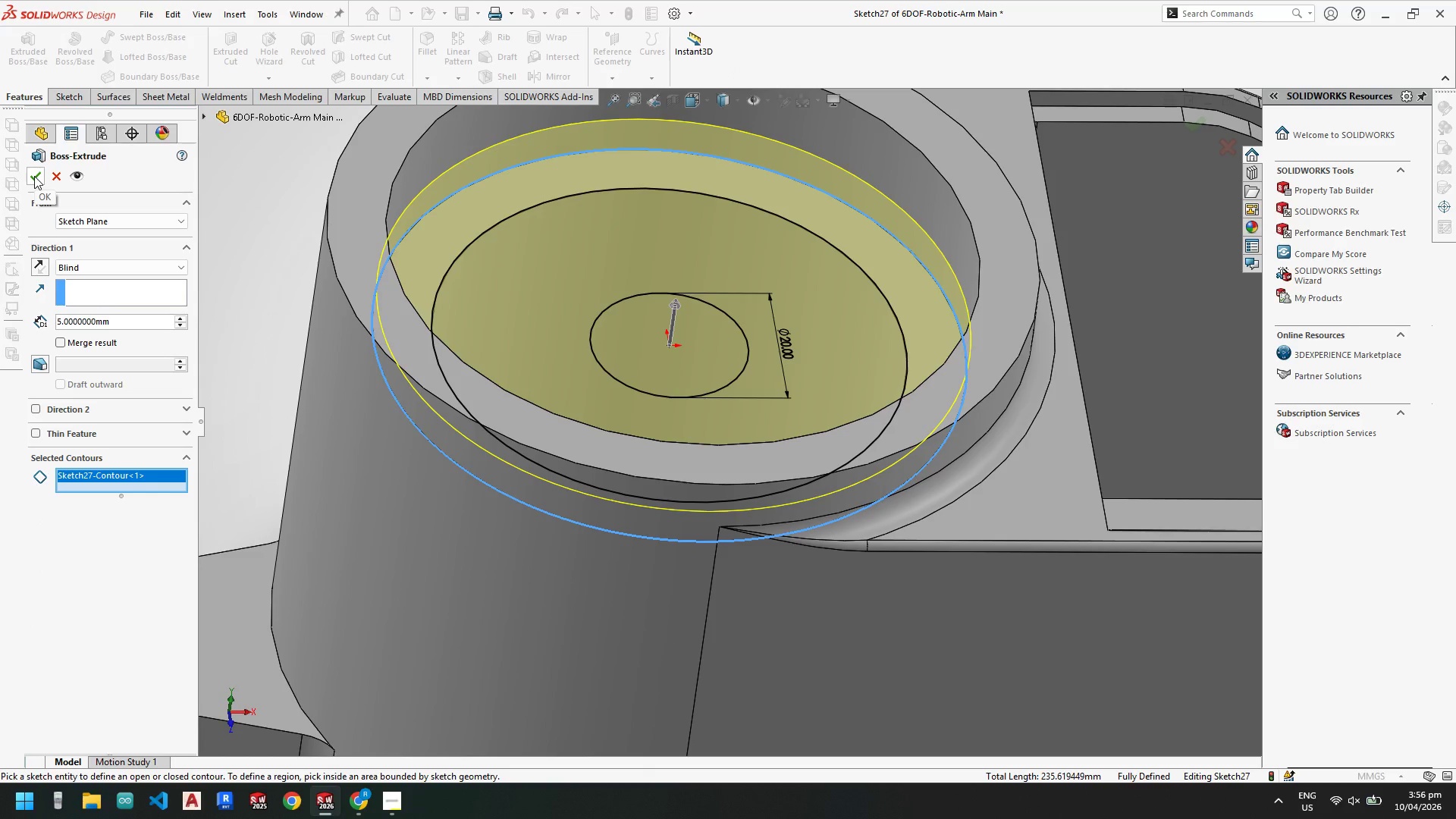 
left_click([34, 176])
 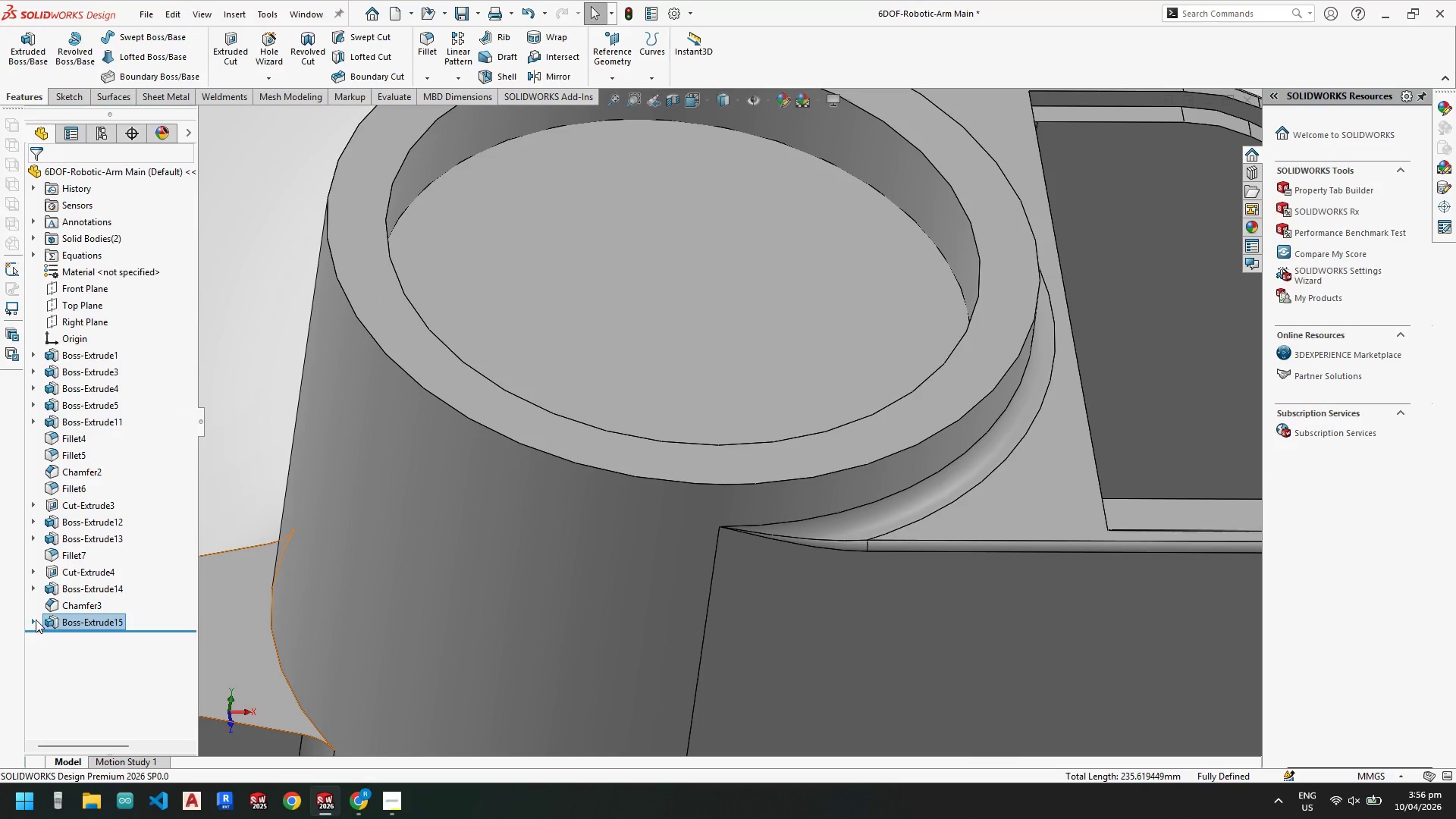 
double_click([82, 632])
 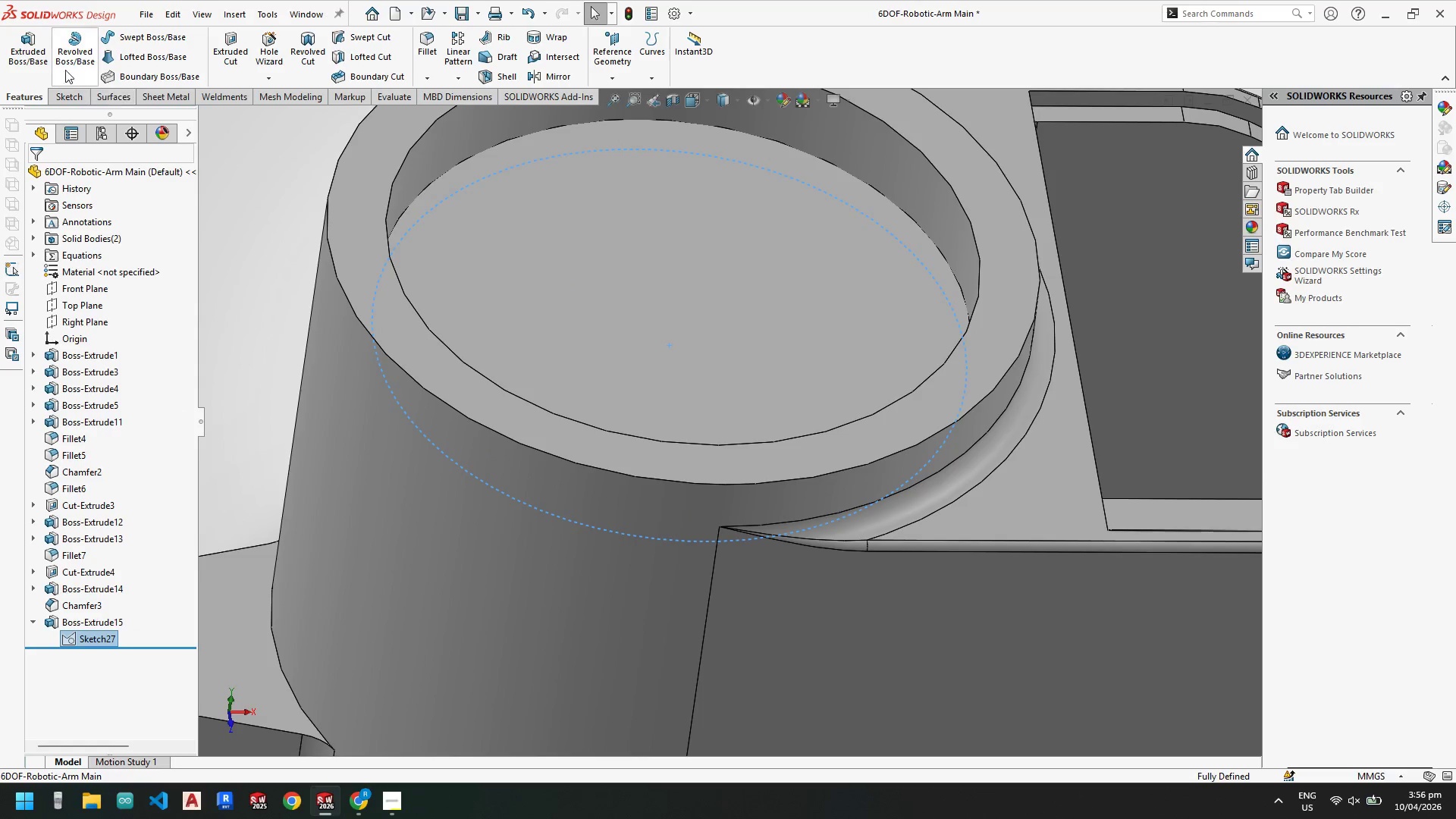 
left_click([31, 55])
 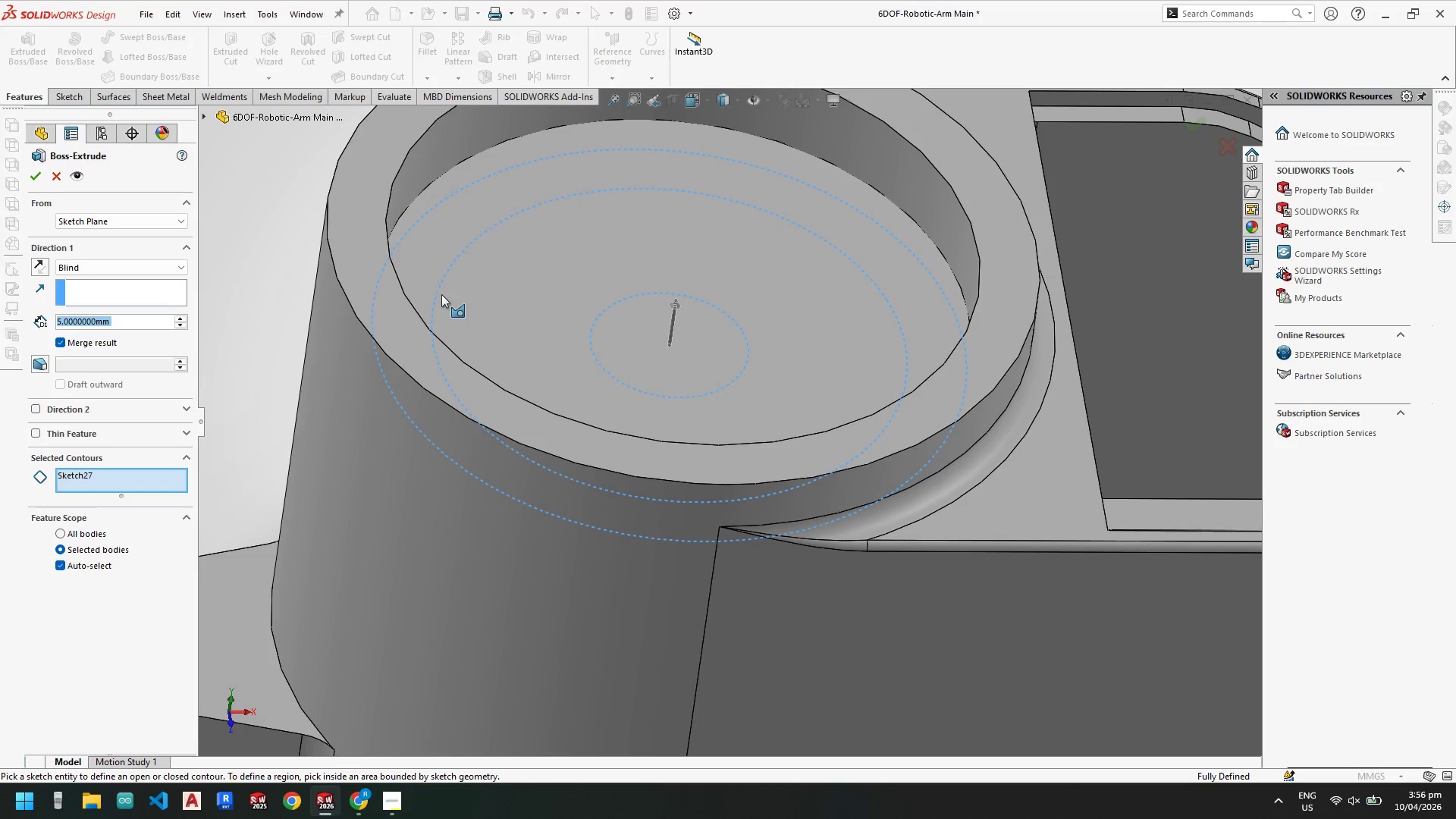 
left_click([510, 306])
 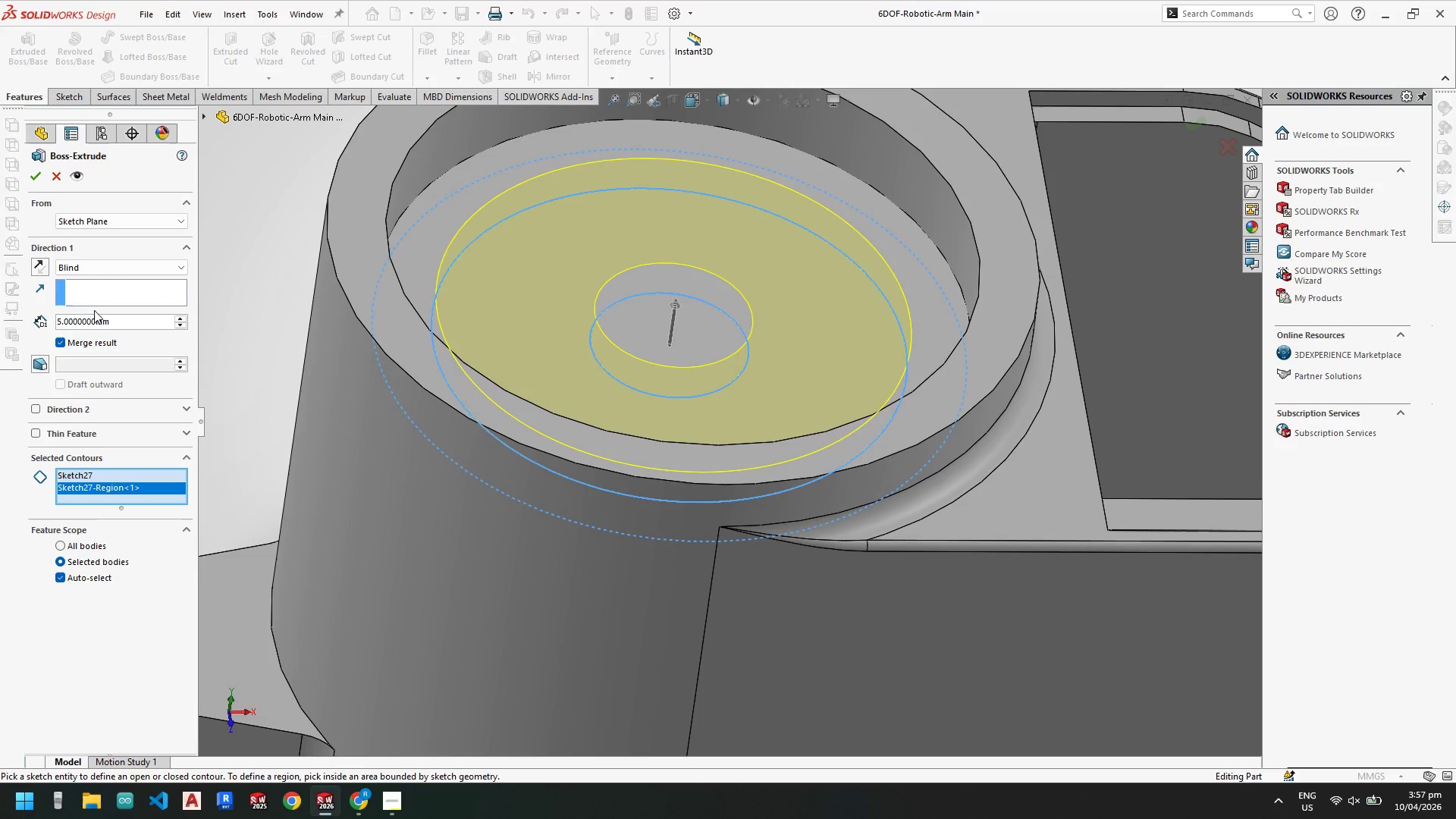 
left_click([97, 270])
 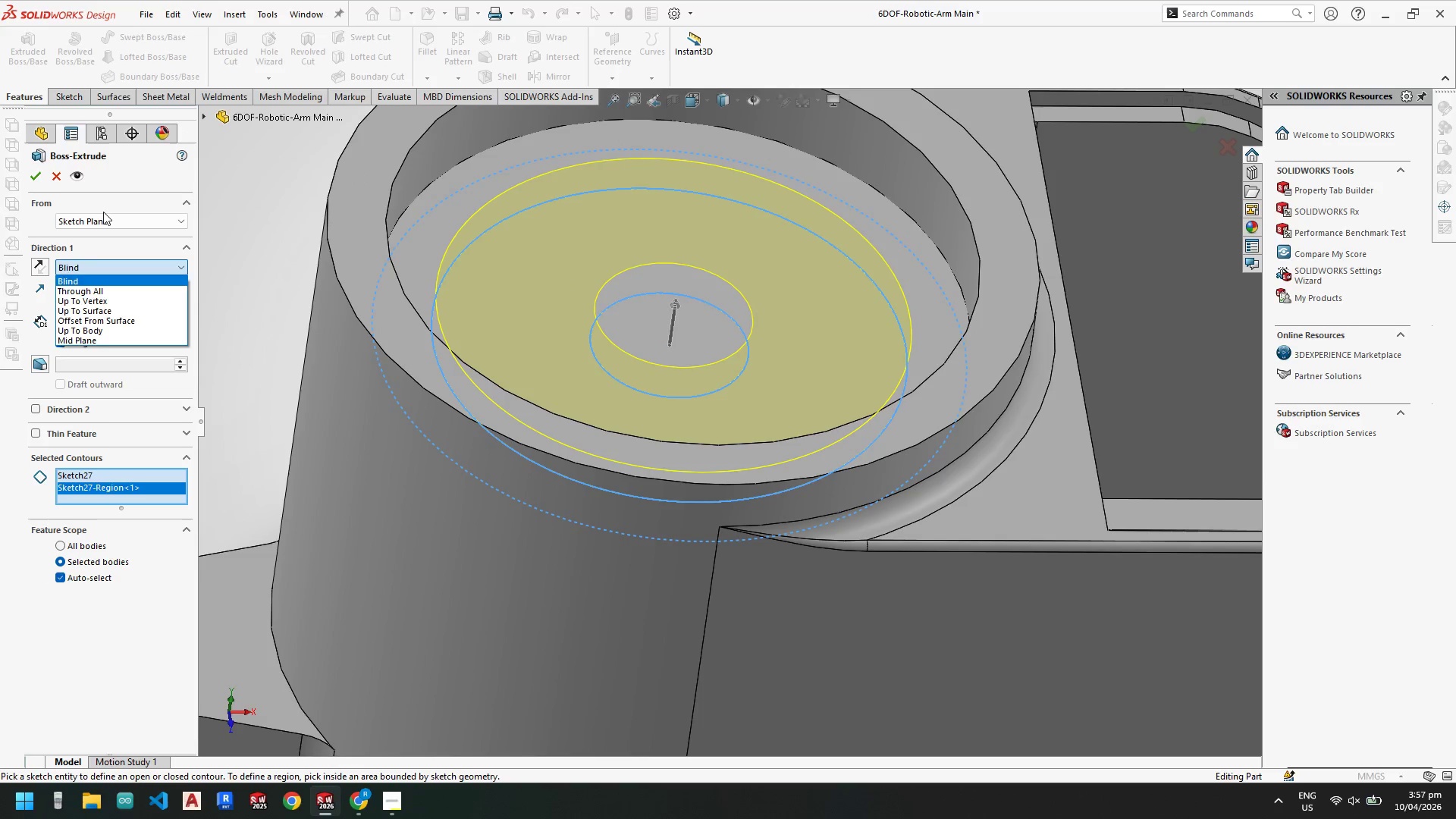 
left_click_drag(start_coordinate=[106, 209], to_coordinate=[107, 214])
 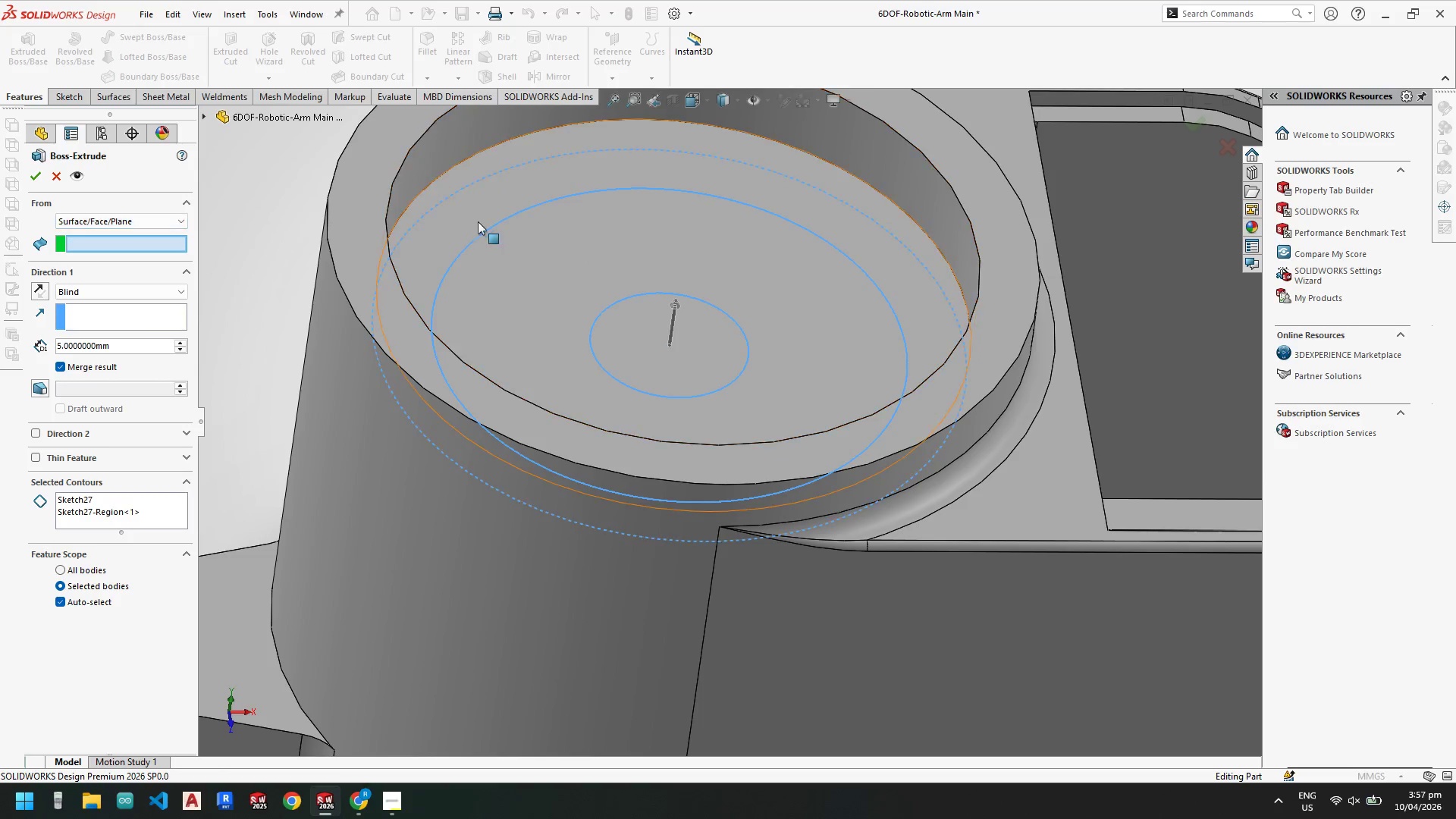 
left_click([529, 233])
 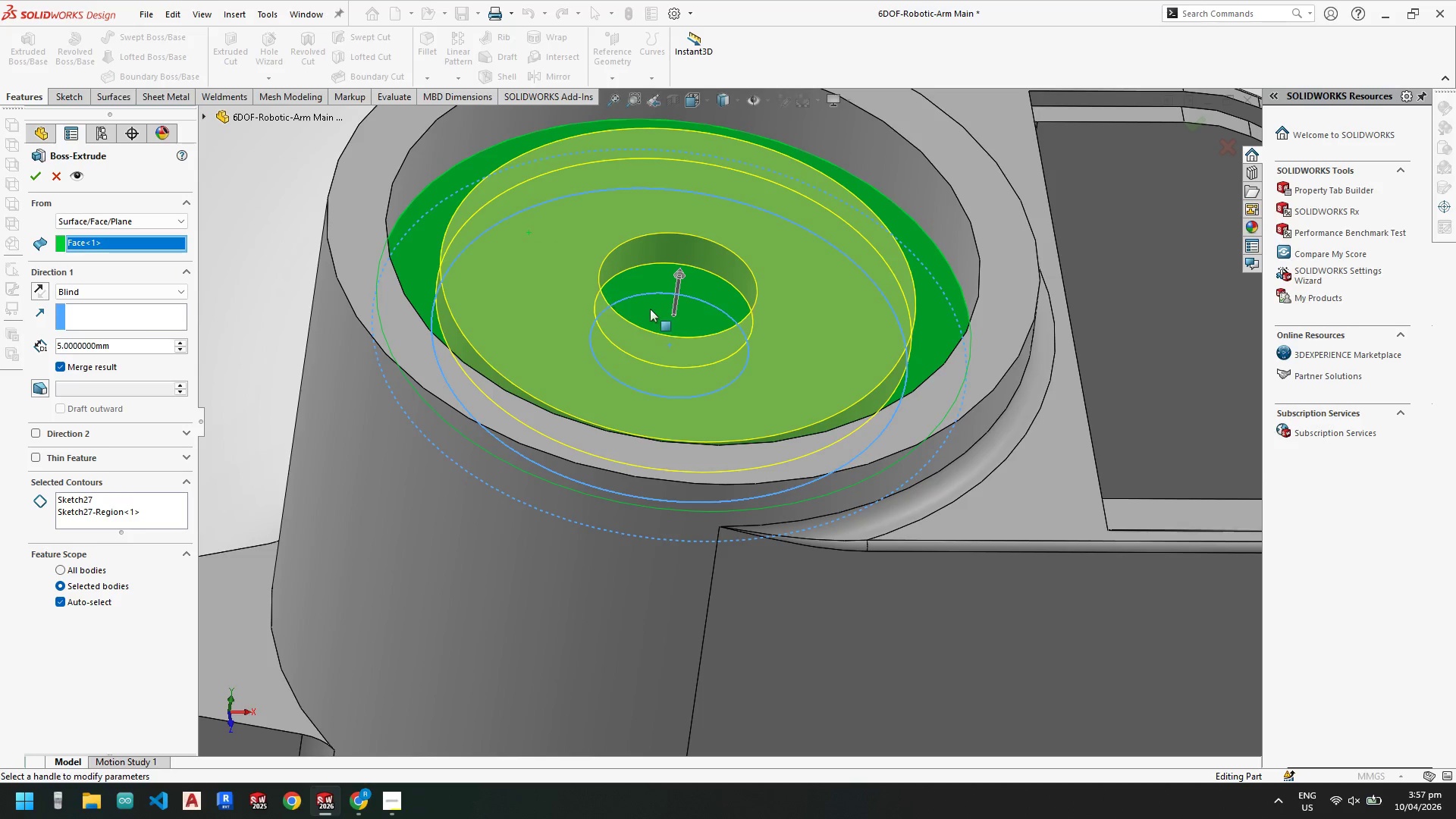 
scroll: coordinate [645, 347], scroll_direction: up, amount: 2.0
 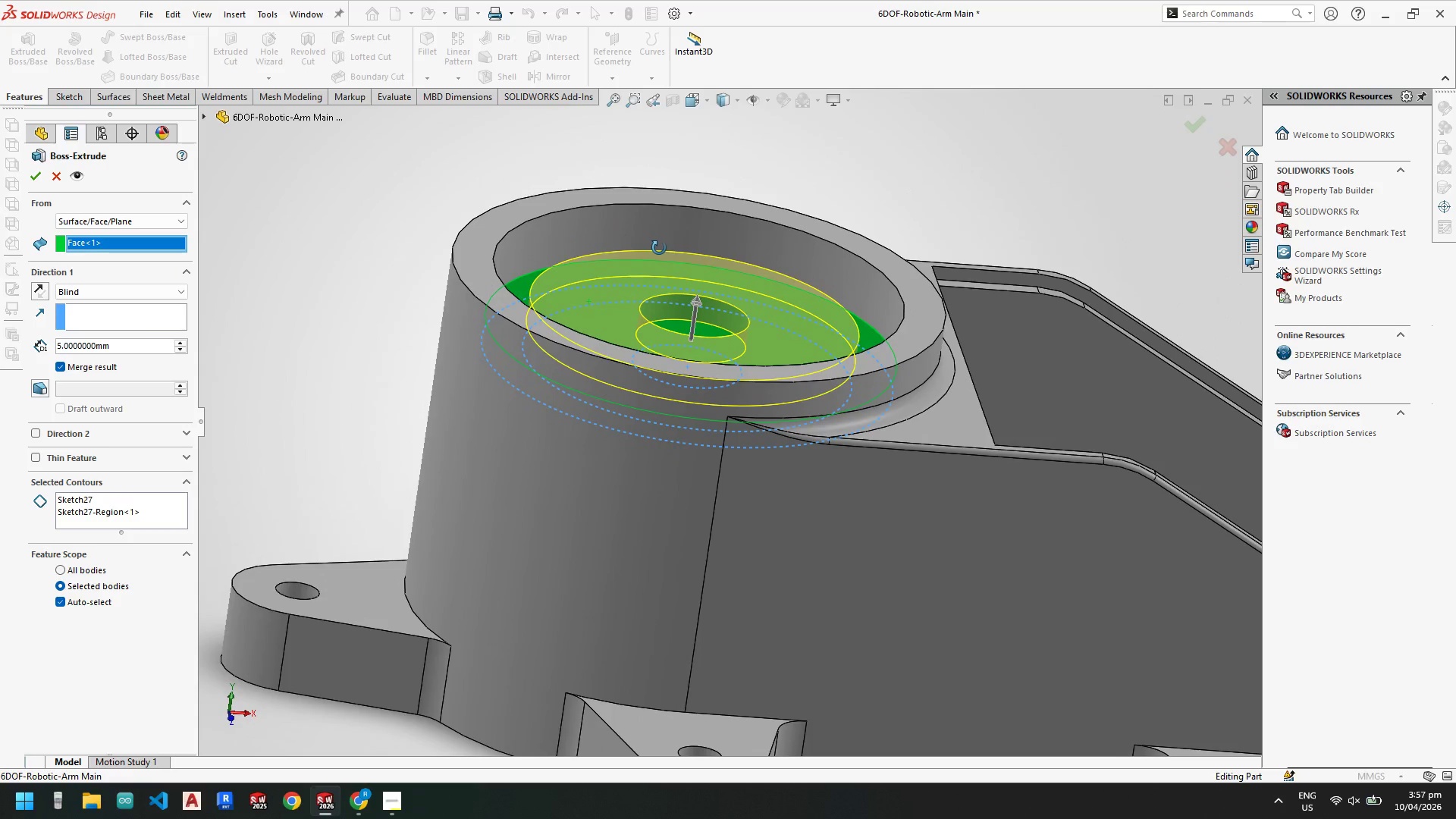 
wait(5.96)
 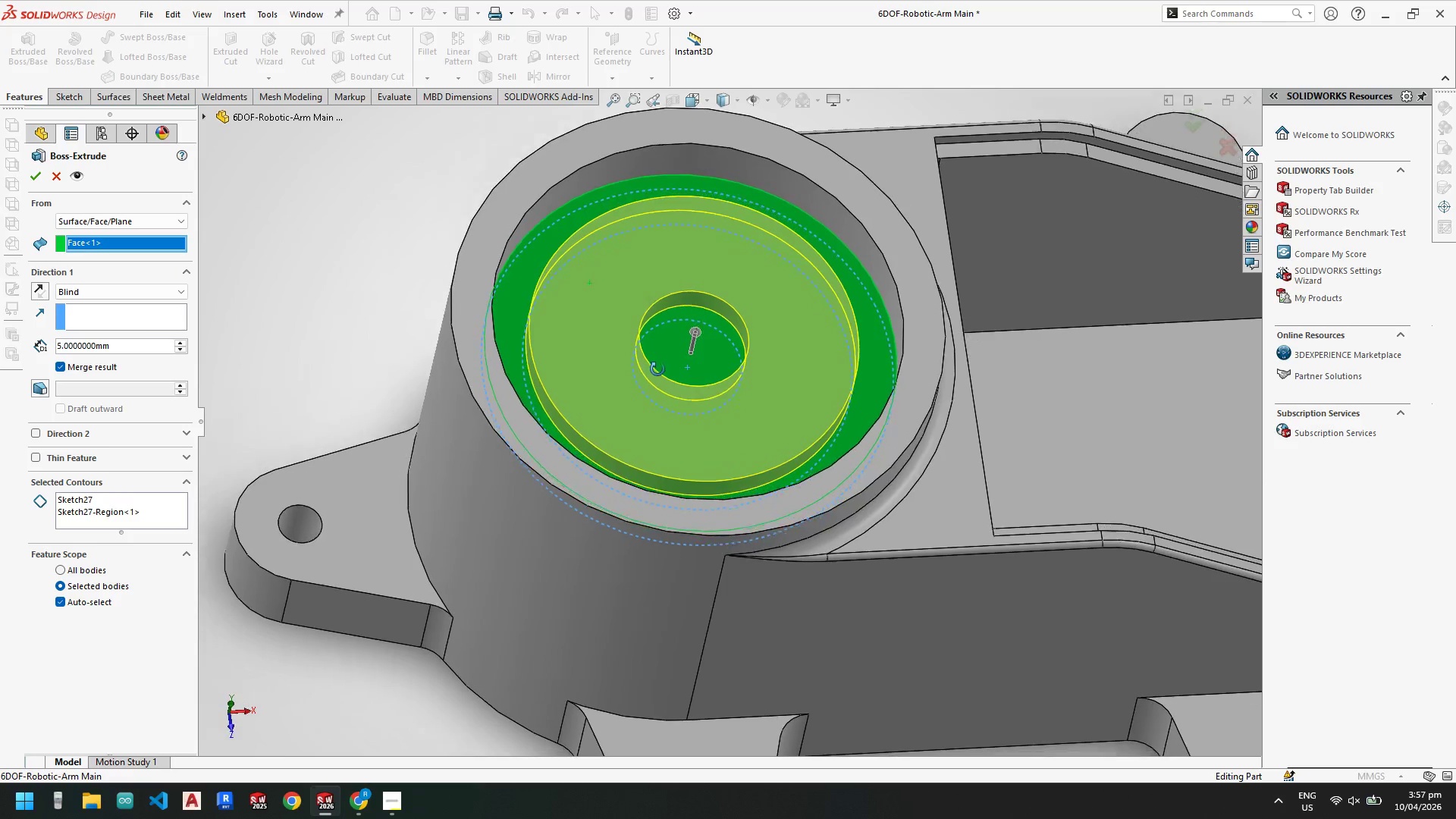 
left_click_drag(start_coordinate=[127, 348], to_coordinate=[0, 340])
 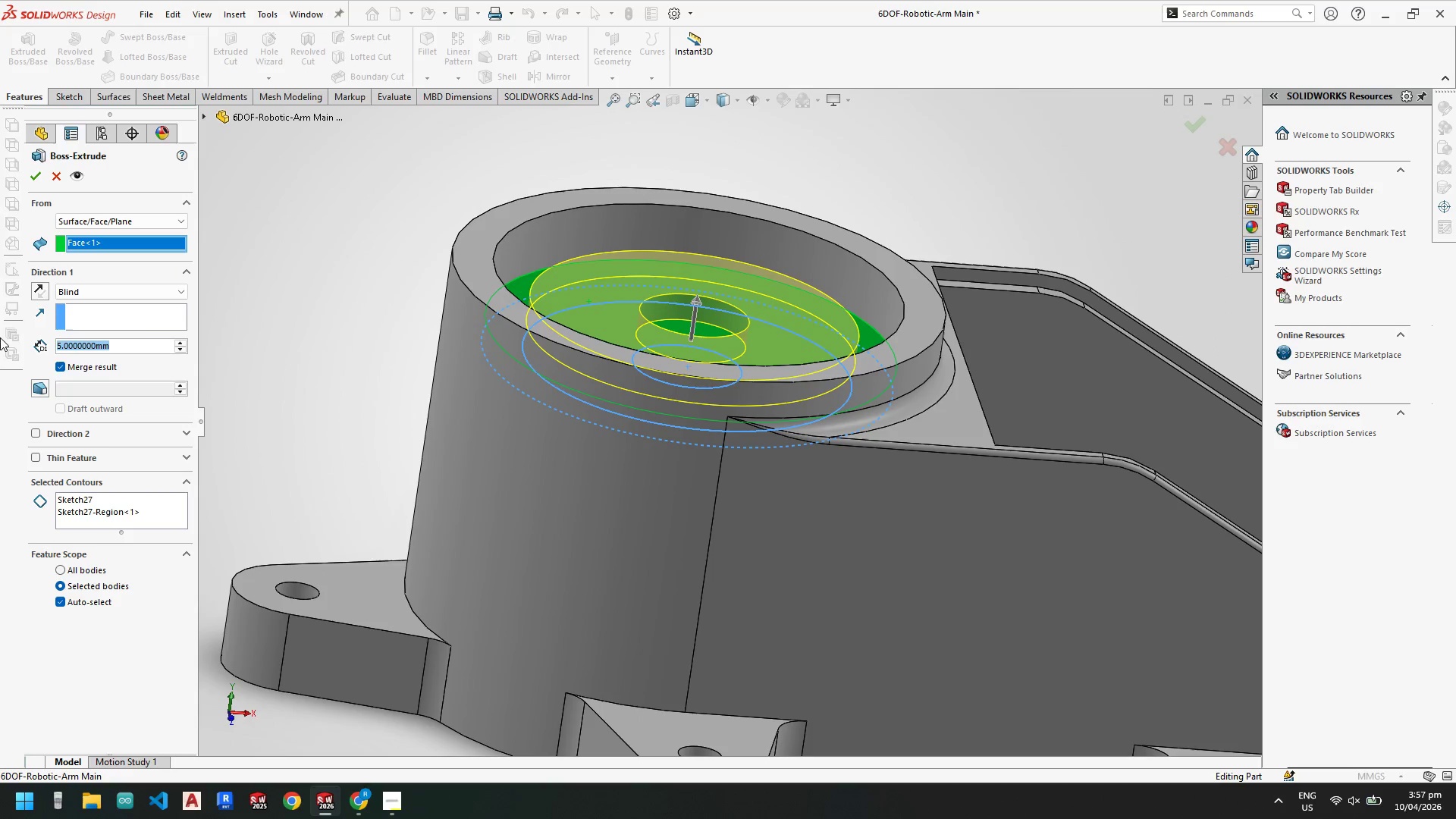 
key(Numpad8)
 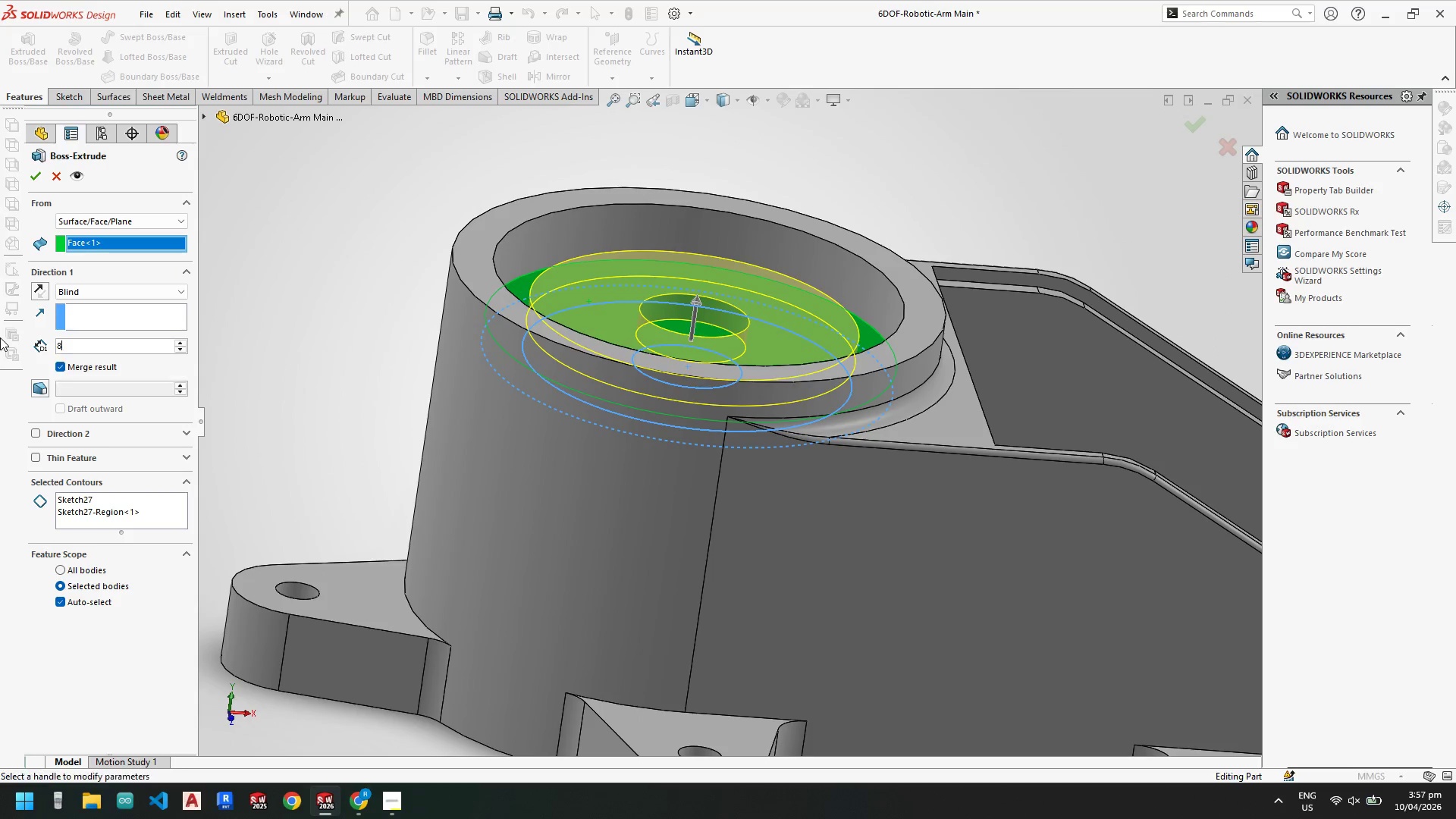 
key(NumpadEnter)
 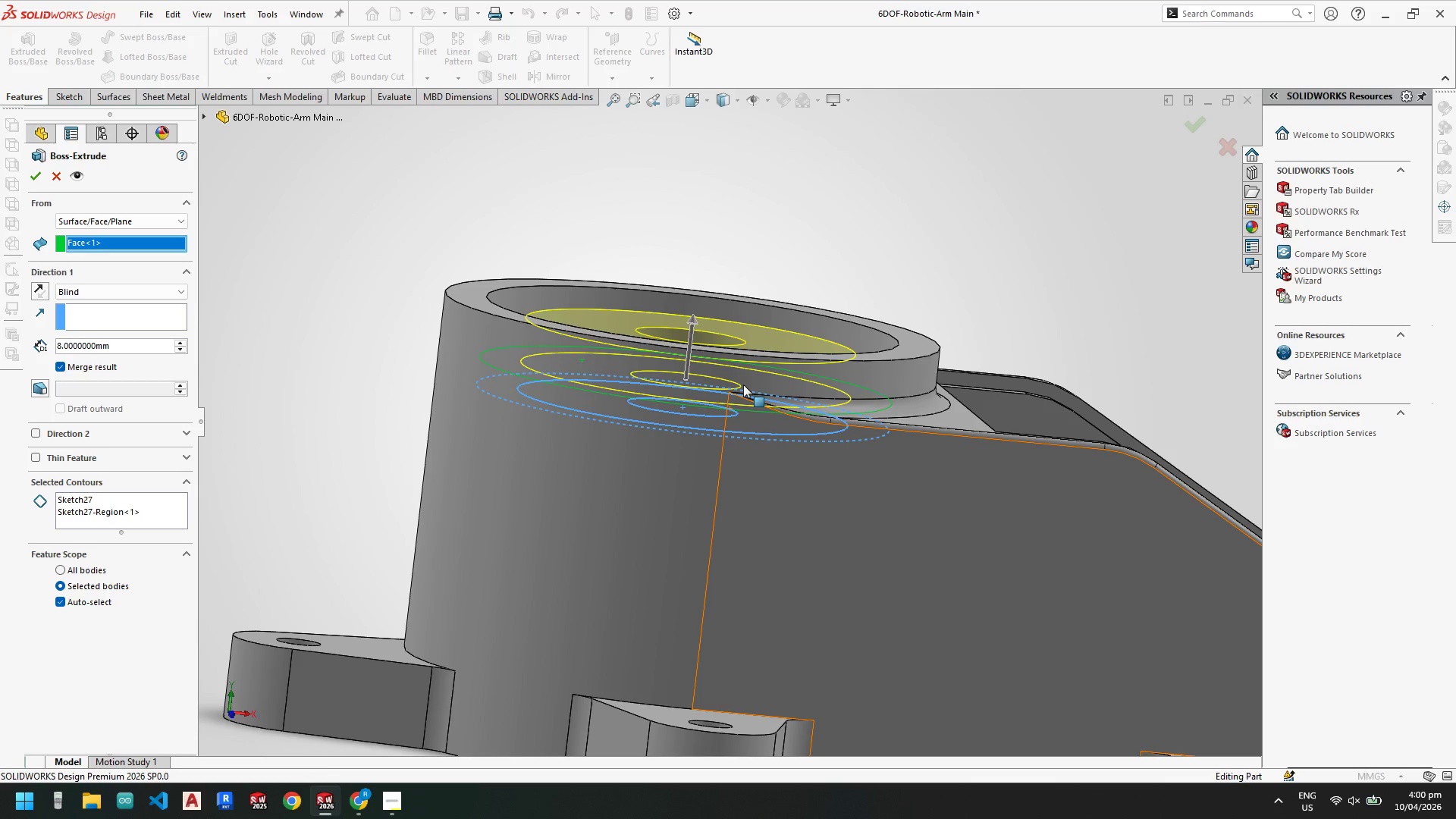 
wait(216.12)
 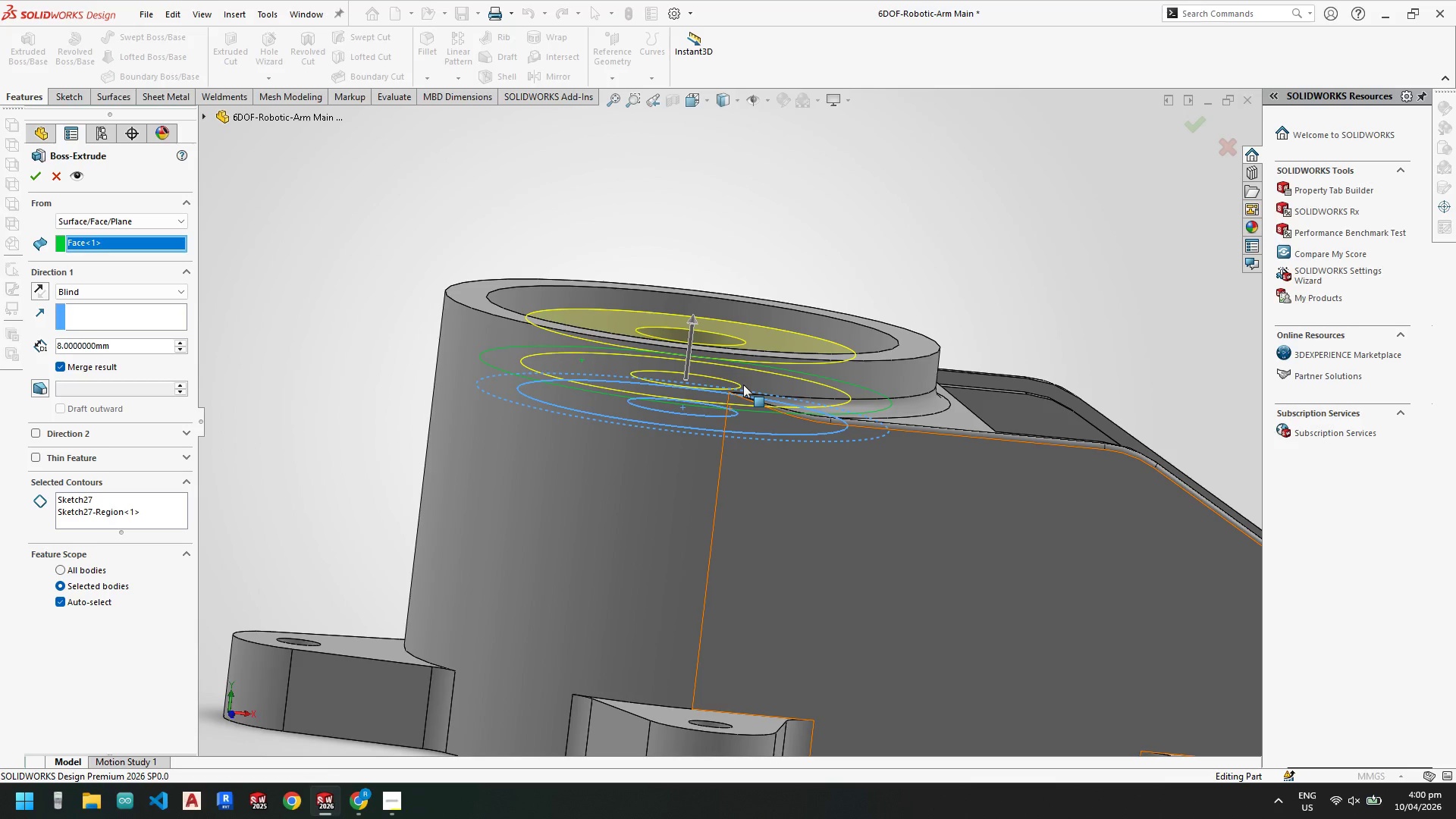 
scroll: coordinate [740, 395], scroll_direction: up, amount: 1.0
 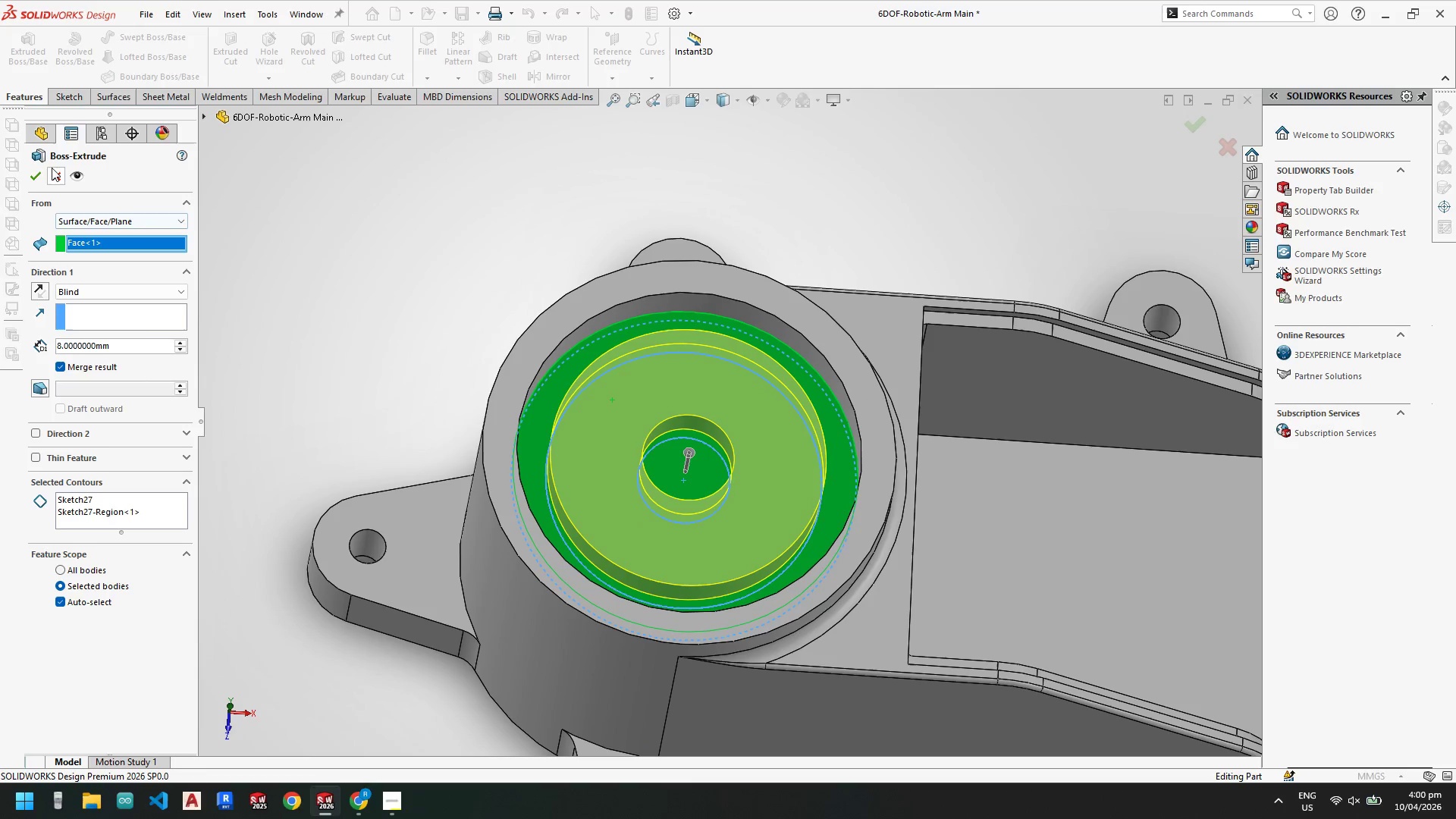 
left_click([34, 174])
 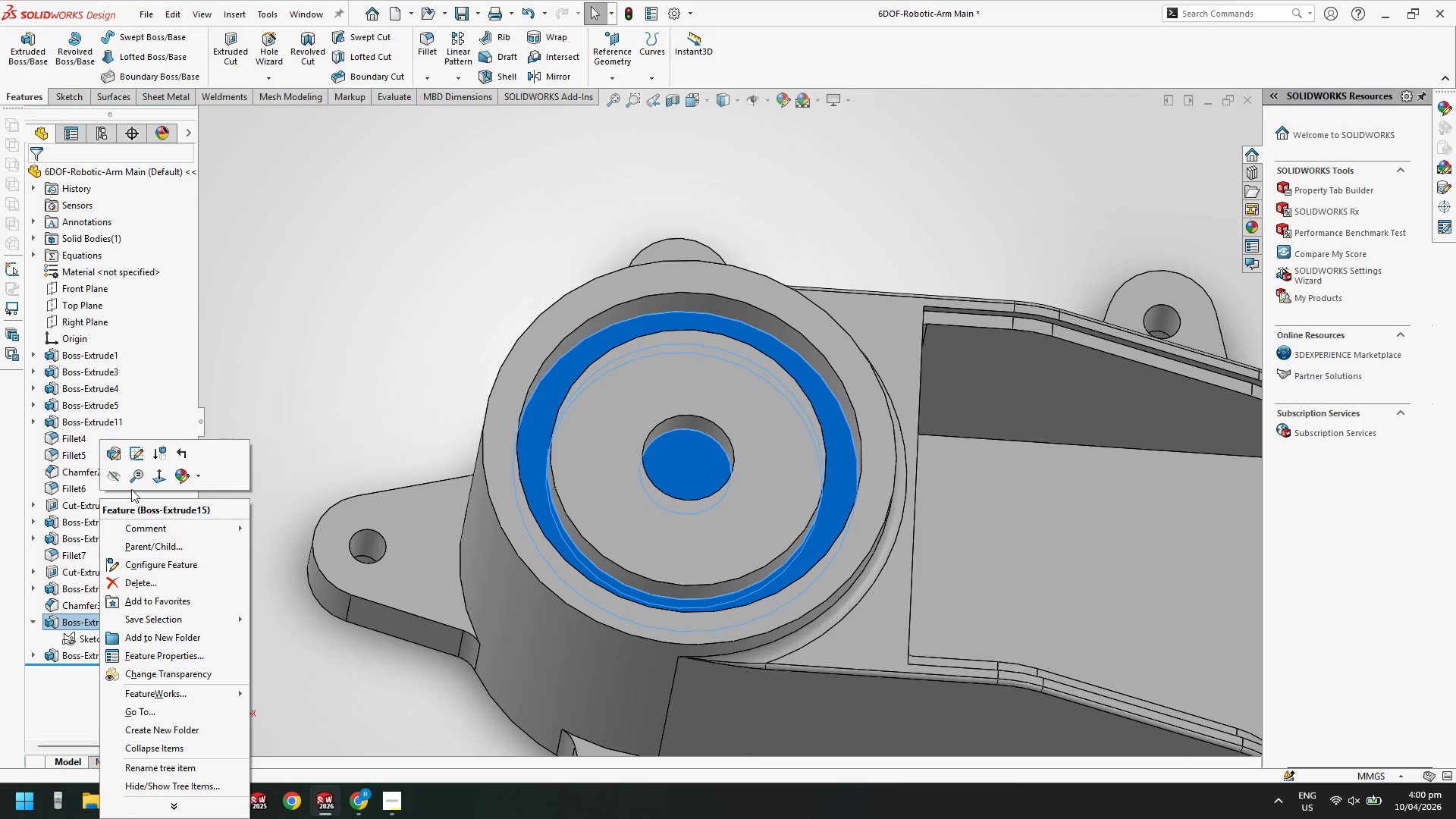 
left_click([108, 455])
 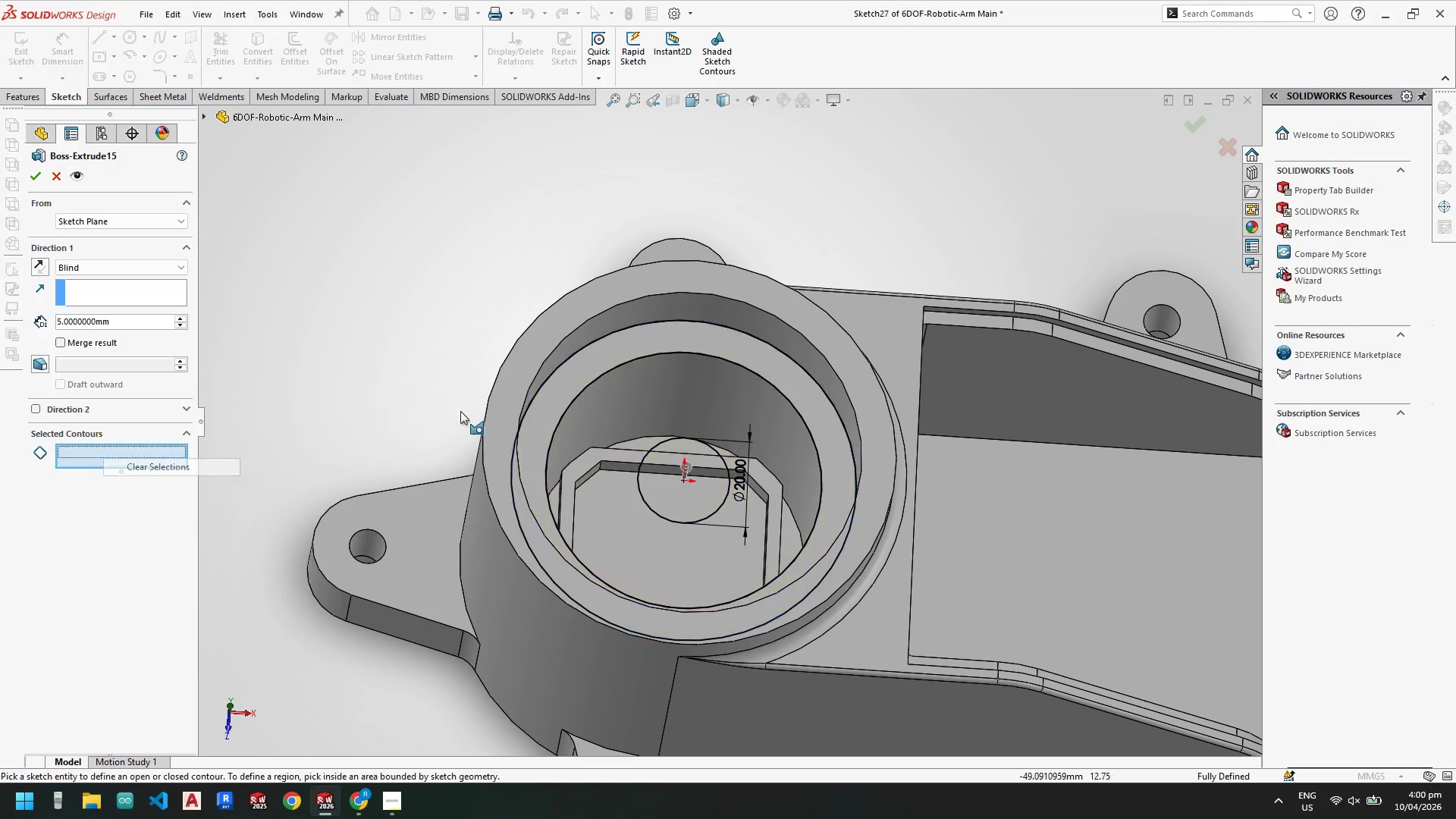 
left_click([707, 343])
 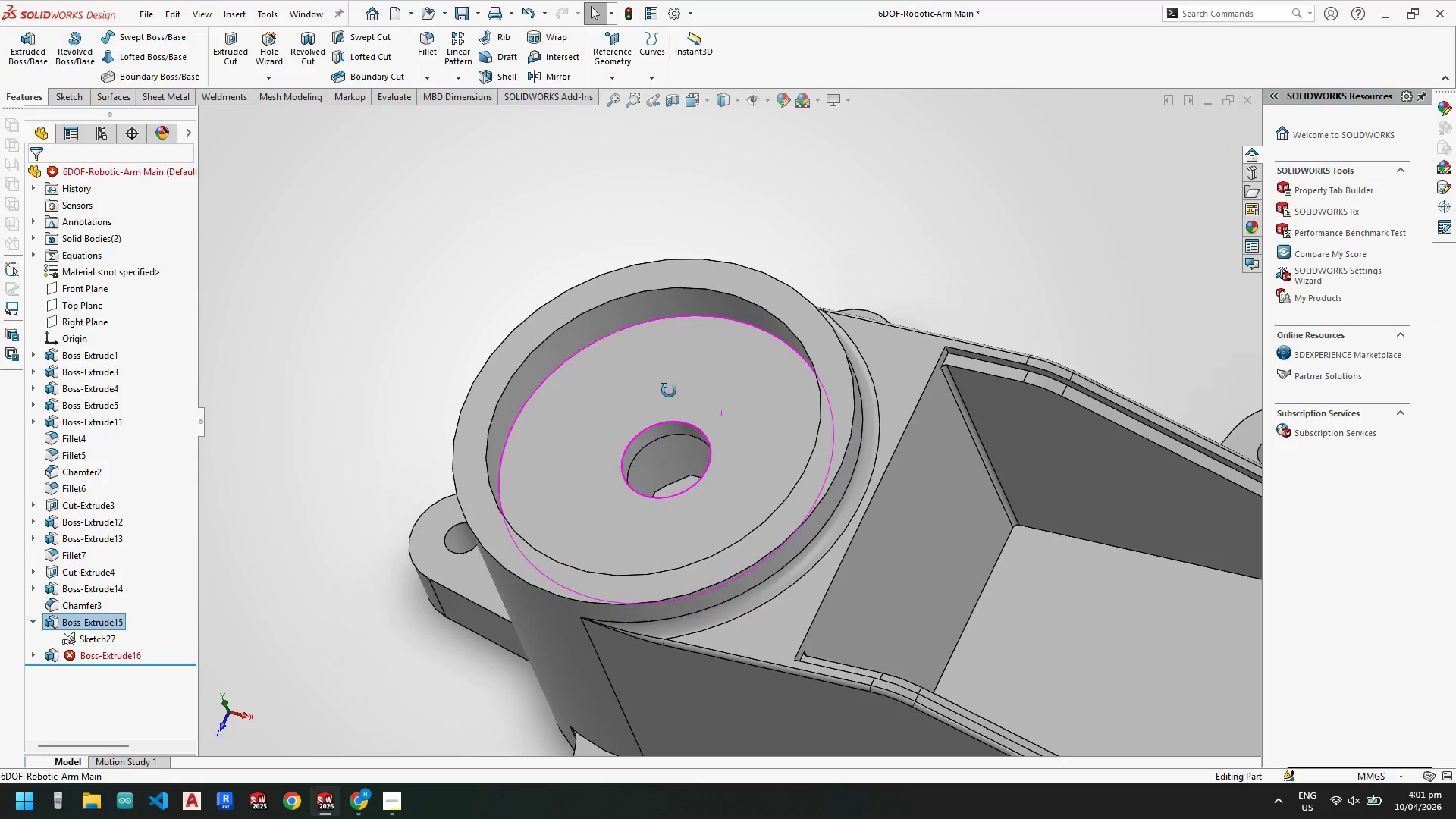 
wait(5.66)
 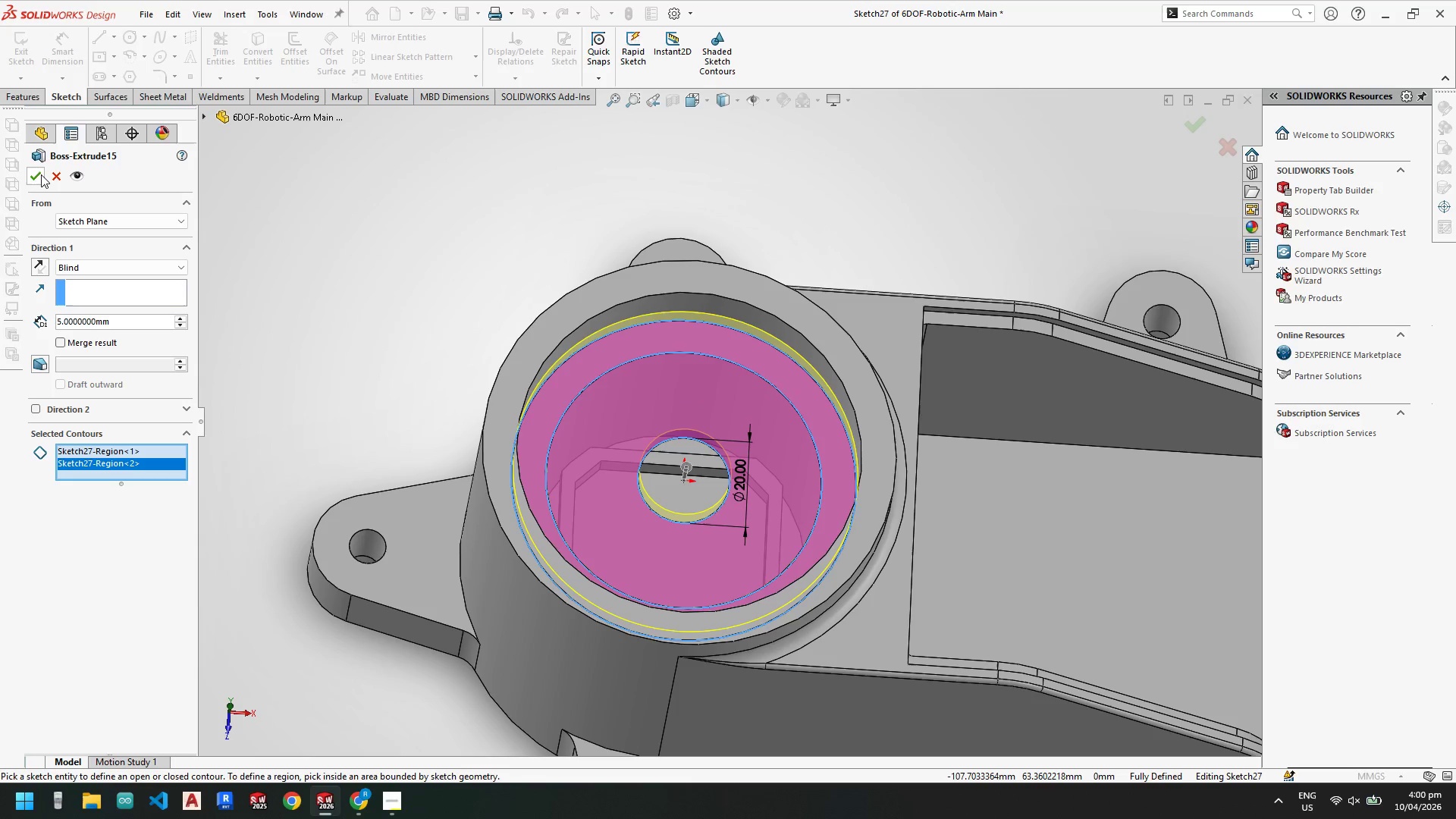 
left_click([111, 373])
 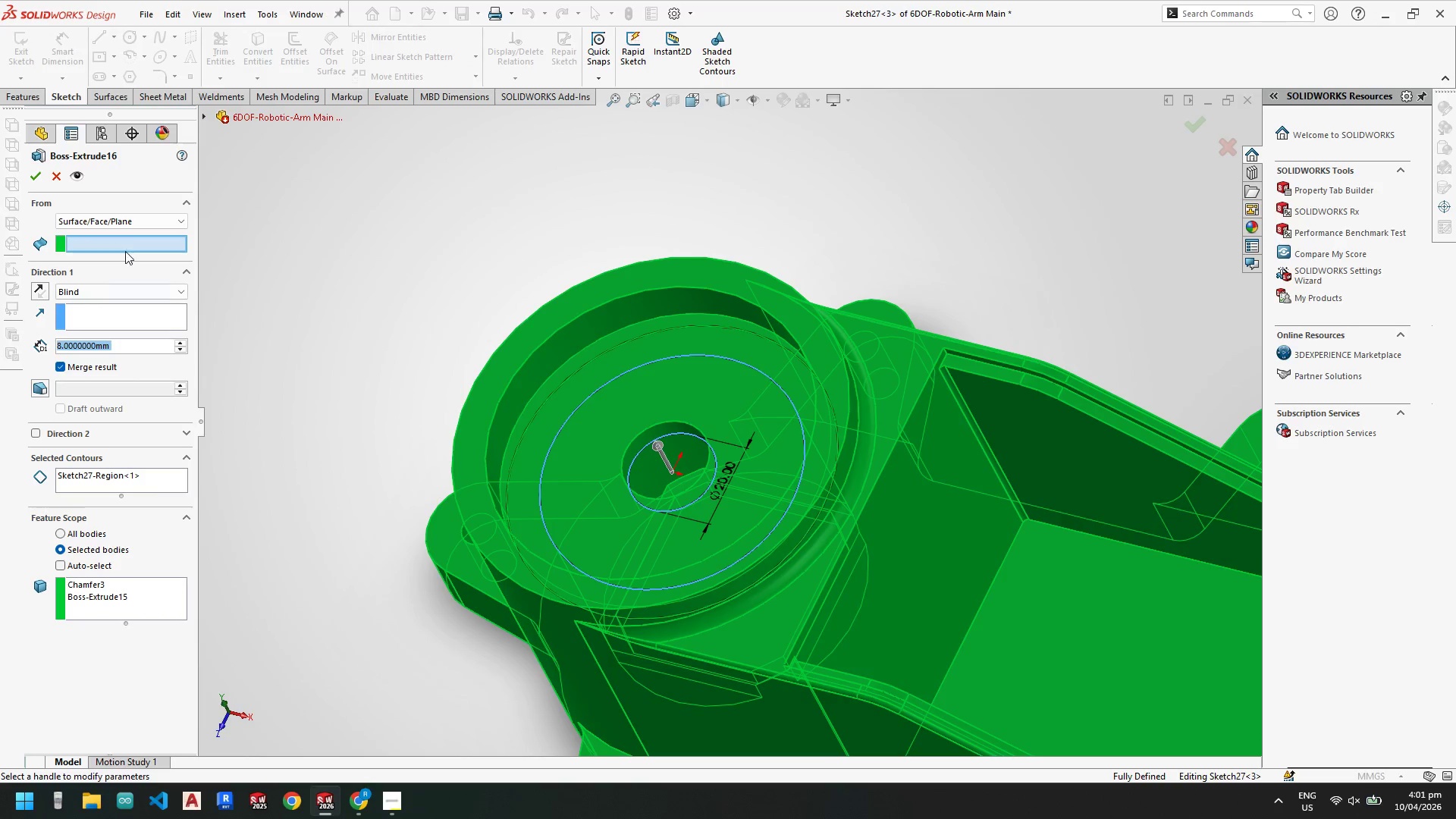 
left_click([646, 385])
 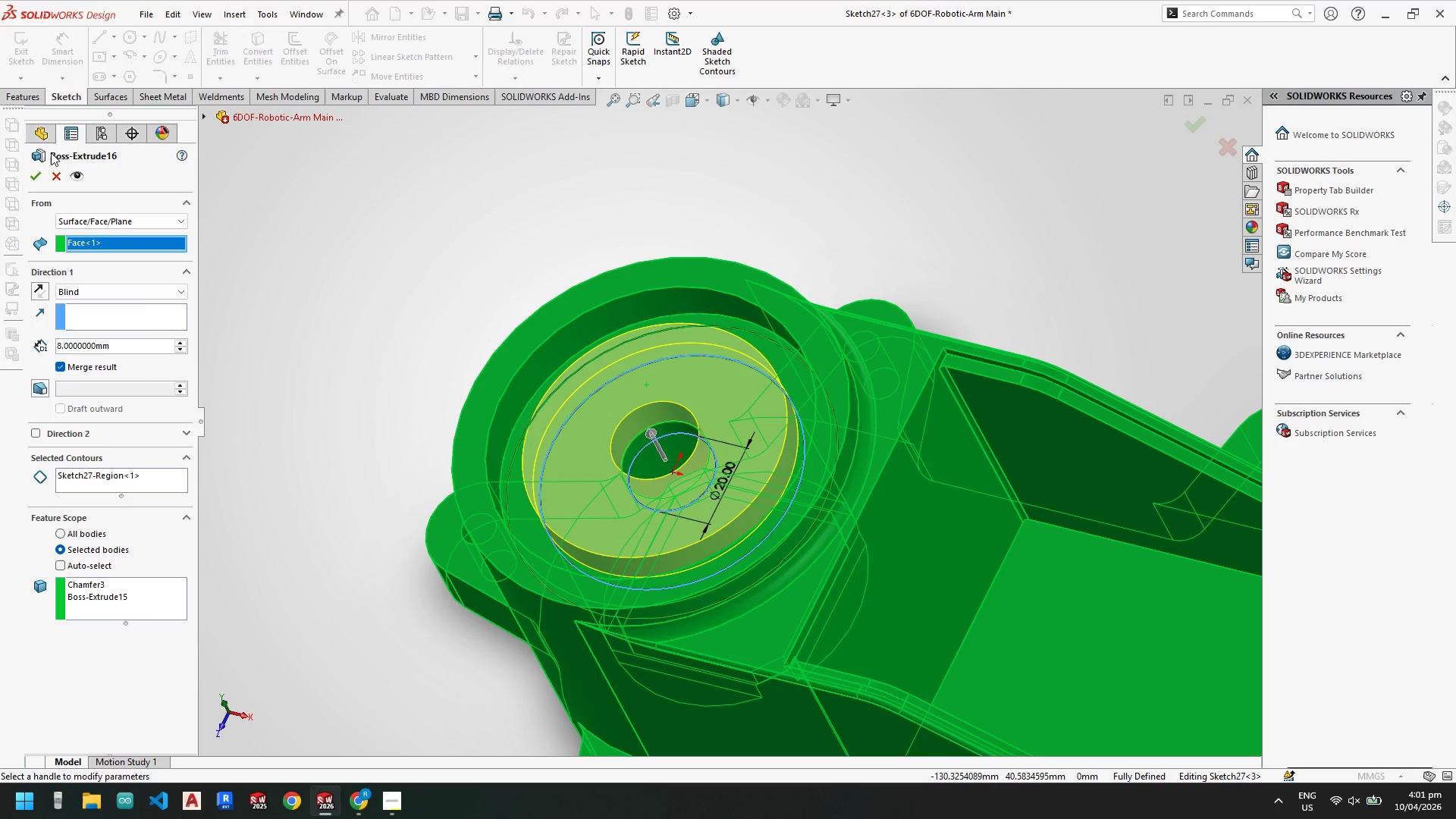 
left_click([36, 174])
 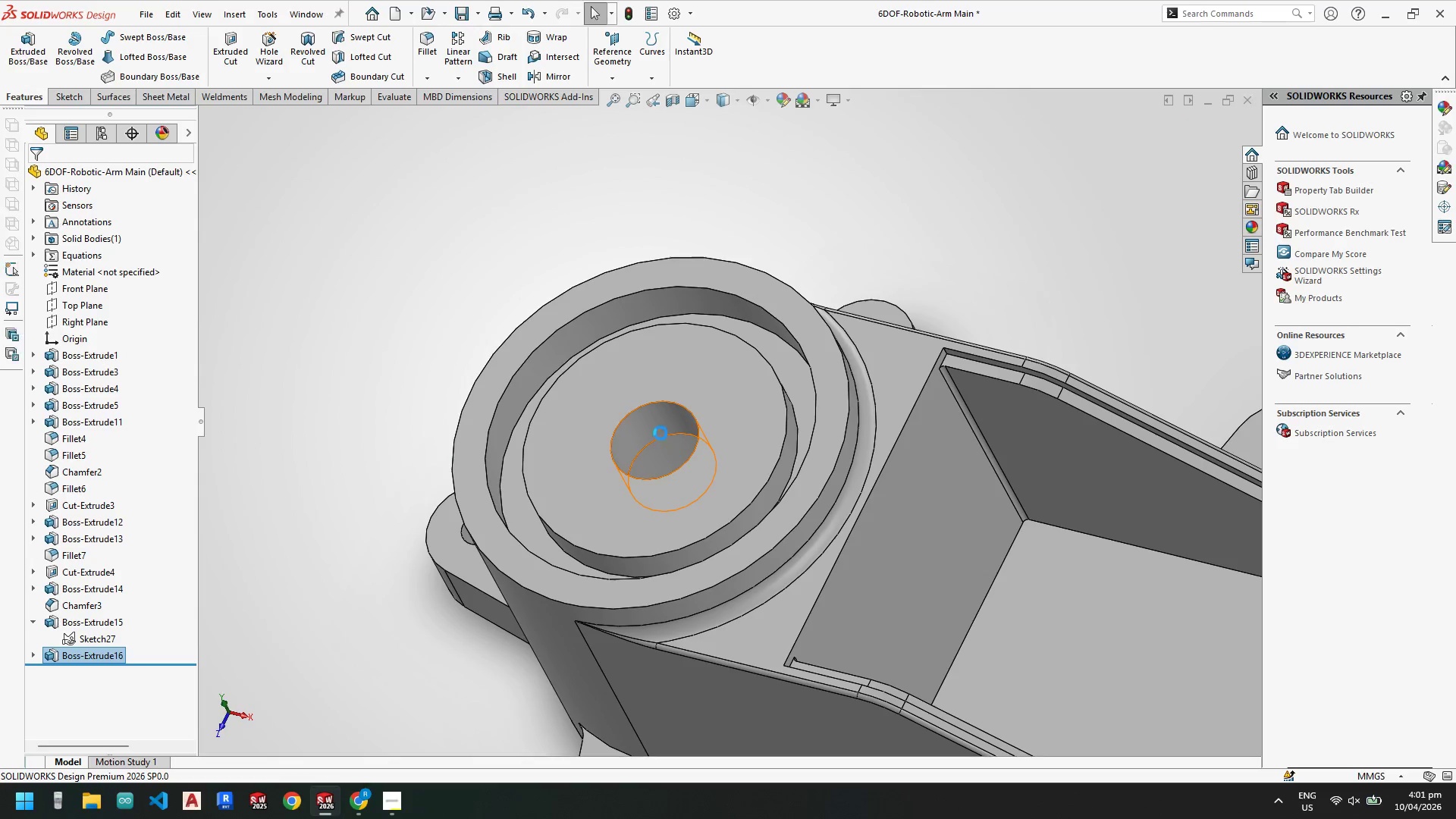 
scroll: coordinate [665, 429], scroll_direction: up, amount: 2.0
 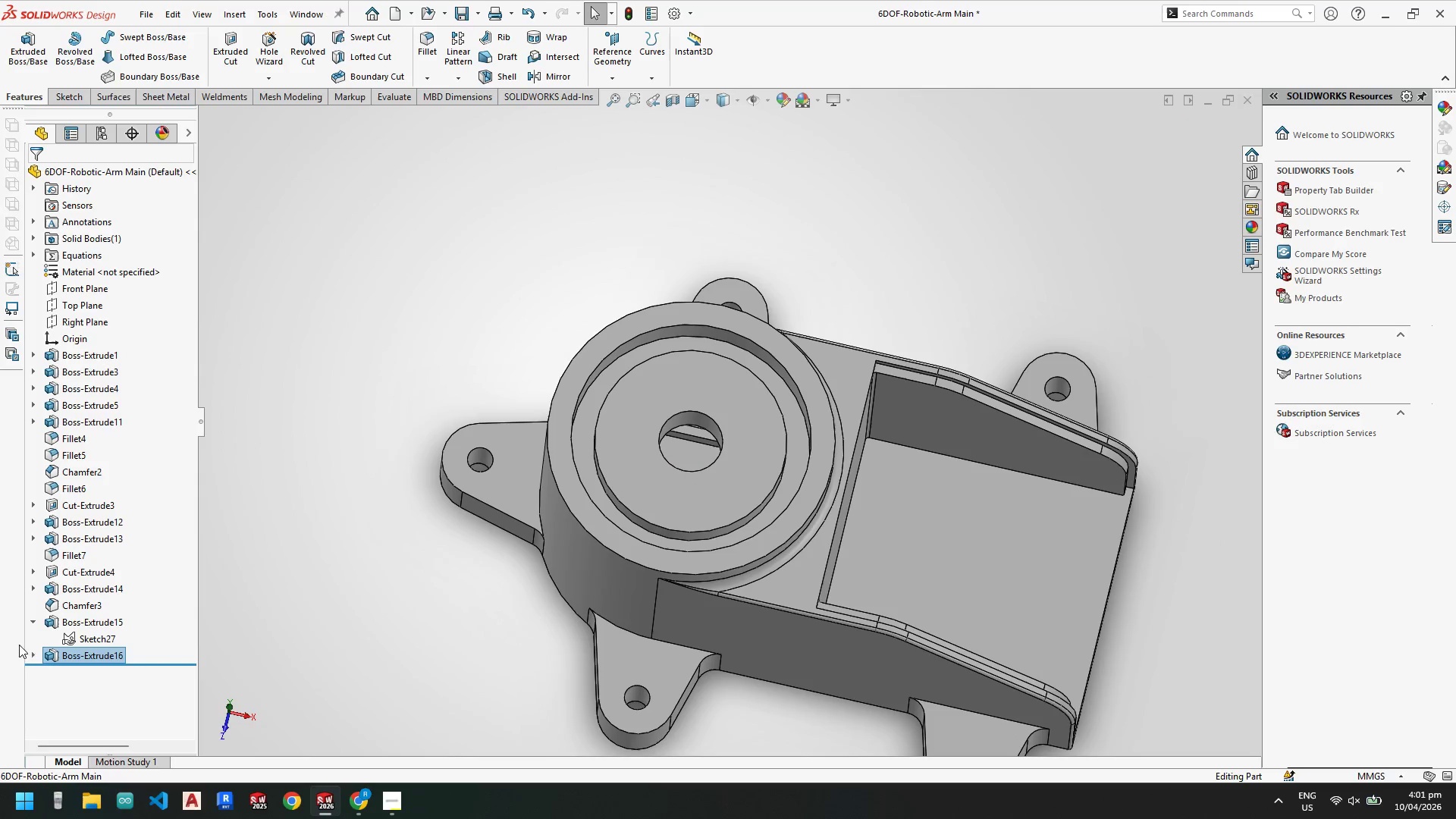 
right_click([95, 647])
 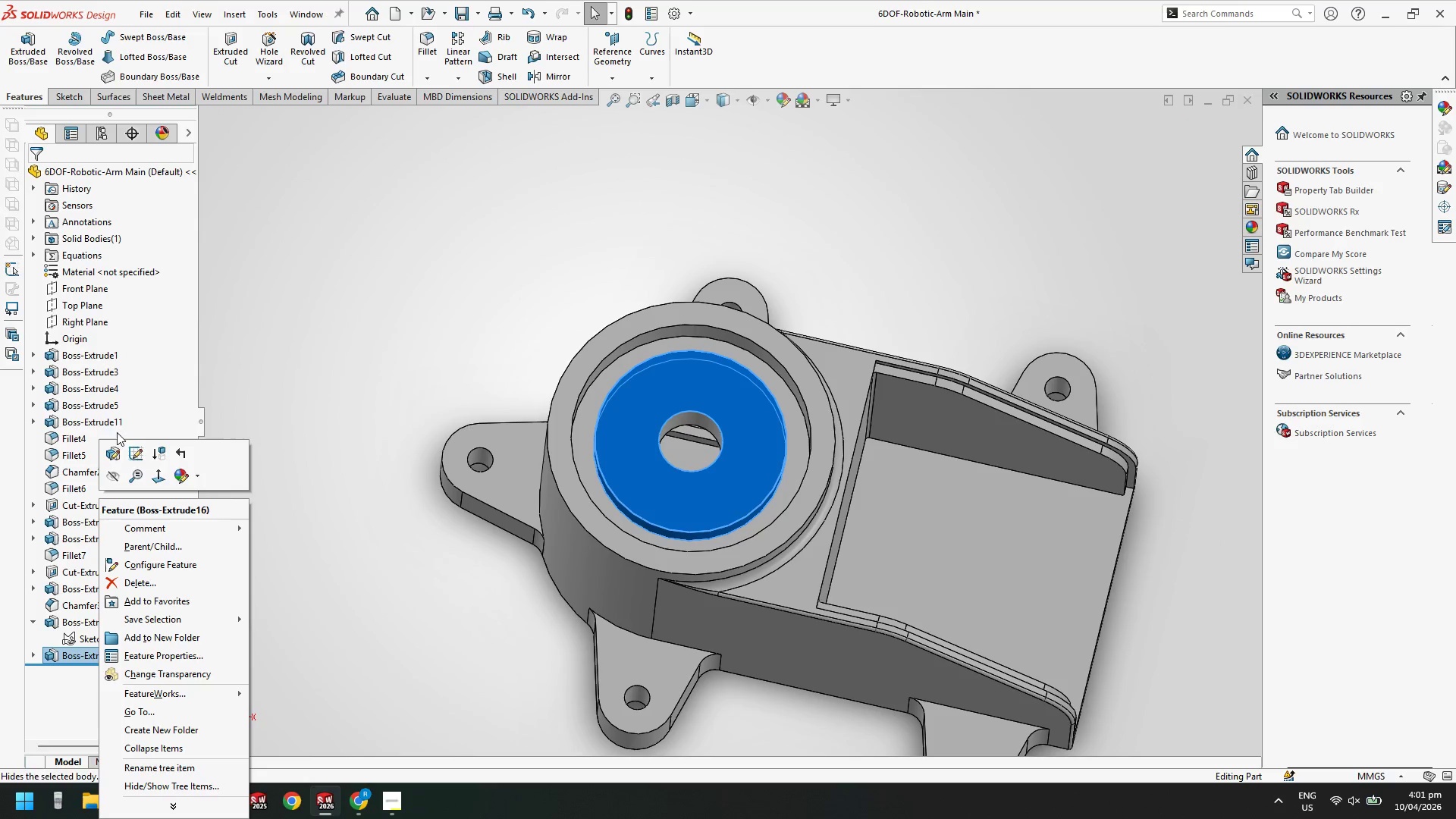 
left_click([115, 448])
 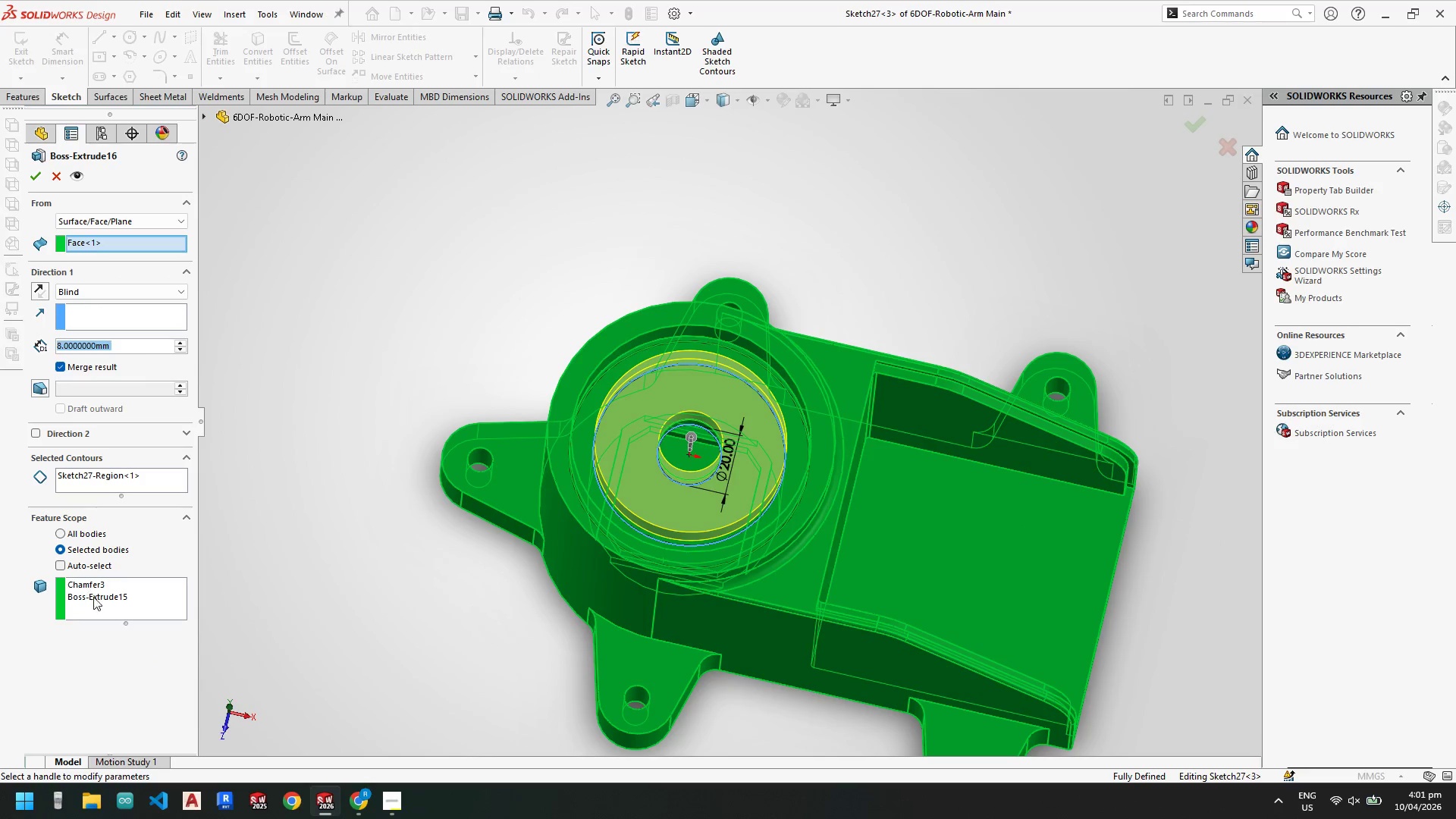 
right_click([94, 597])
 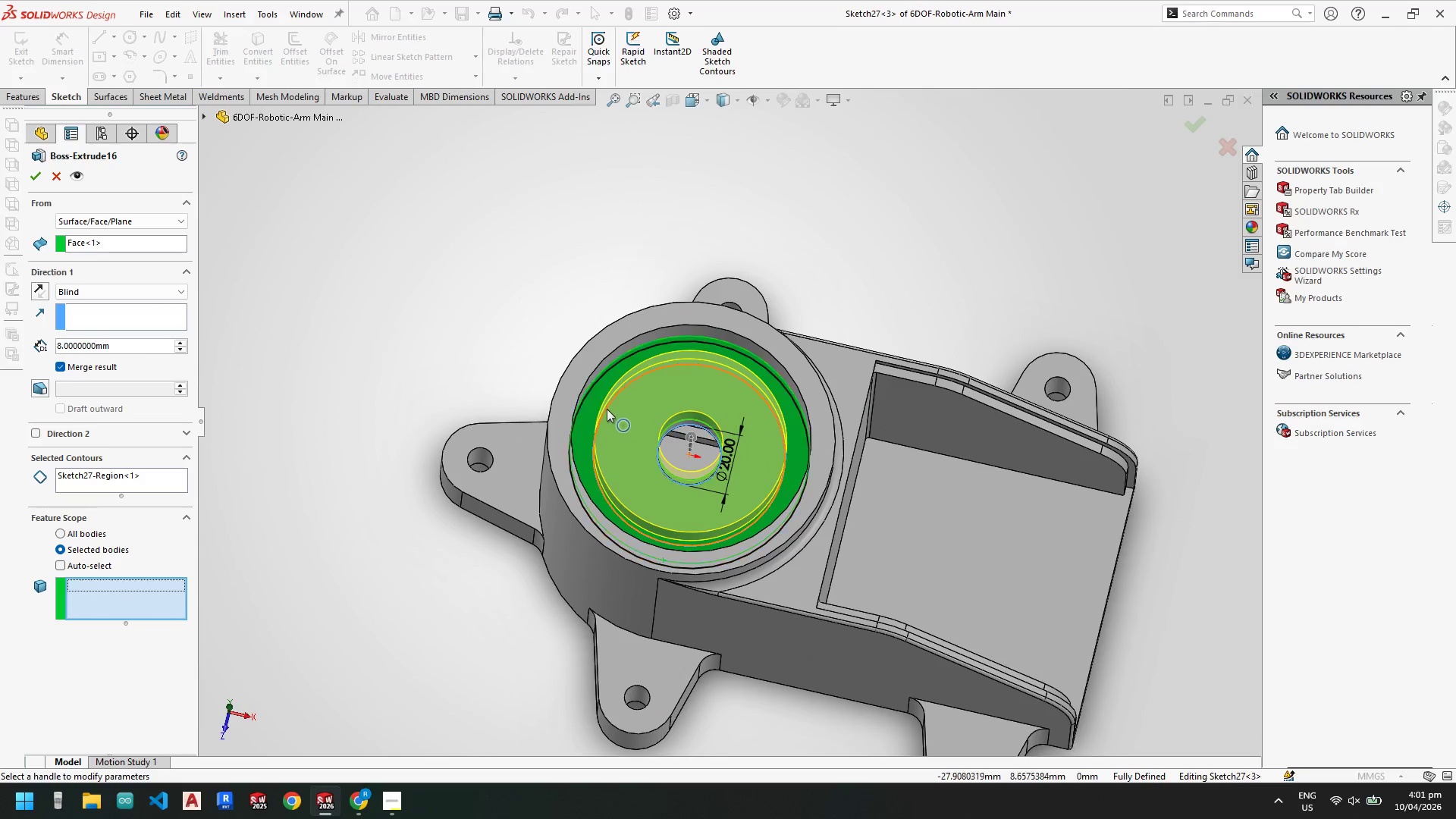 
left_click([595, 397])
 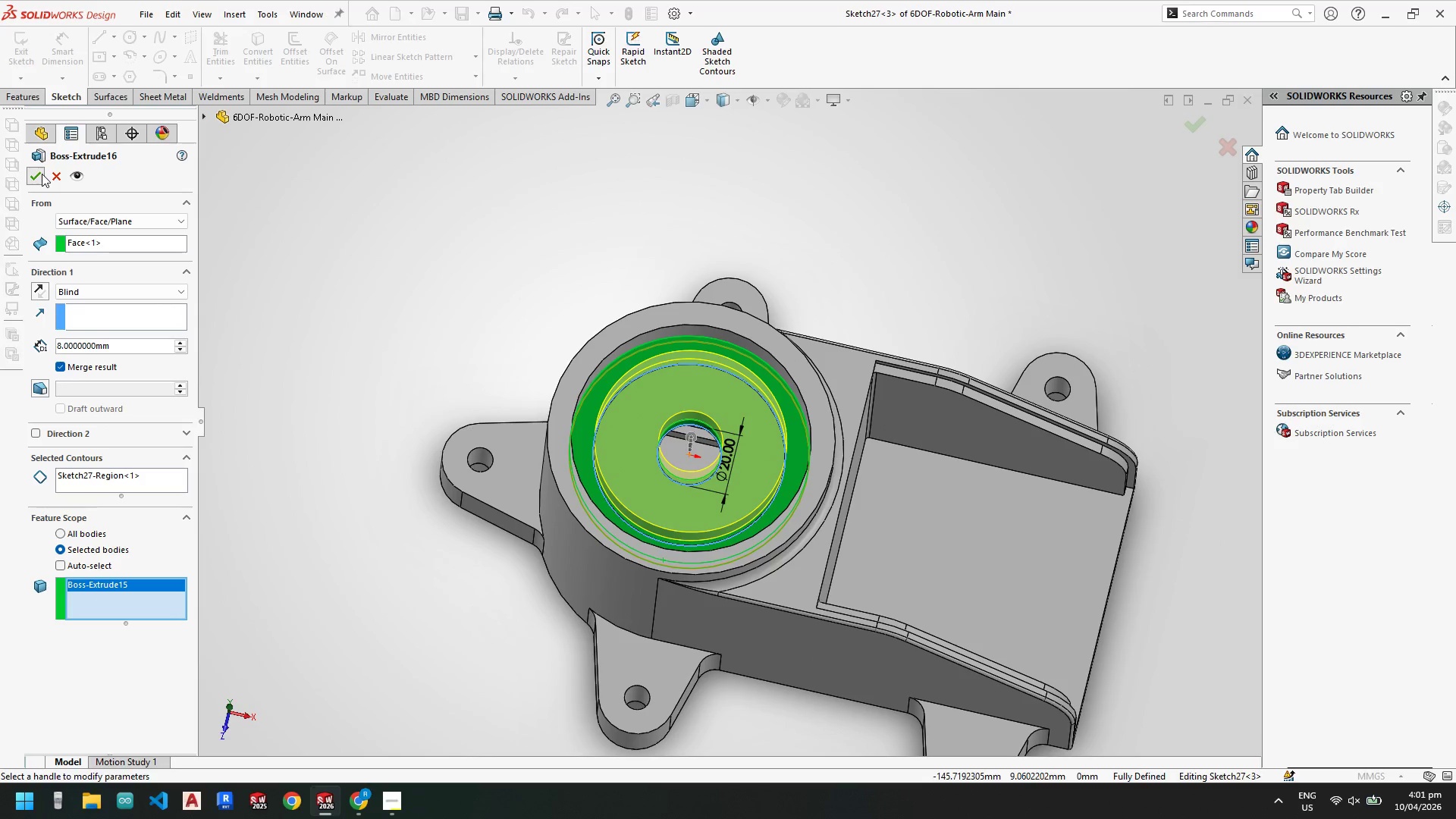 
mouse_move([739, 466])
 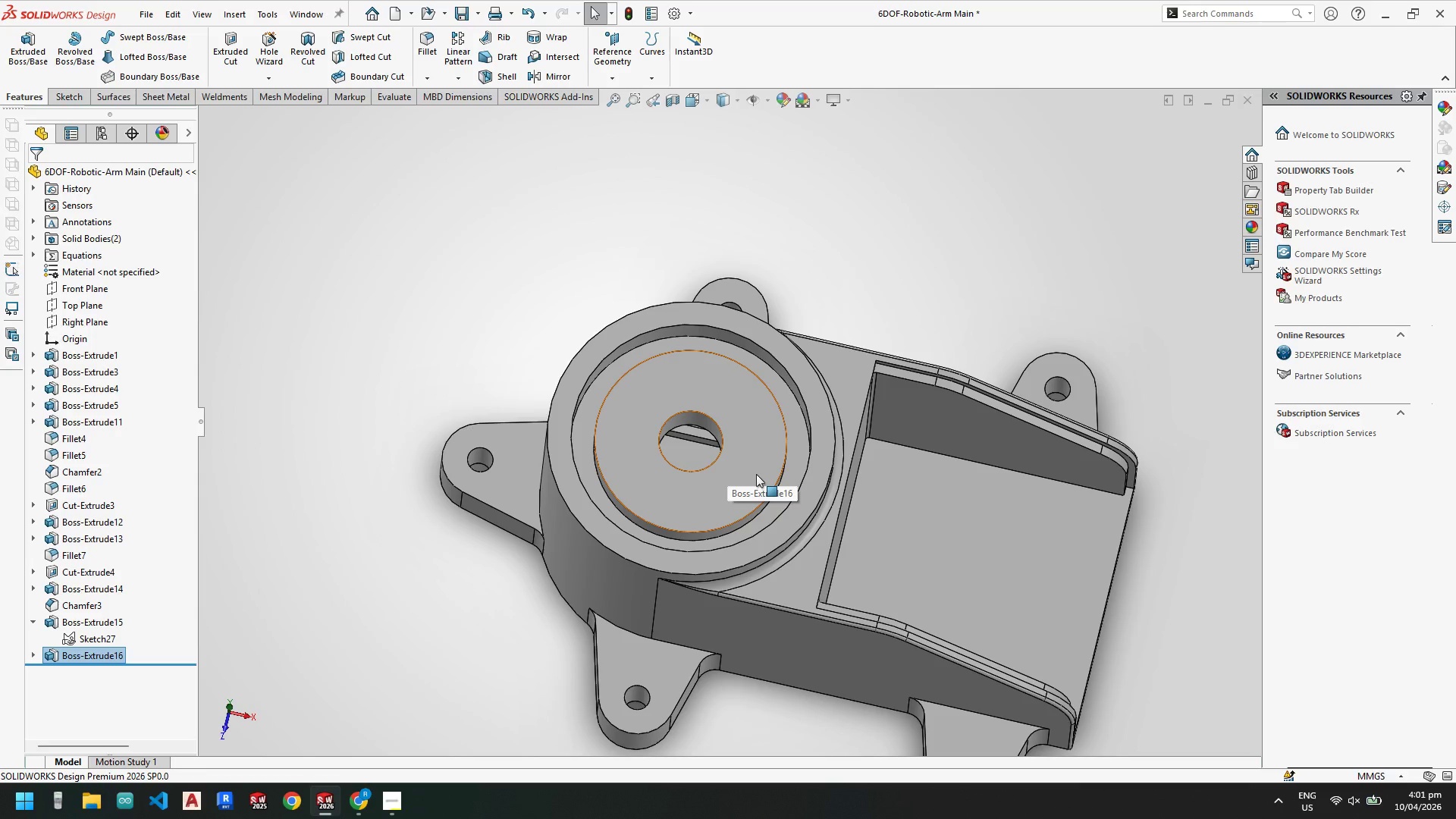 
wait(6.75)
 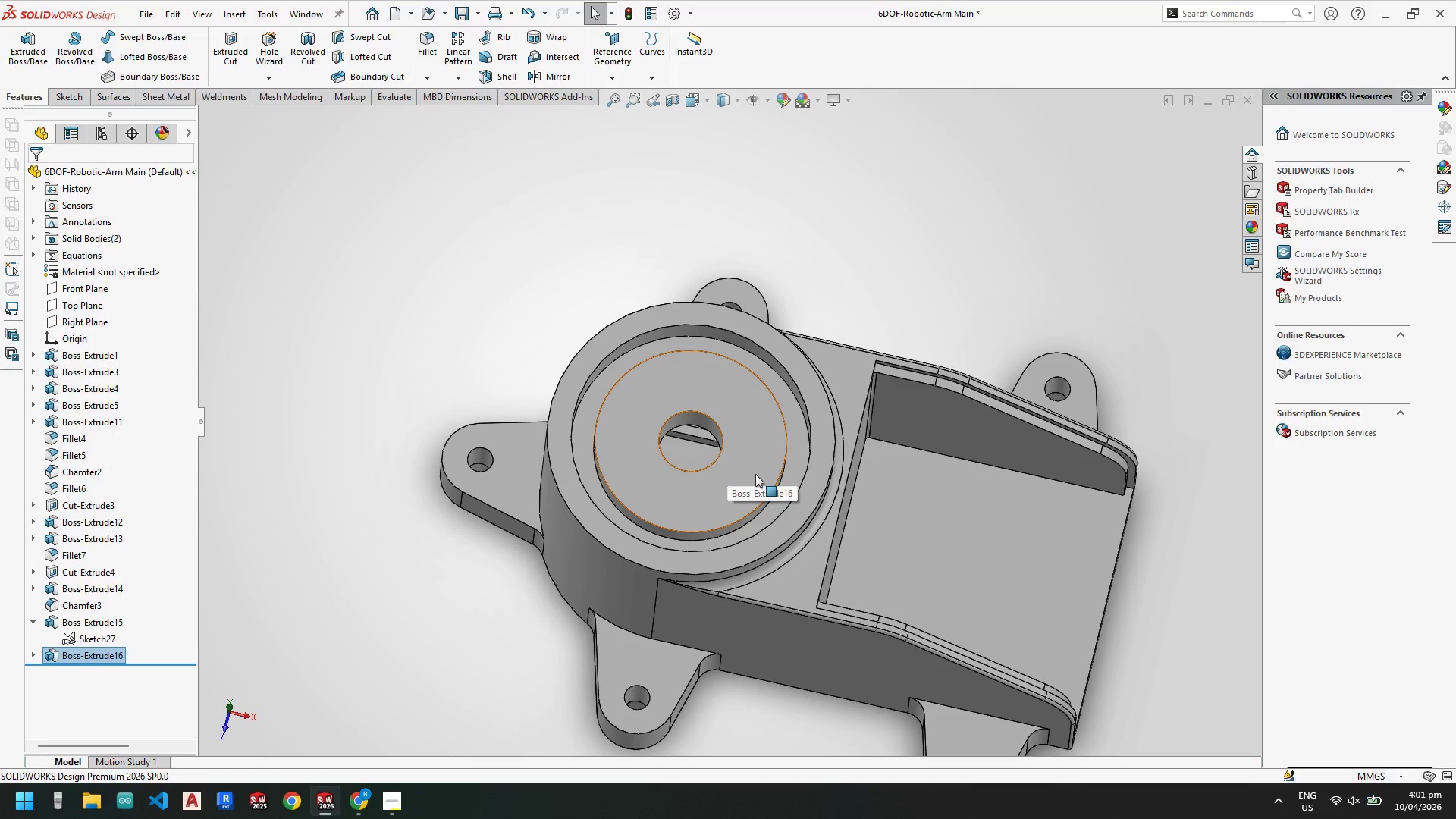 
scroll: coordinate [710, 462], scroll_direction: down, amount: 3.0
 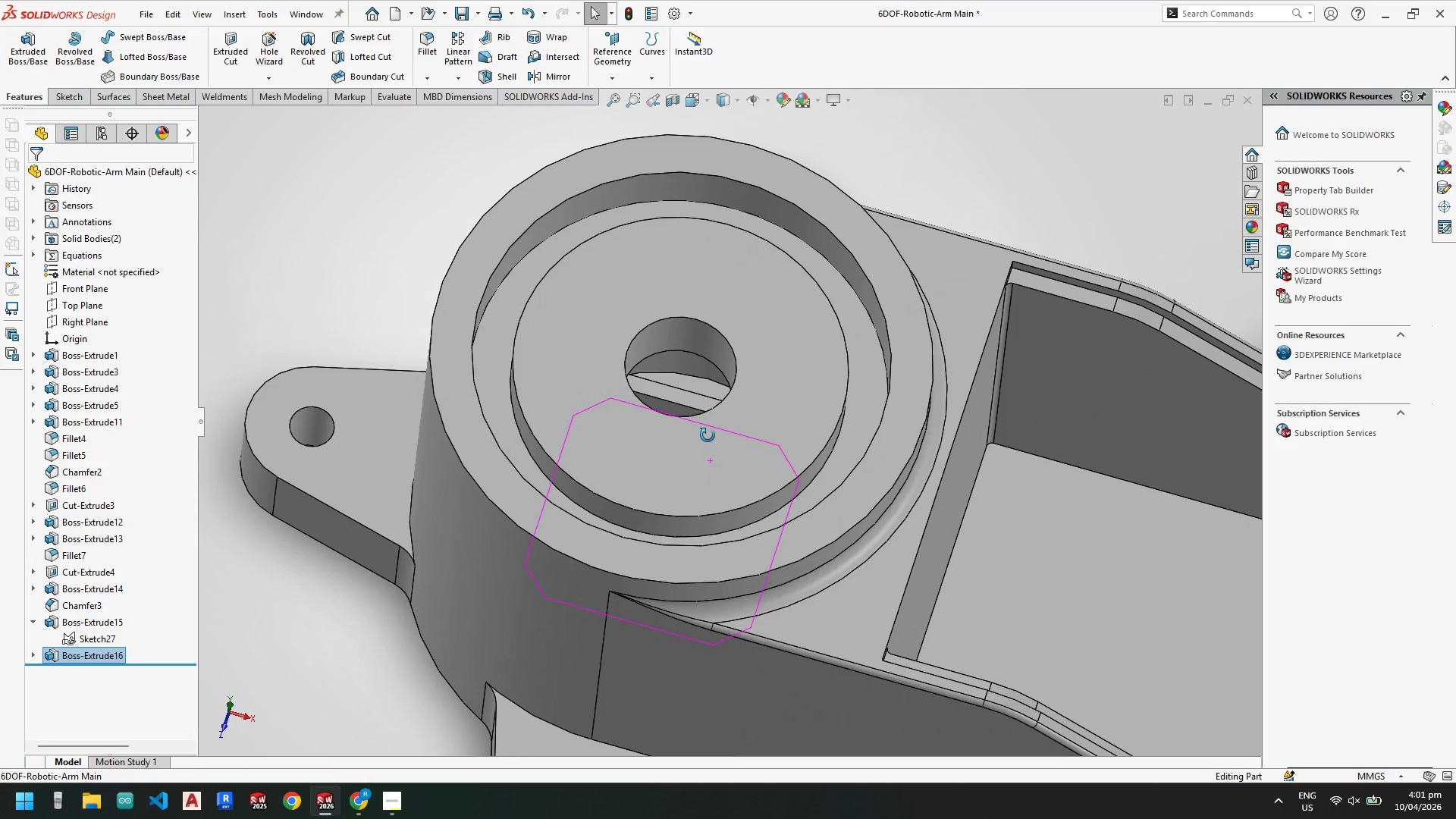 
wait(13.78)
 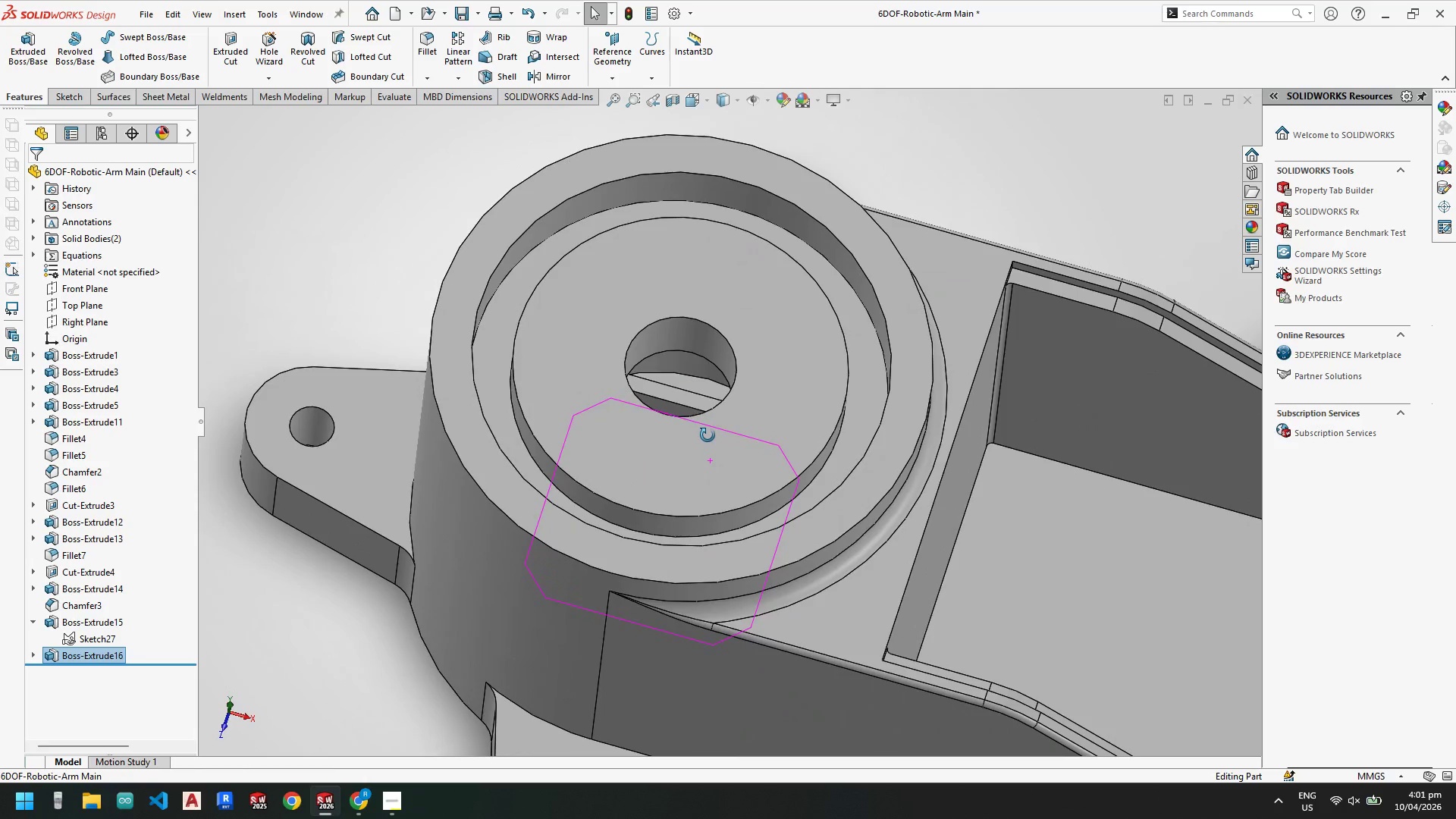 
key(Space)
 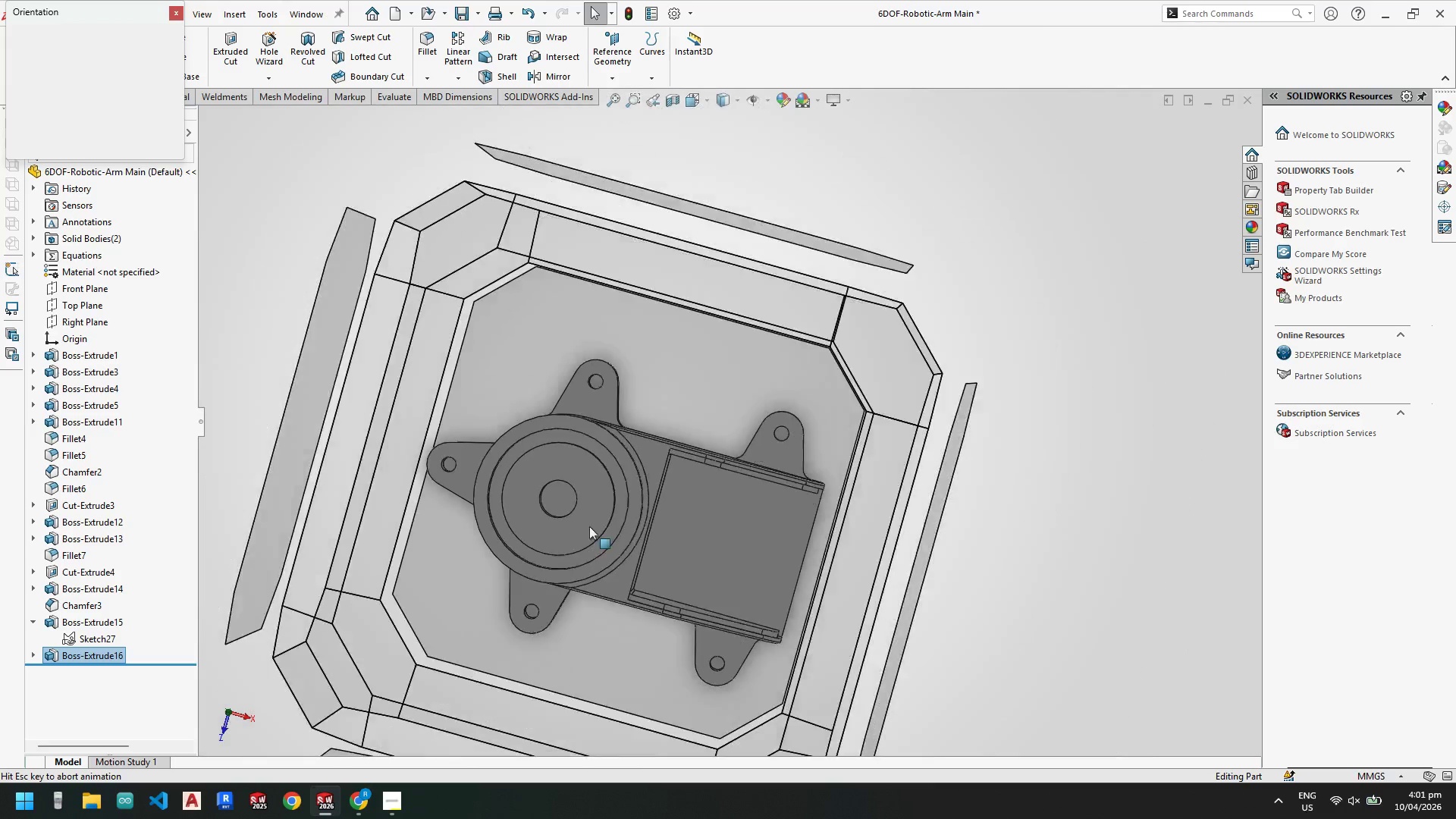 
left_click([579, 526])
 